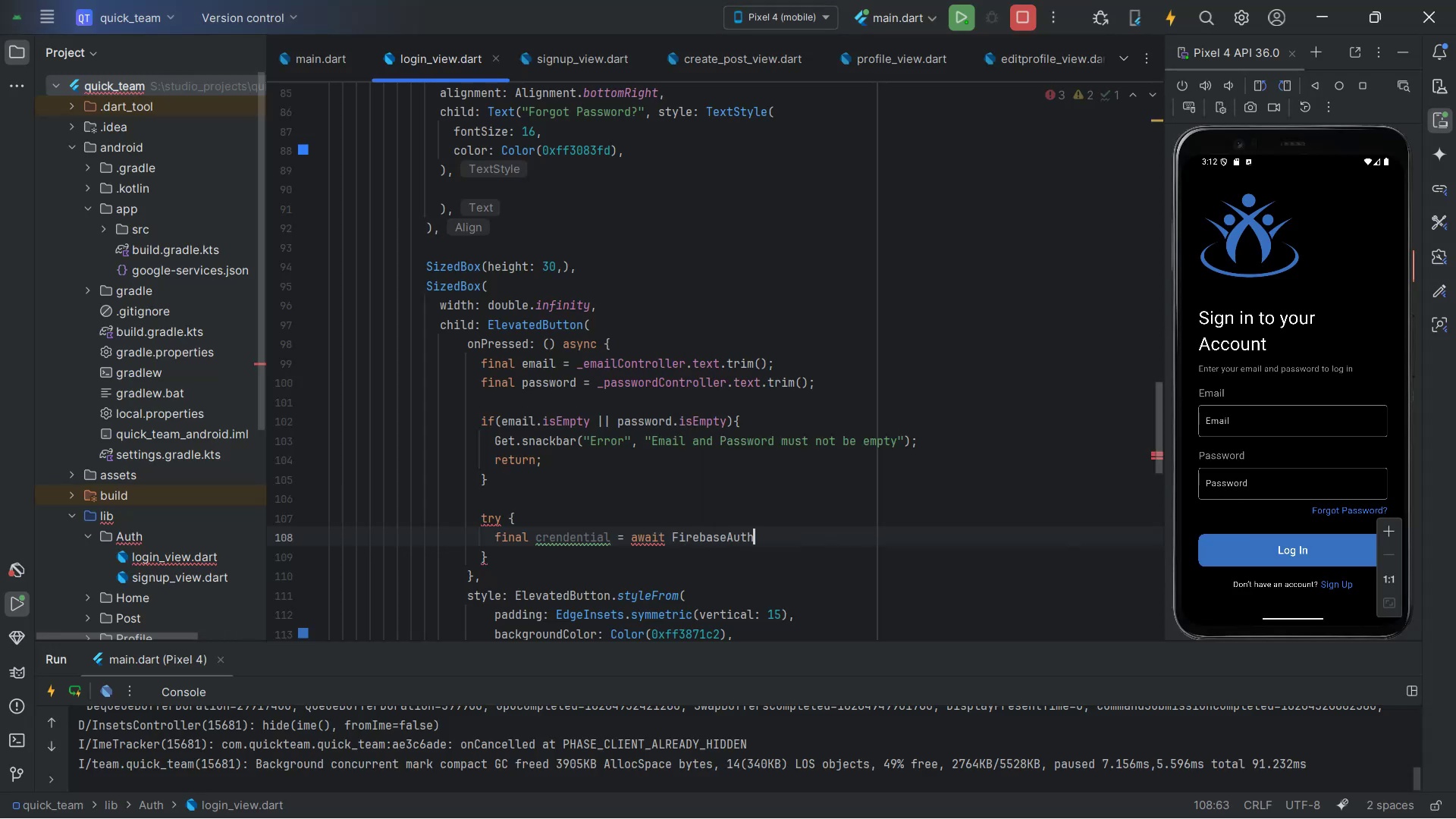 
key(Alt+AltLeft)
 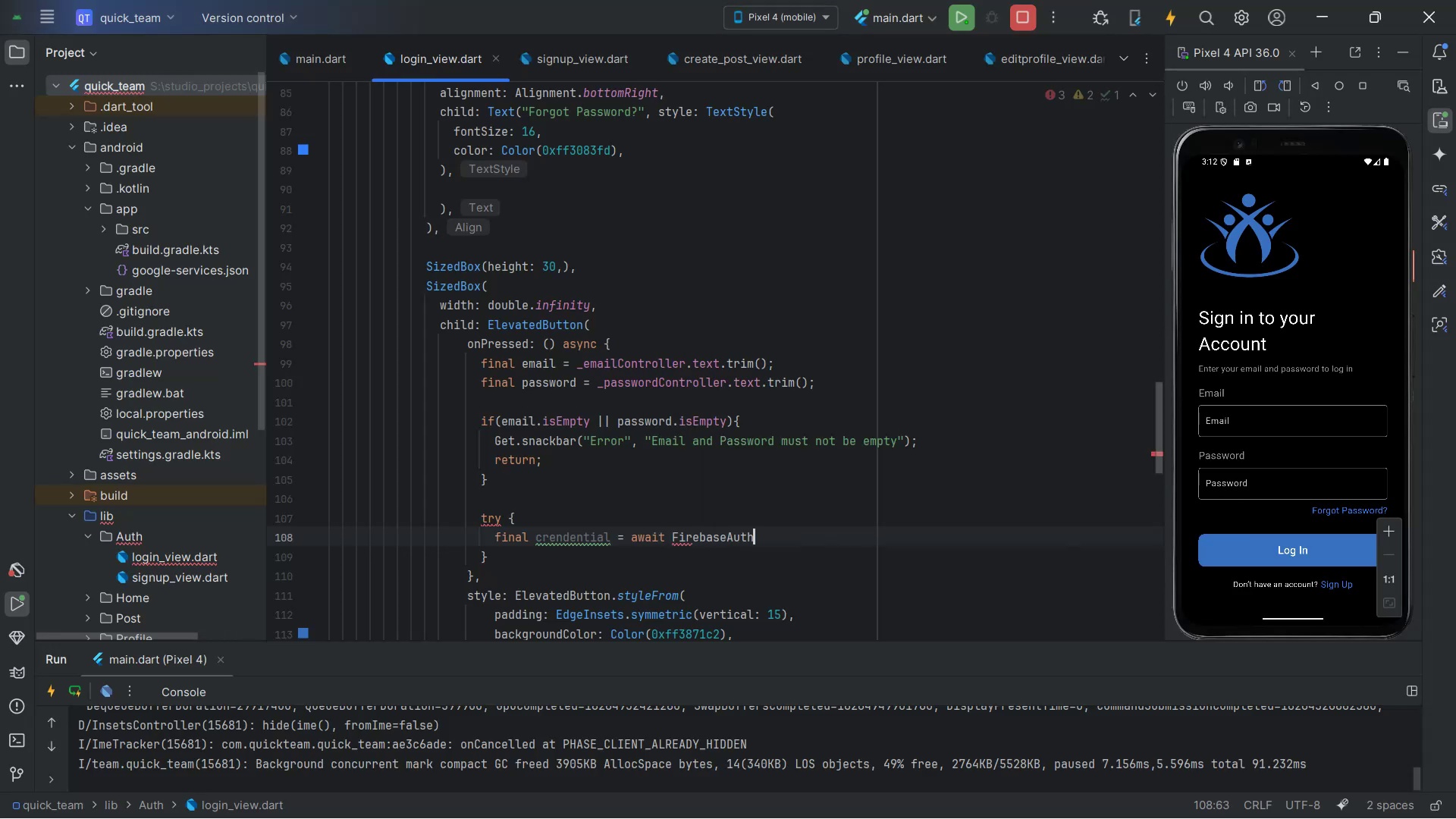 
key(Tab)
key(Tab)
key(Tab)
key(Tab)
key(Tab)
key(Tab)
key(Tab)
key(Tab)
key(Tab)
key(Tab)
key(Tab)
key(Tab)
key(Tab)
key(Tab)
key(Tab)
key(Tab)
key(Tab)
key(Tab)
key(Tab)
key(Tab)
key(Tab)
key(Tab)
type(.in)
 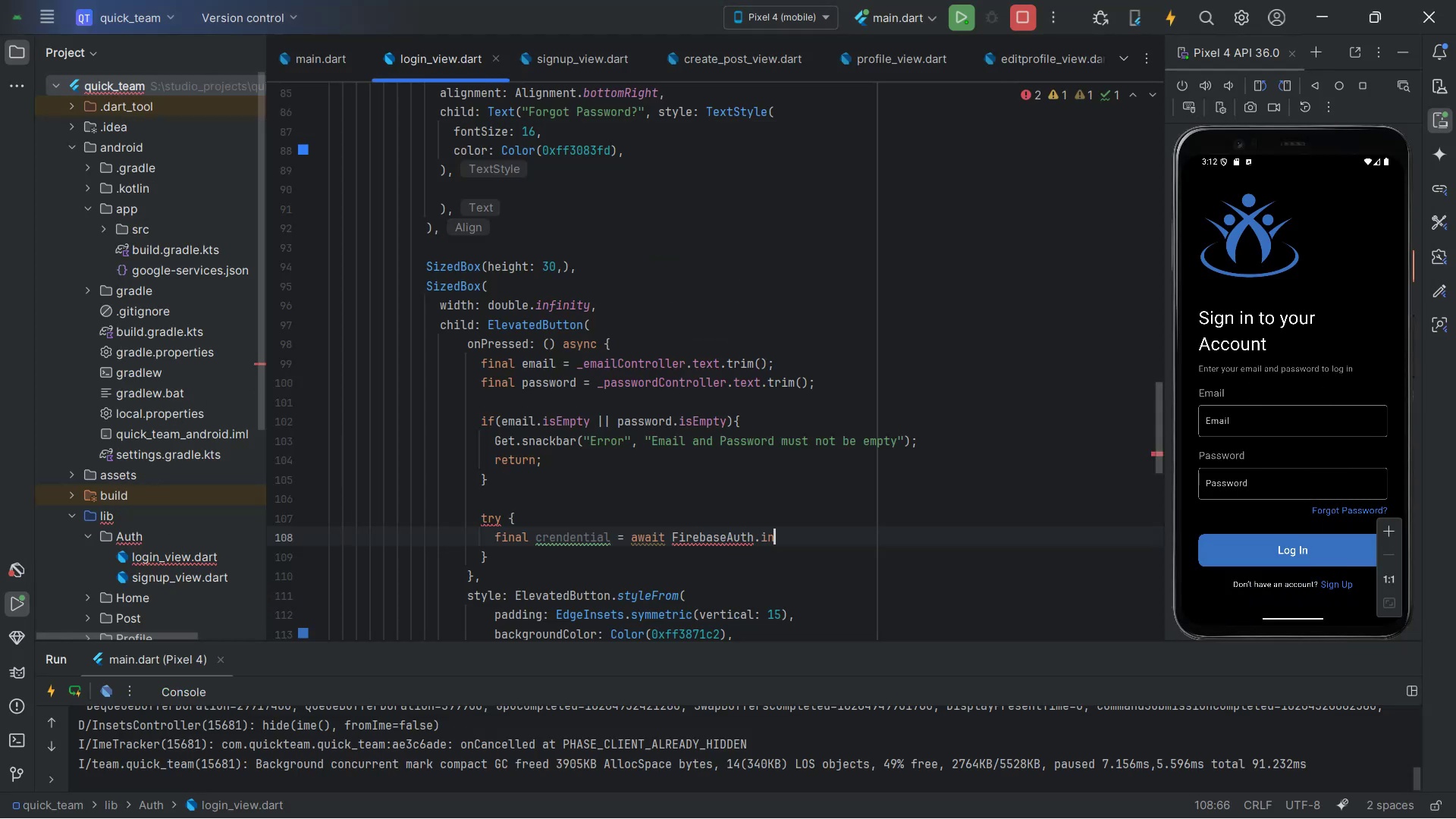 
hold_key(key=AltLeft, duration=7.01)
 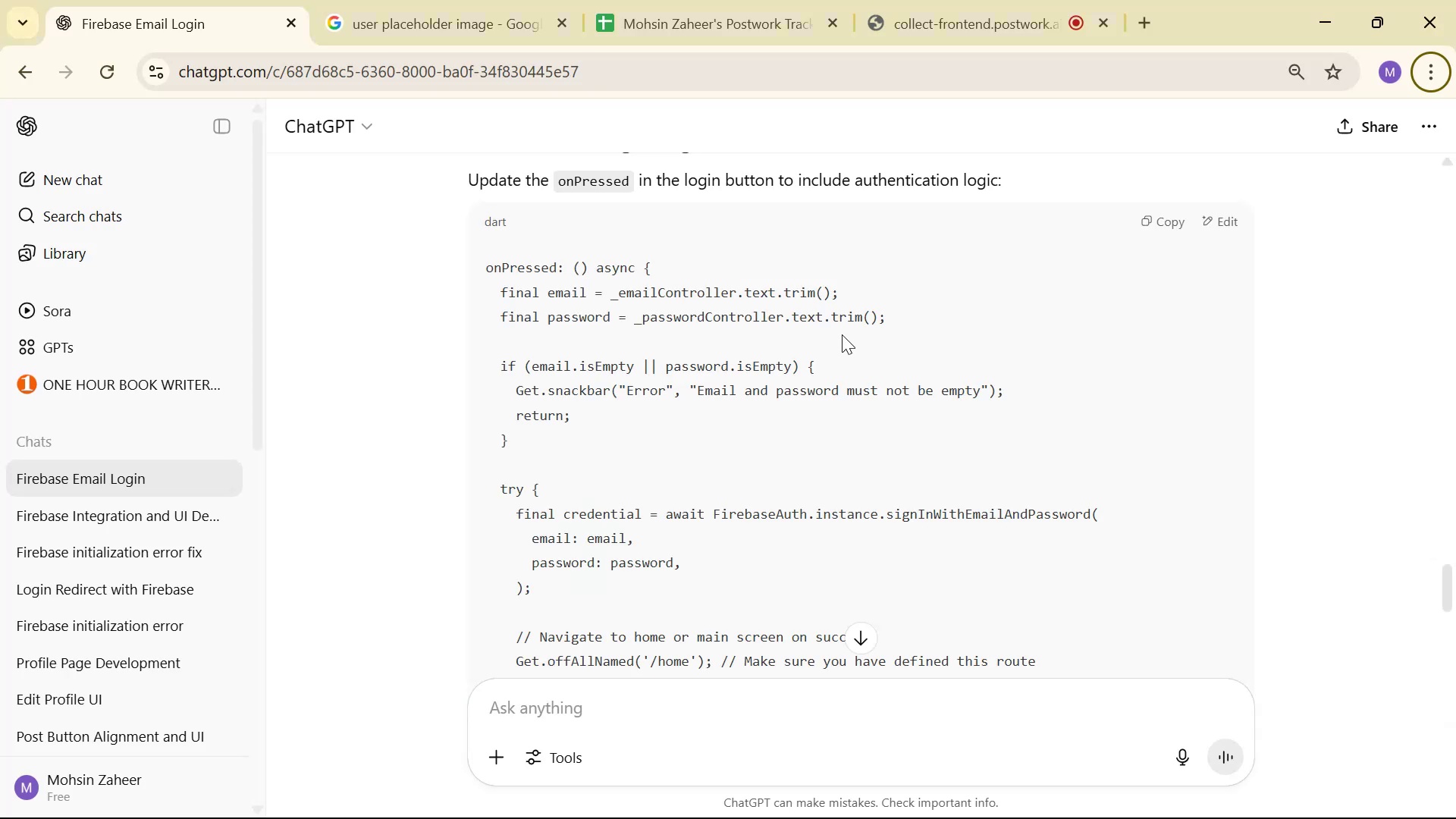 
hold_key(key=AltLeft, duration=0.53)
 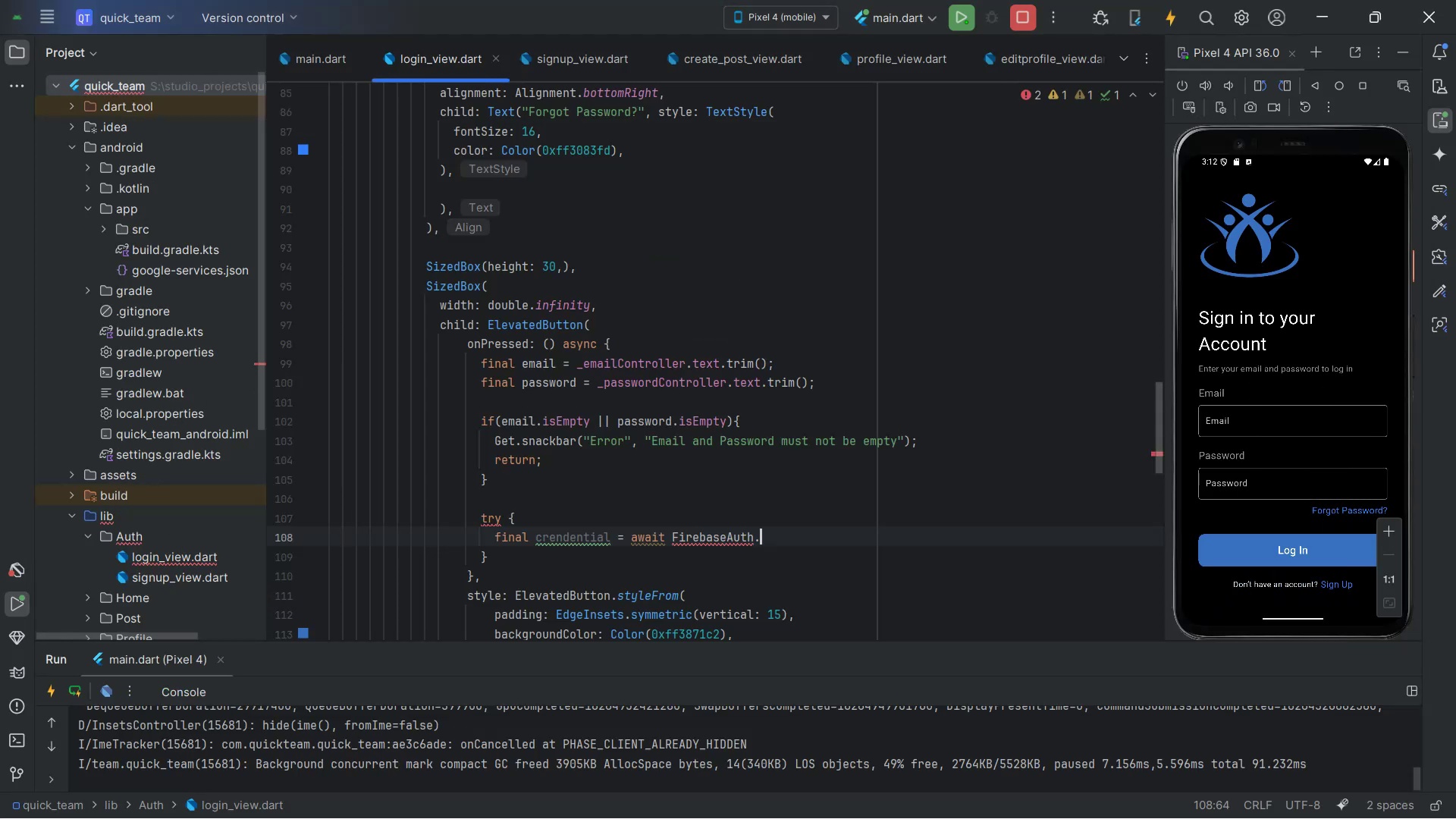 
key(Enter)
 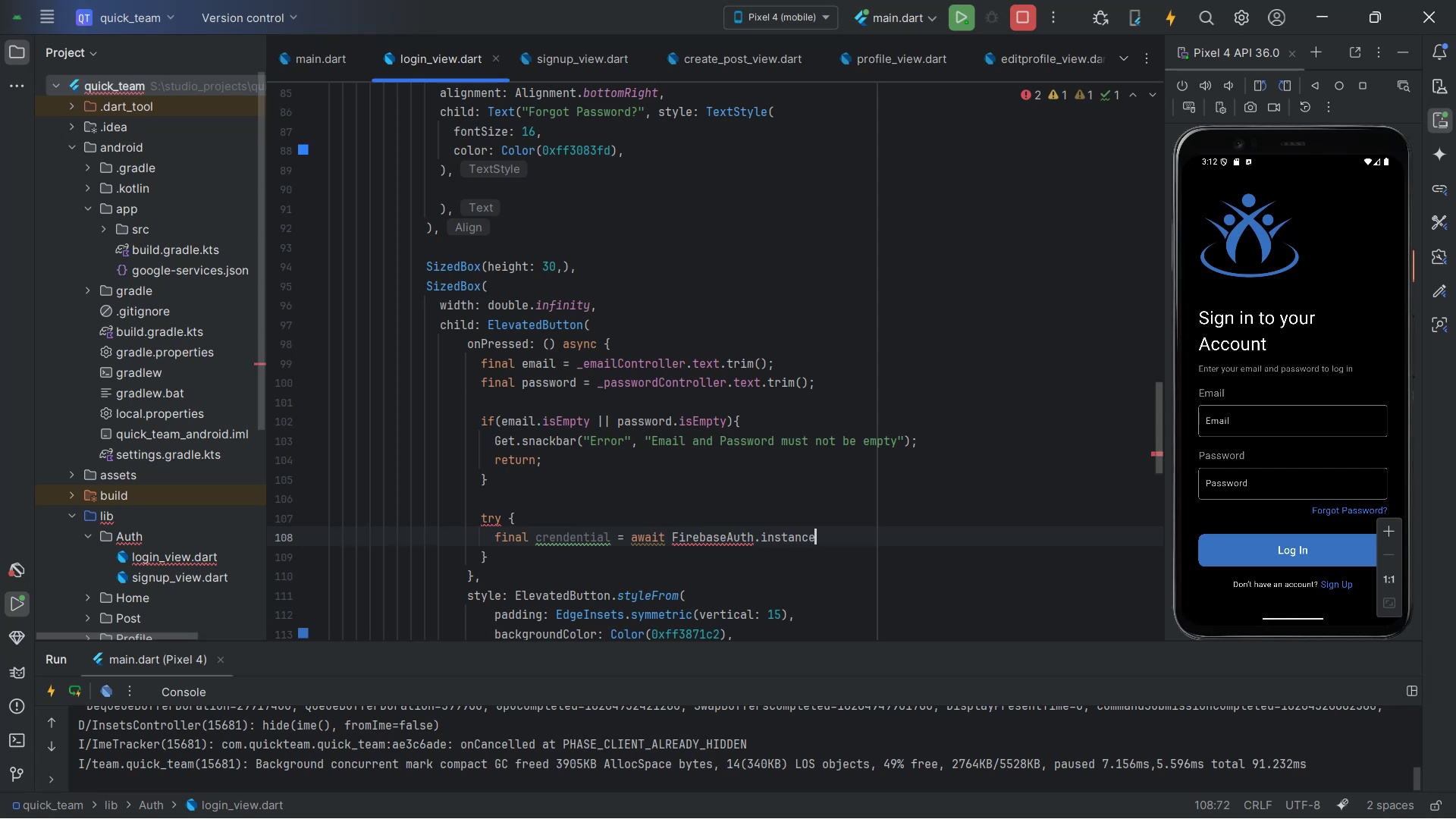 
key(Period)
 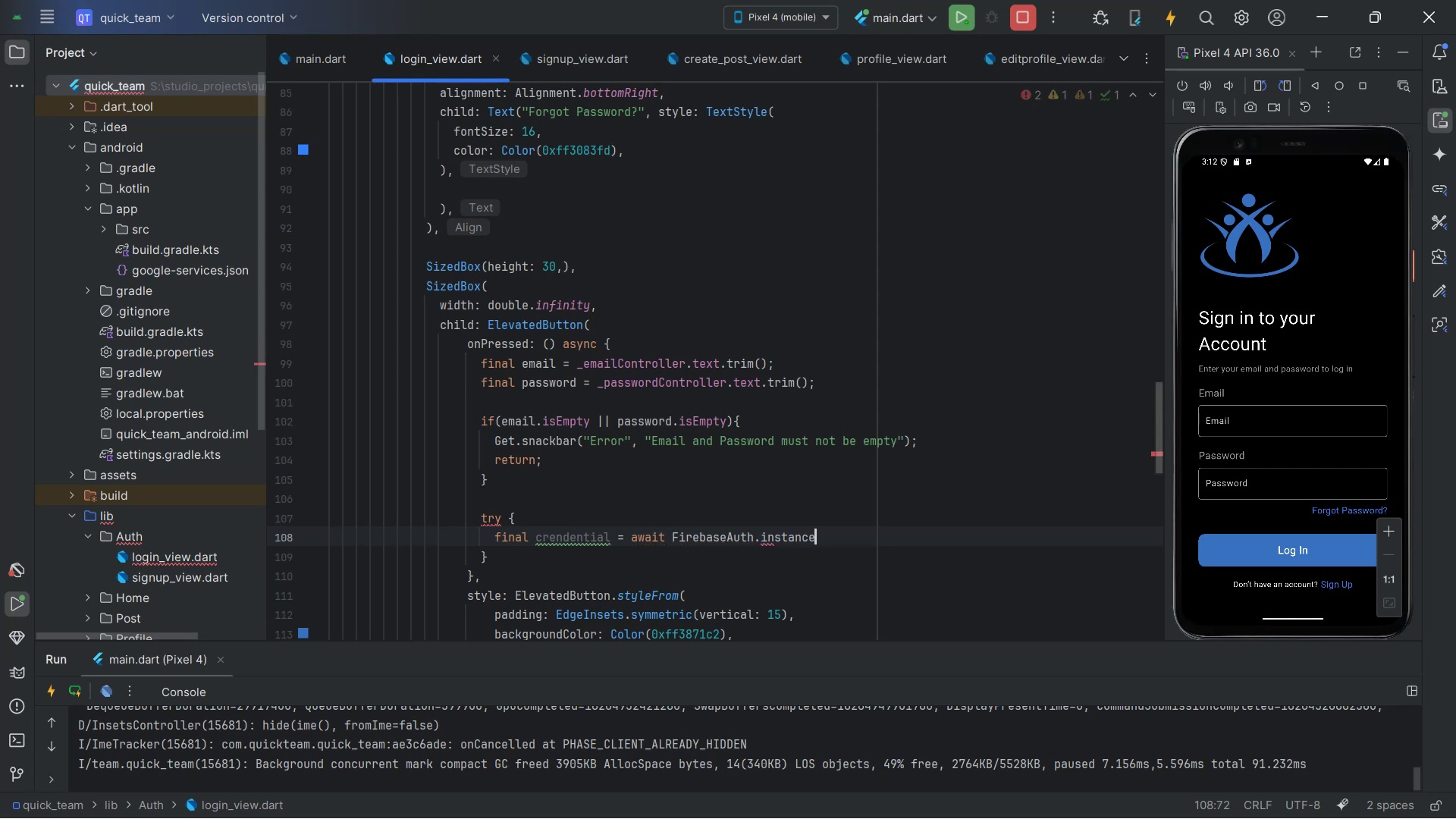 
key(Period)
 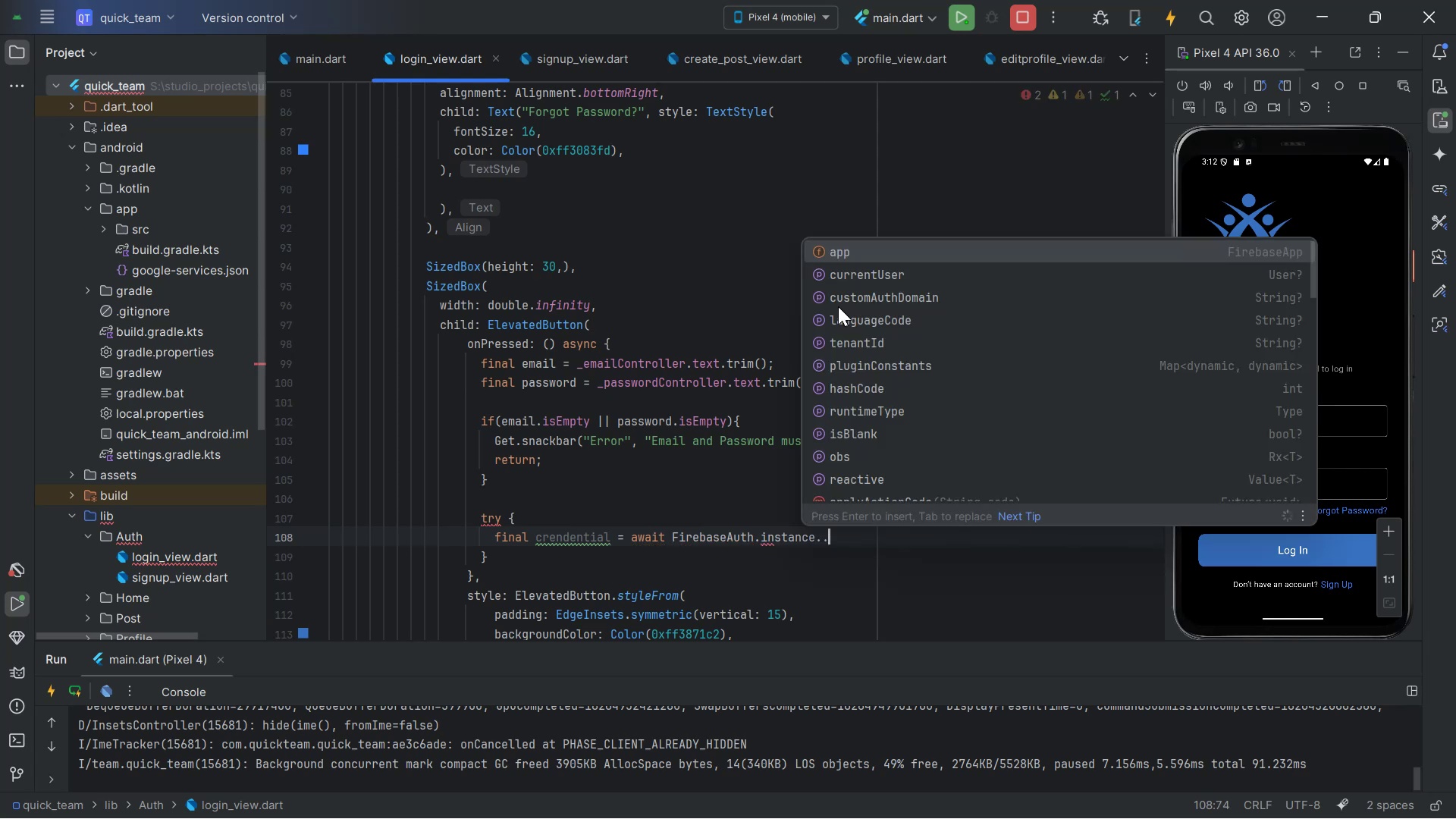 
key(Backspace)
 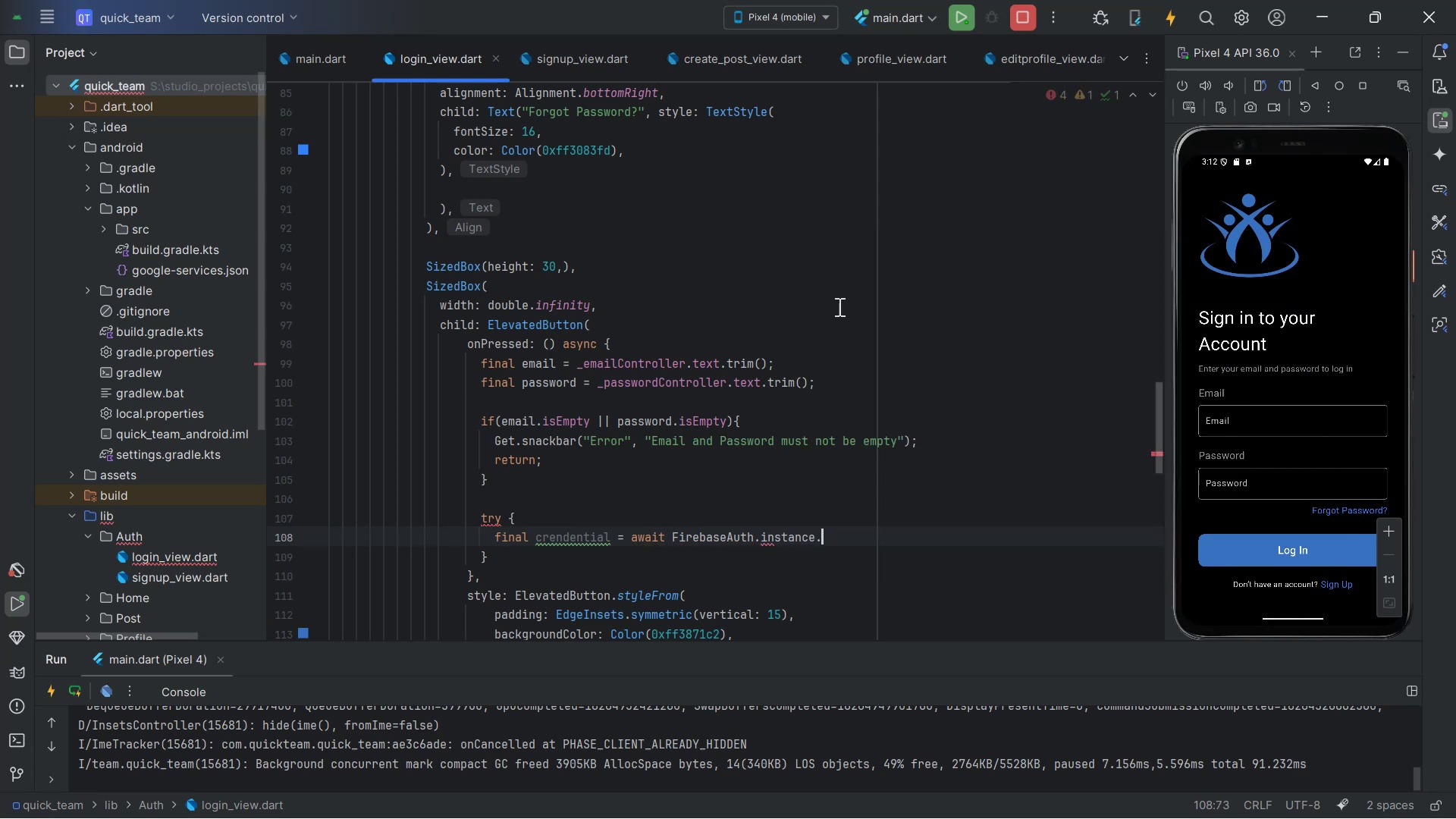 
key(Alt+AltLeft)
 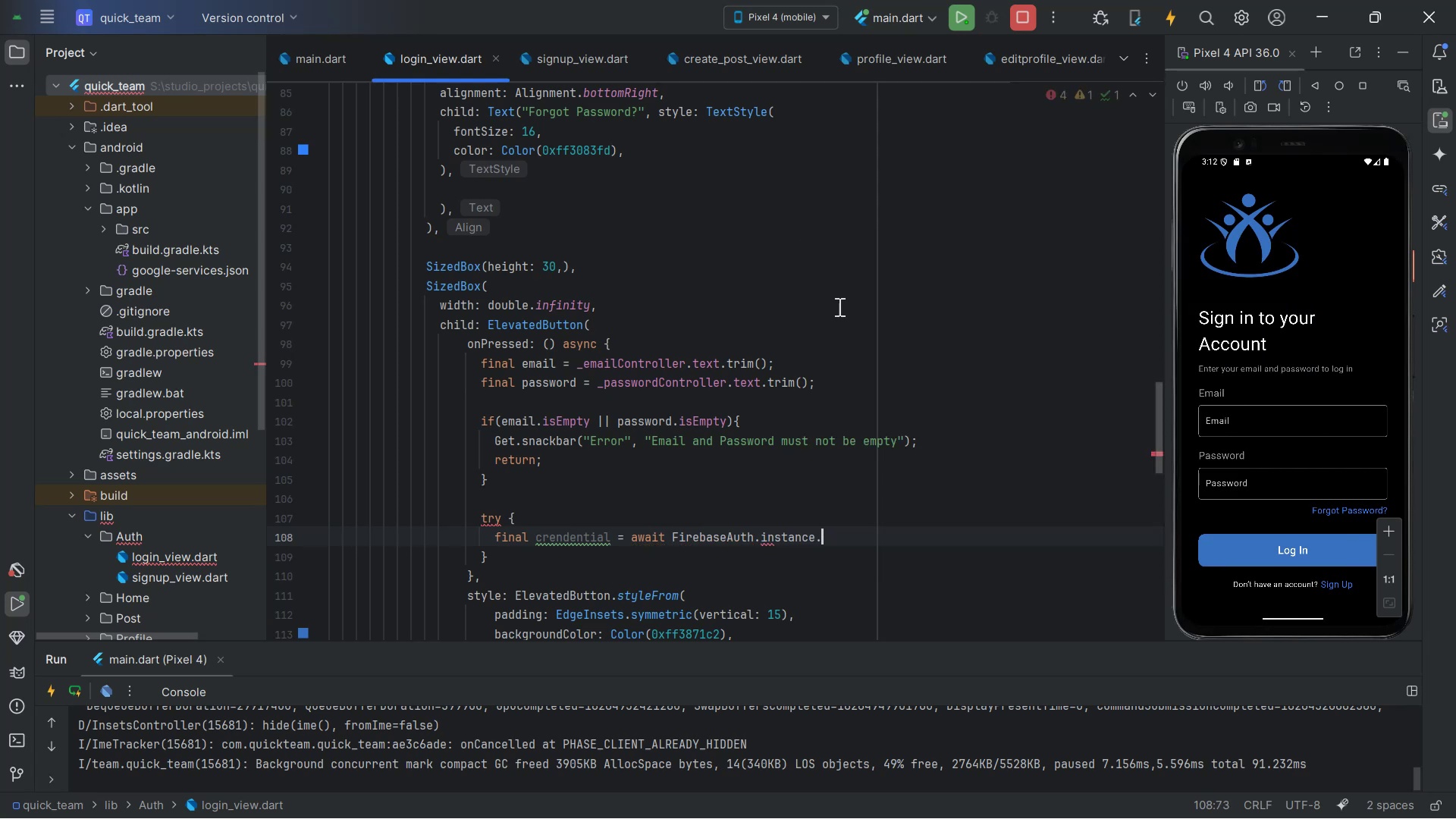 
key(Alt+Tab)
 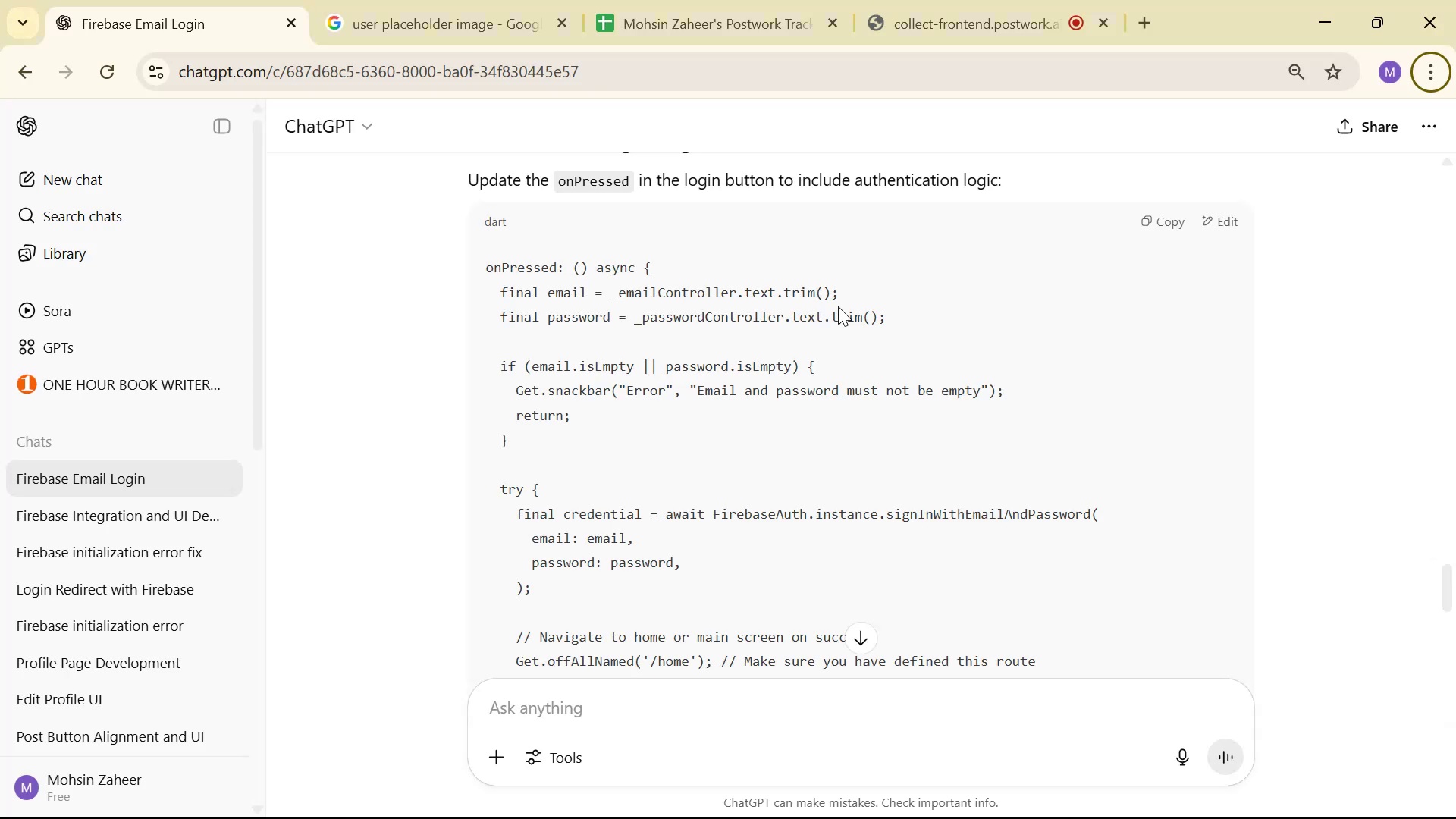 
key(Alt+AltLeft)
 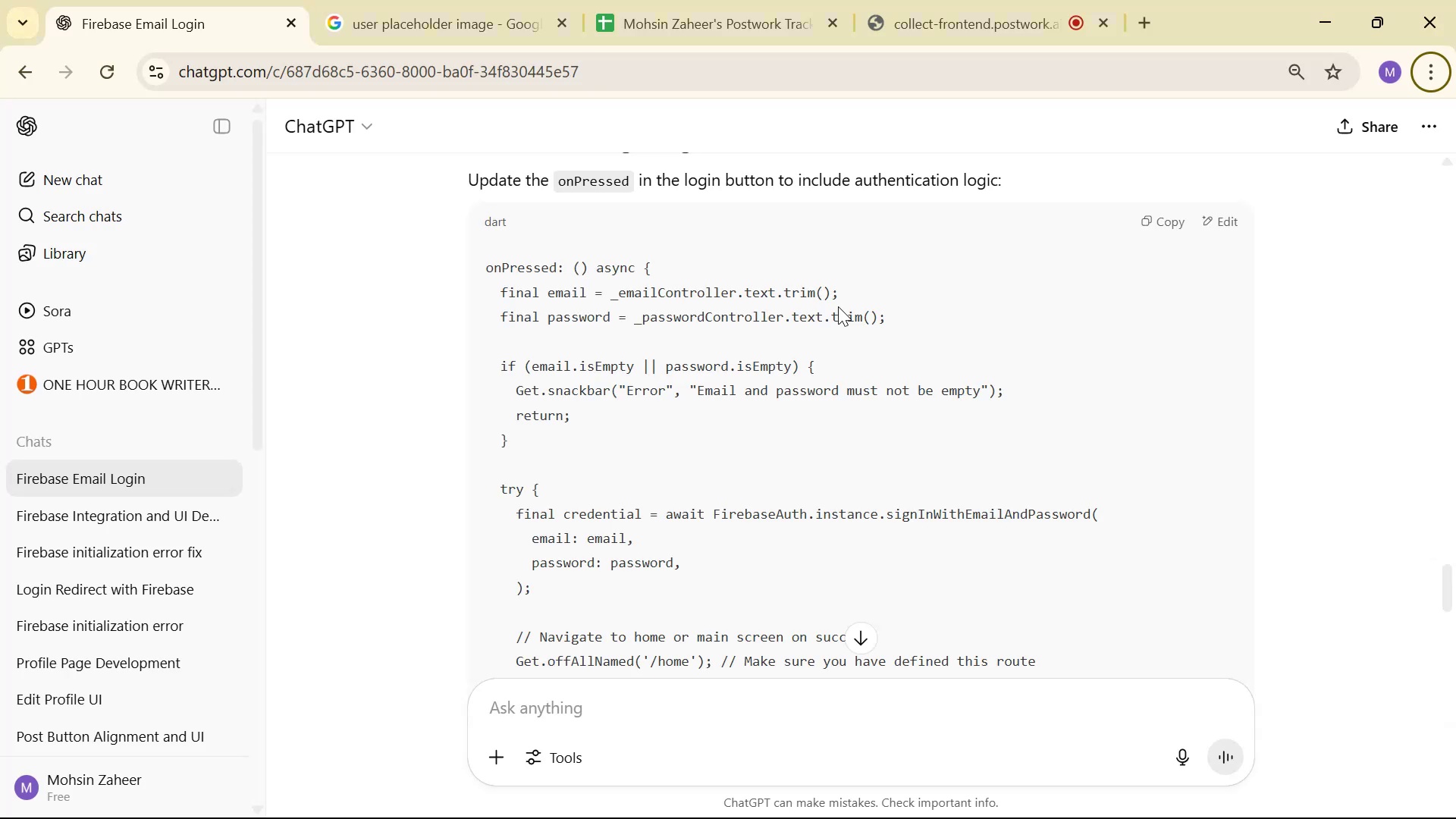 
key(Tab)
type(si)
 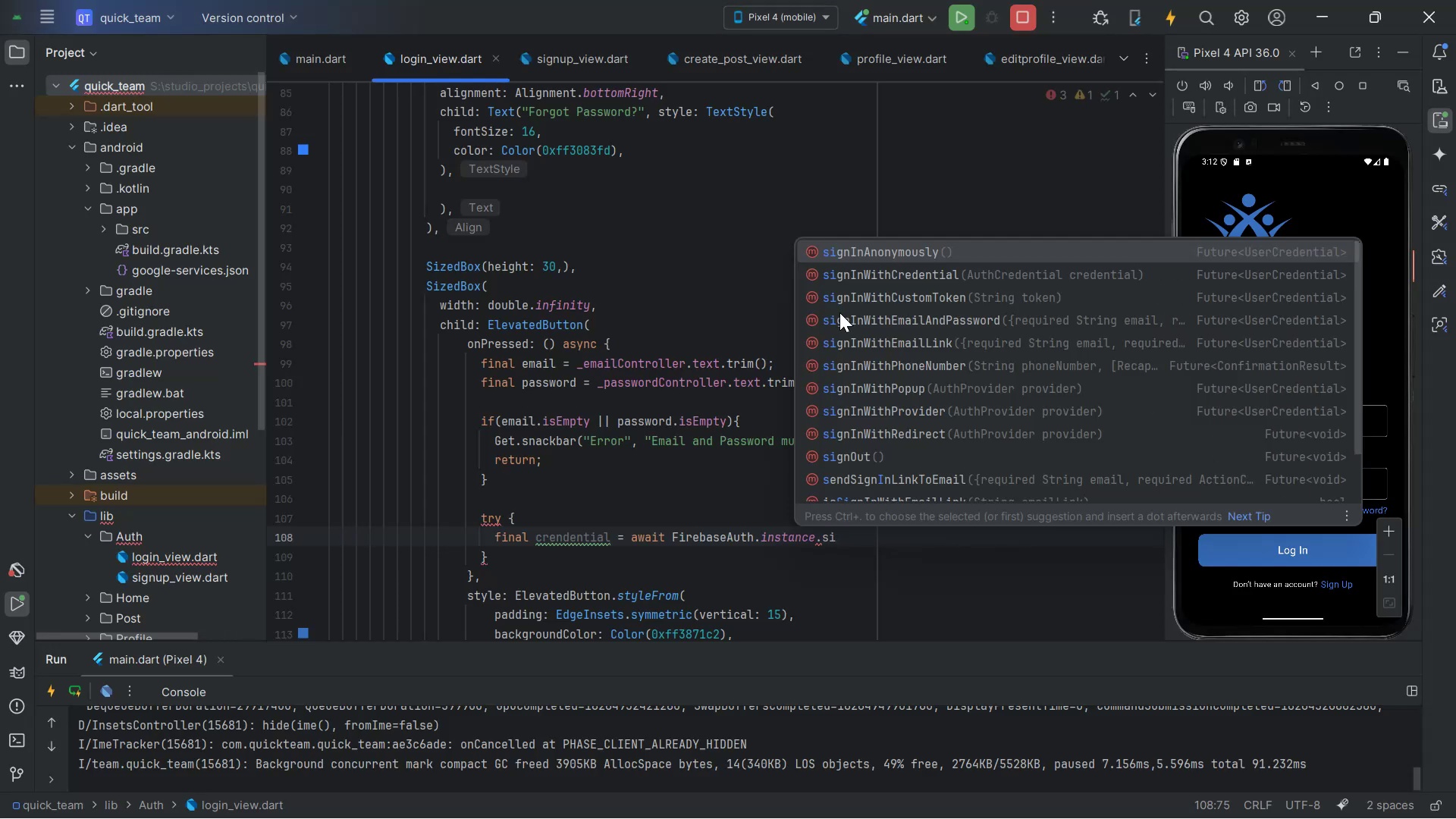 
key(ArrowDown)
 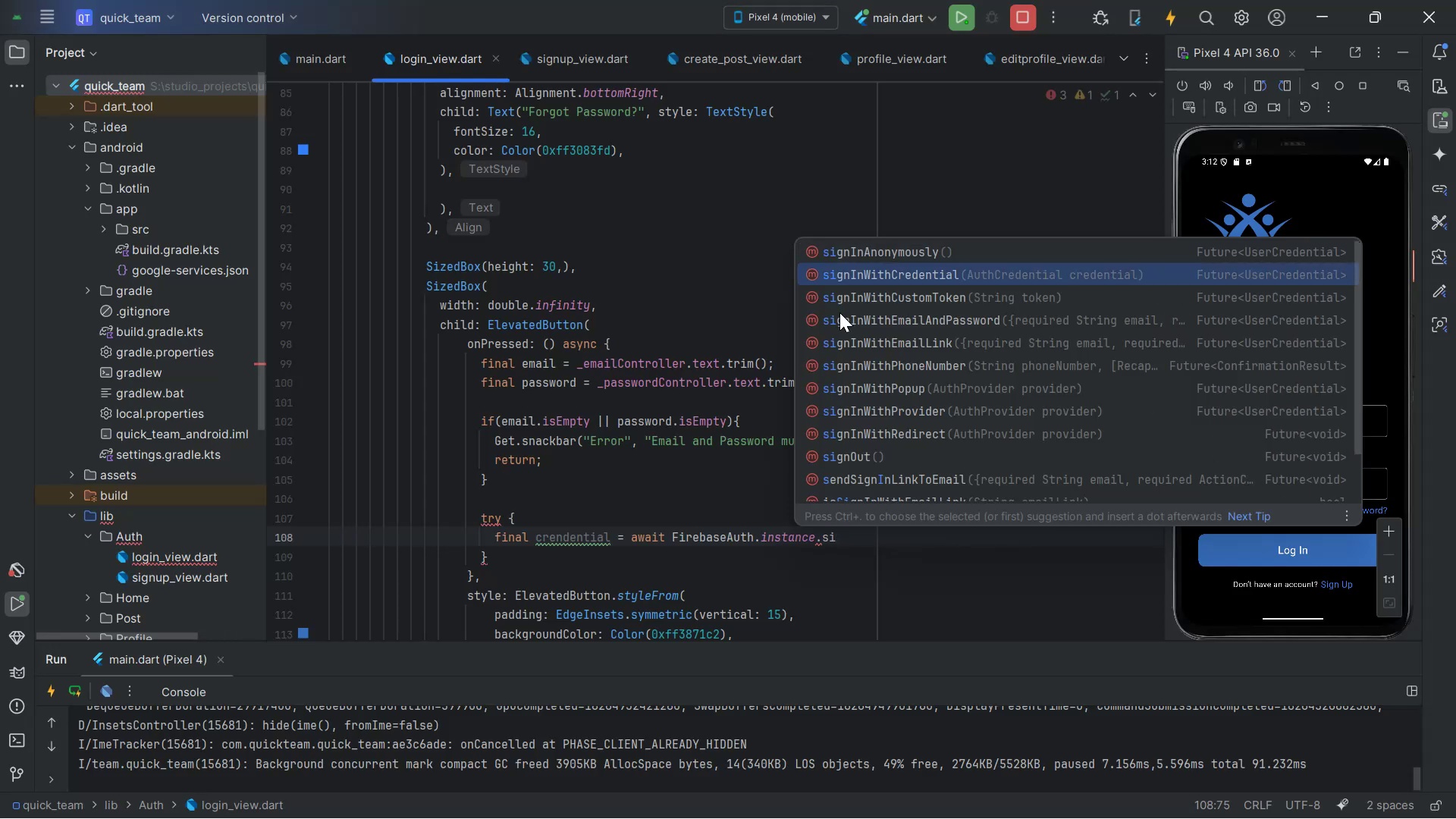 
key(Enter)
 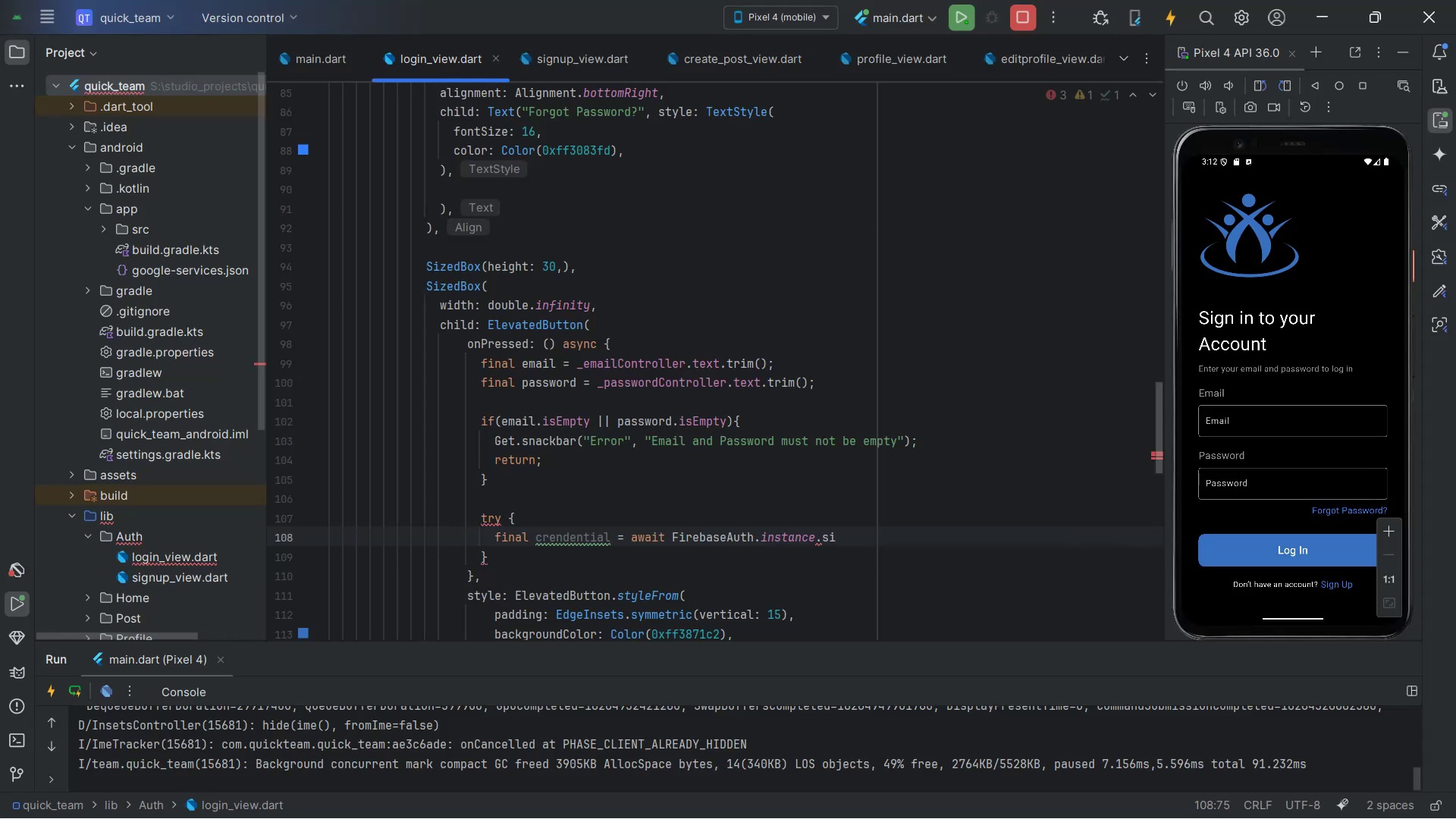 
key(Tab)
 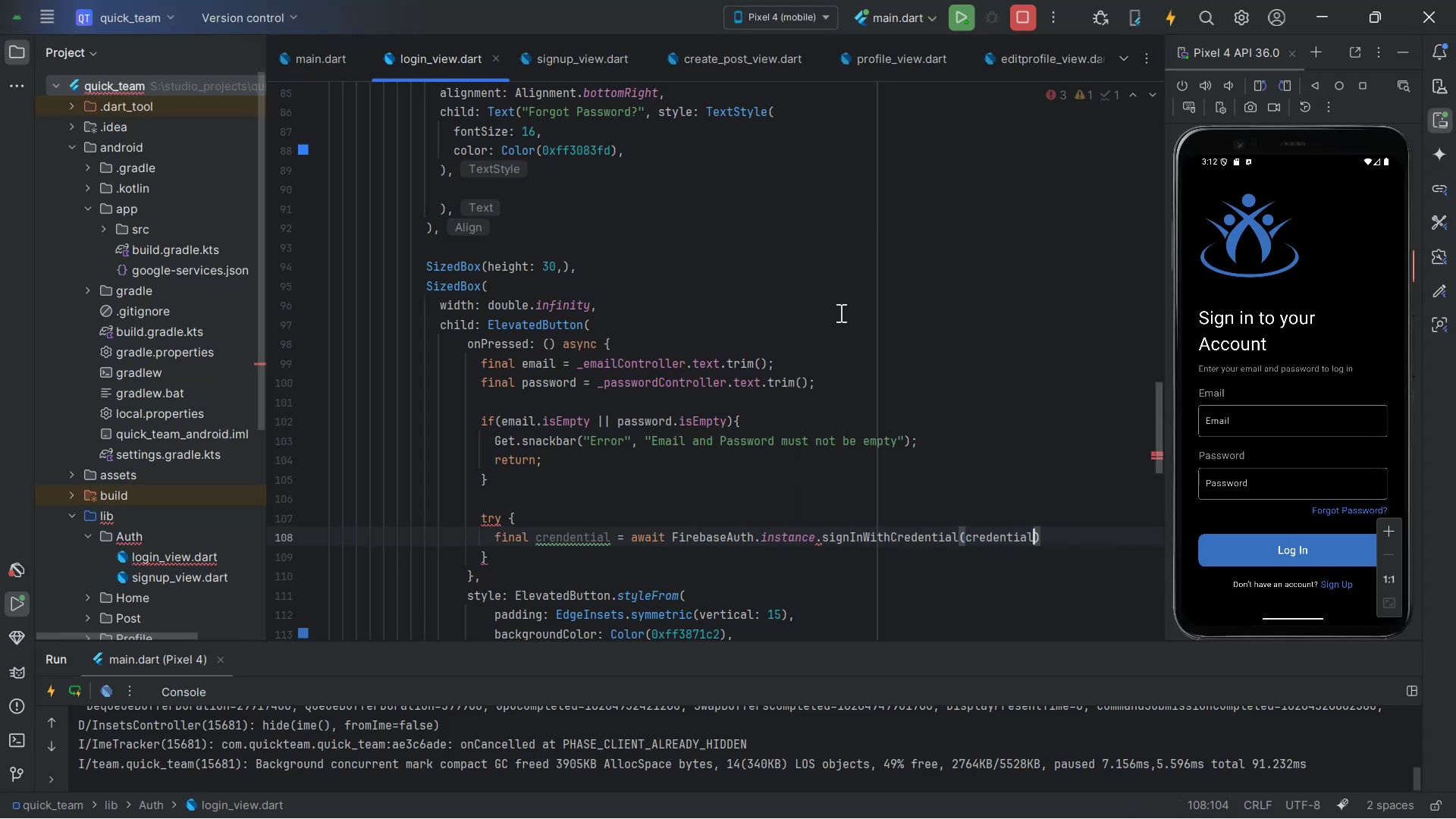 
key(Alt+AltLeft)
 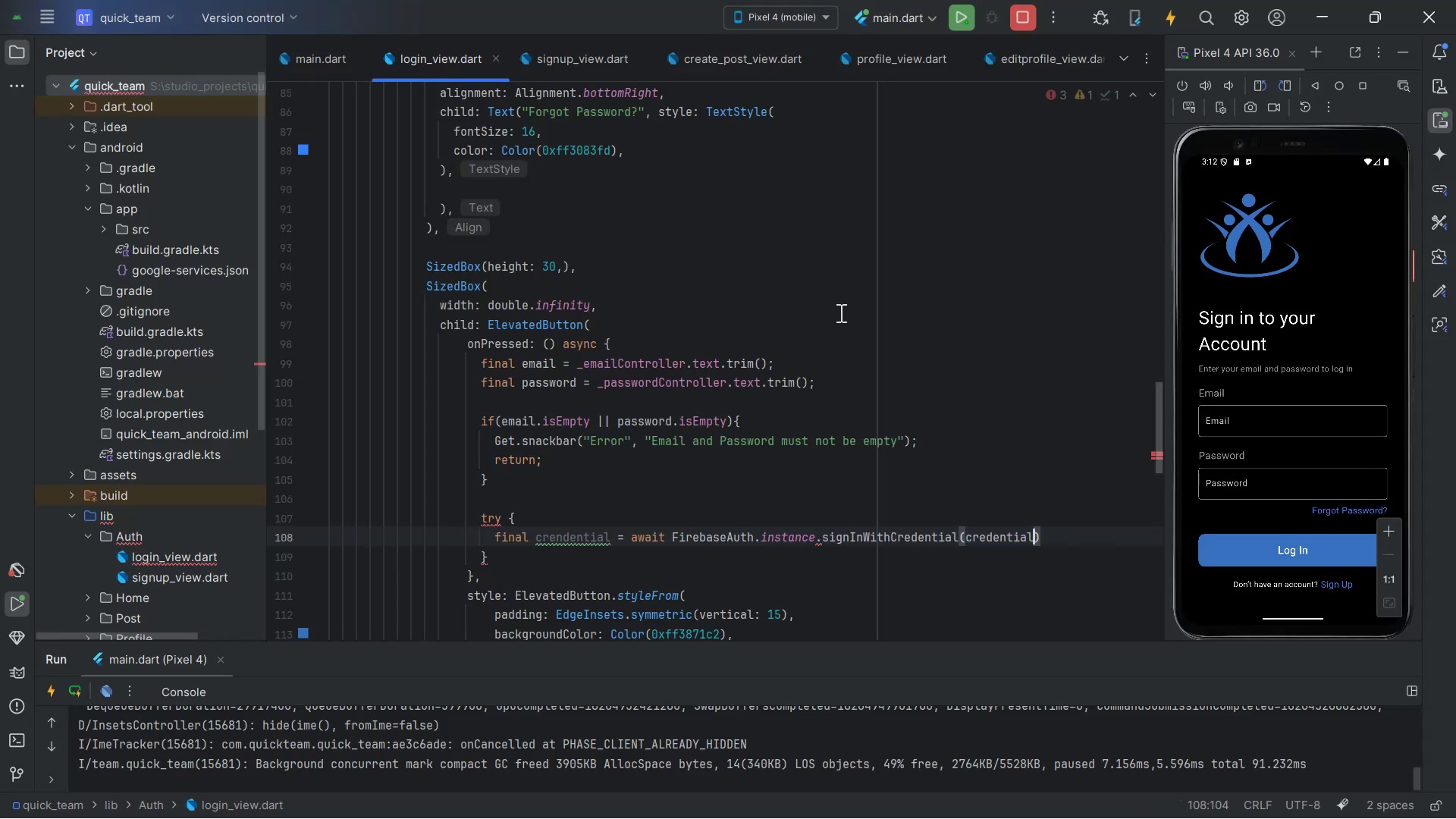 
key(Alt+Tab)
 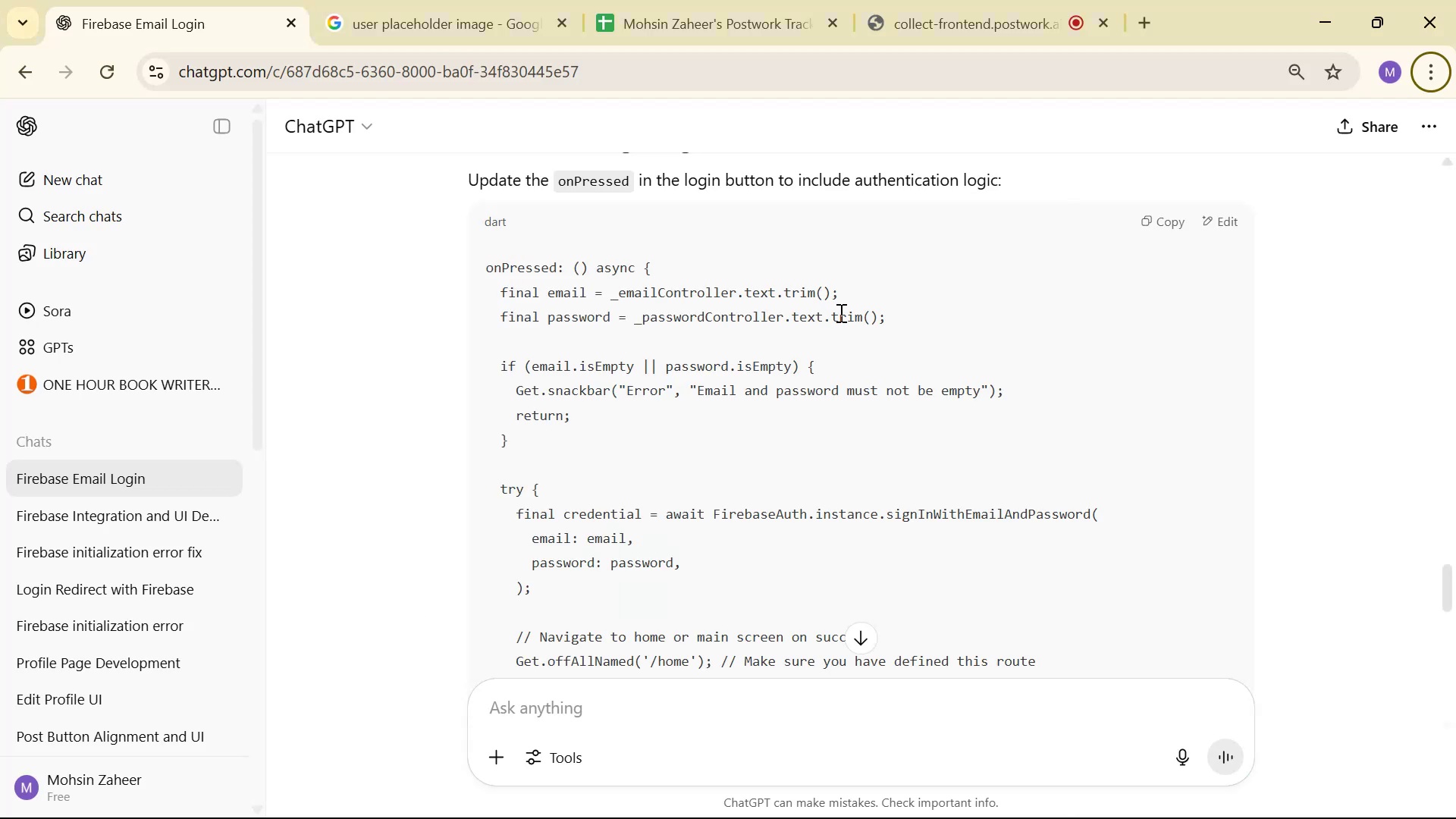 
key(Alt+AltLeft)
 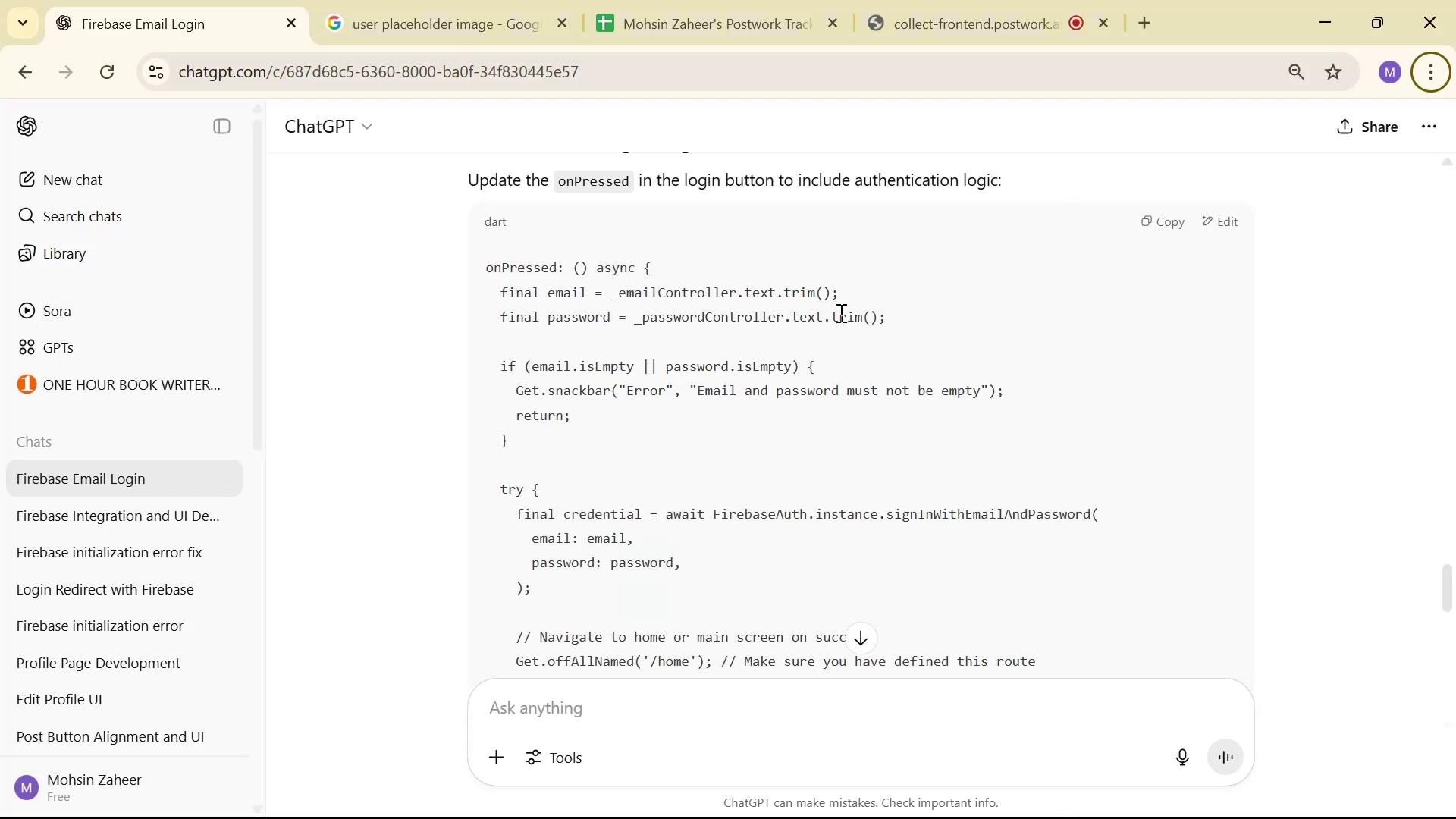 
key(Alt+Tab)
 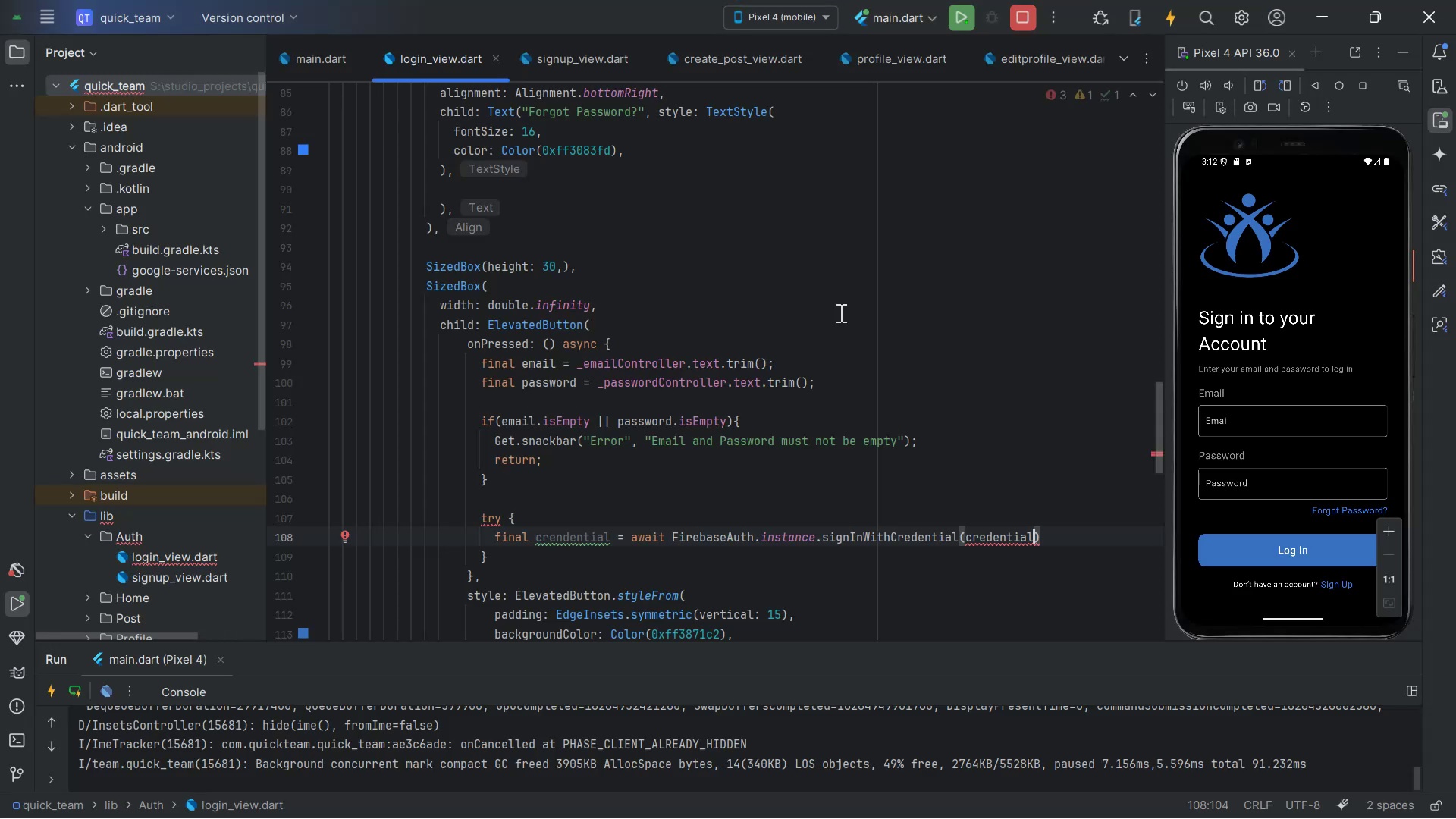 
key(Control+Z)
 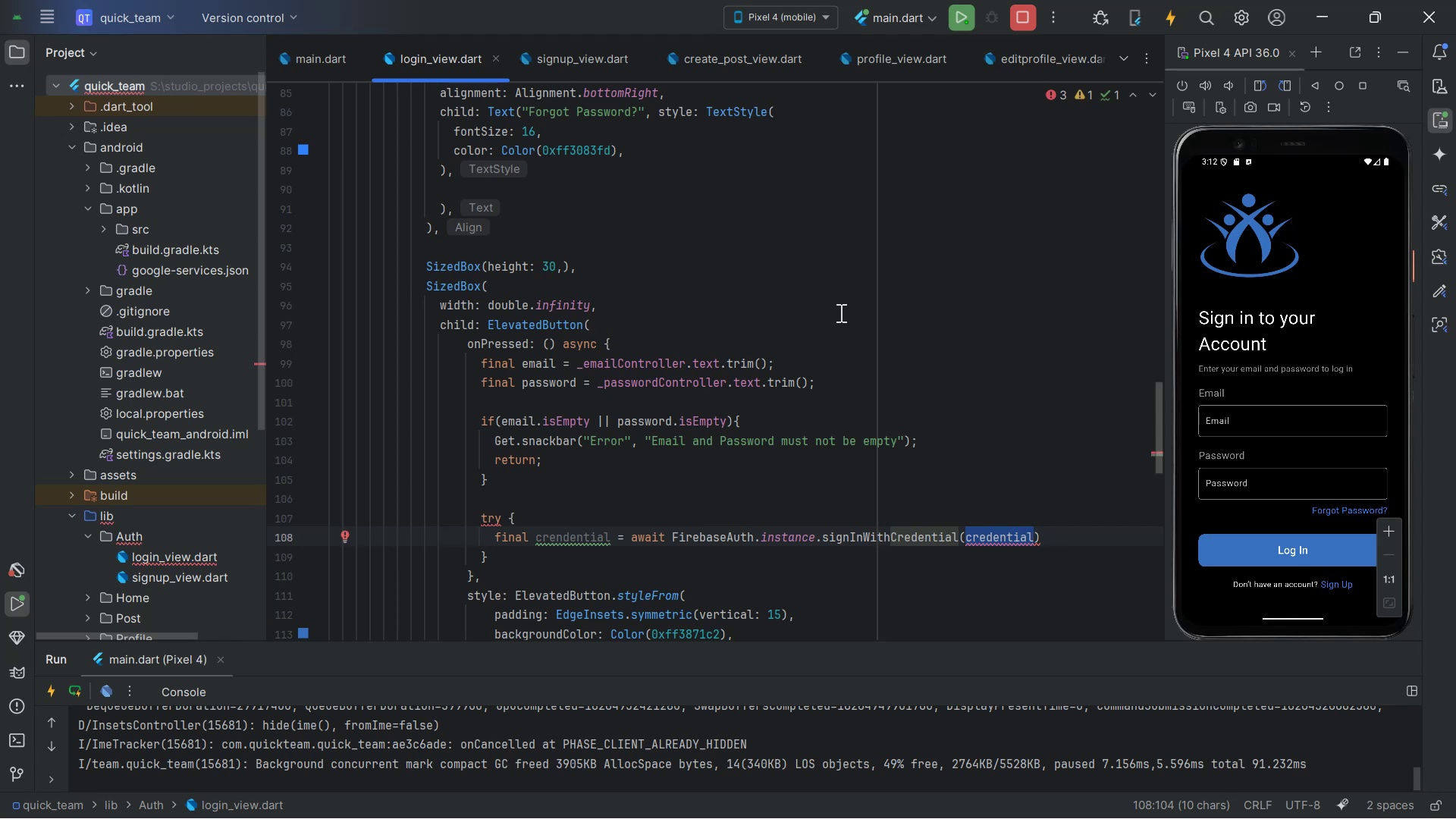 
key(ArrowRight)
 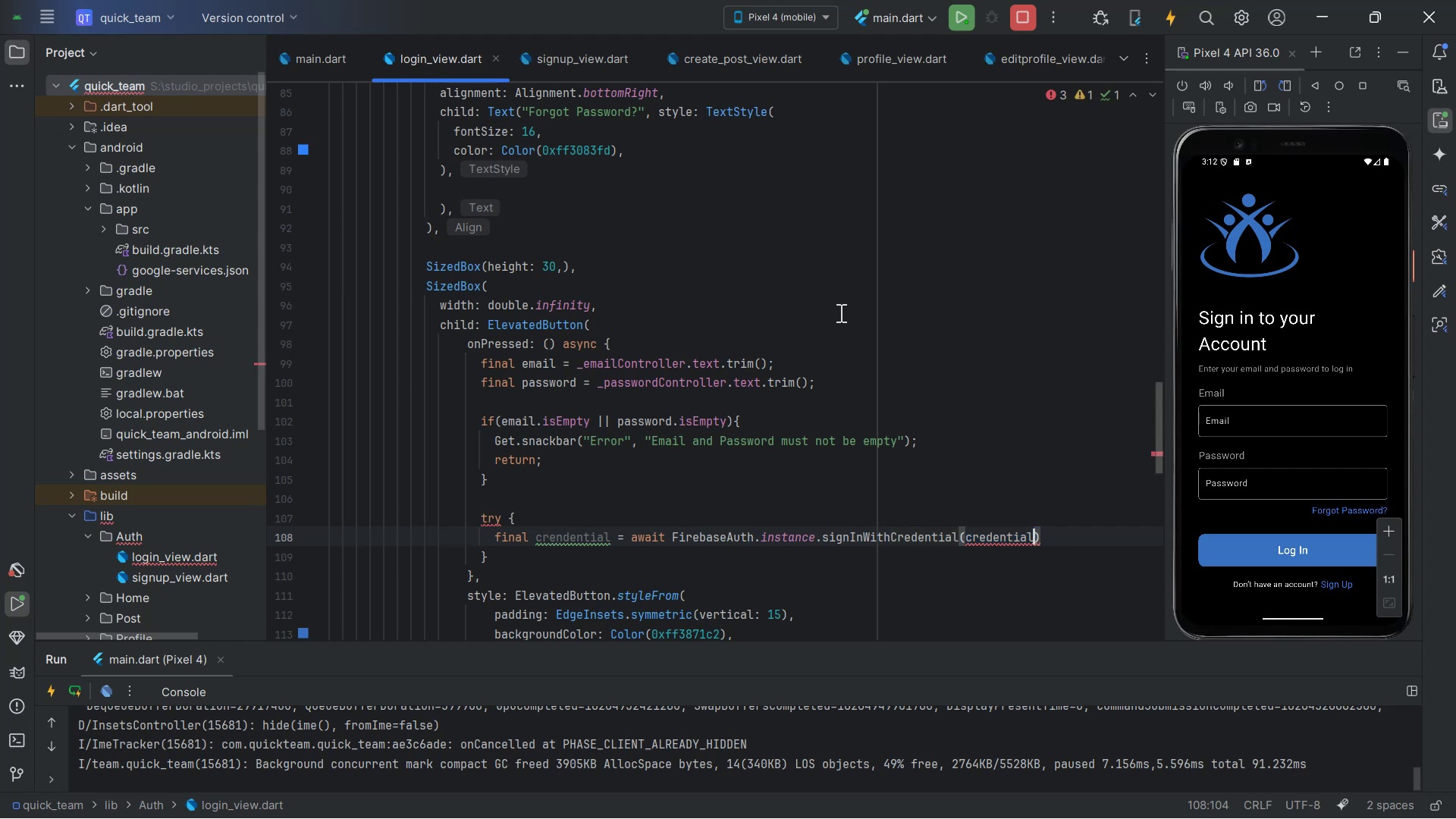 
key(Backspace)
 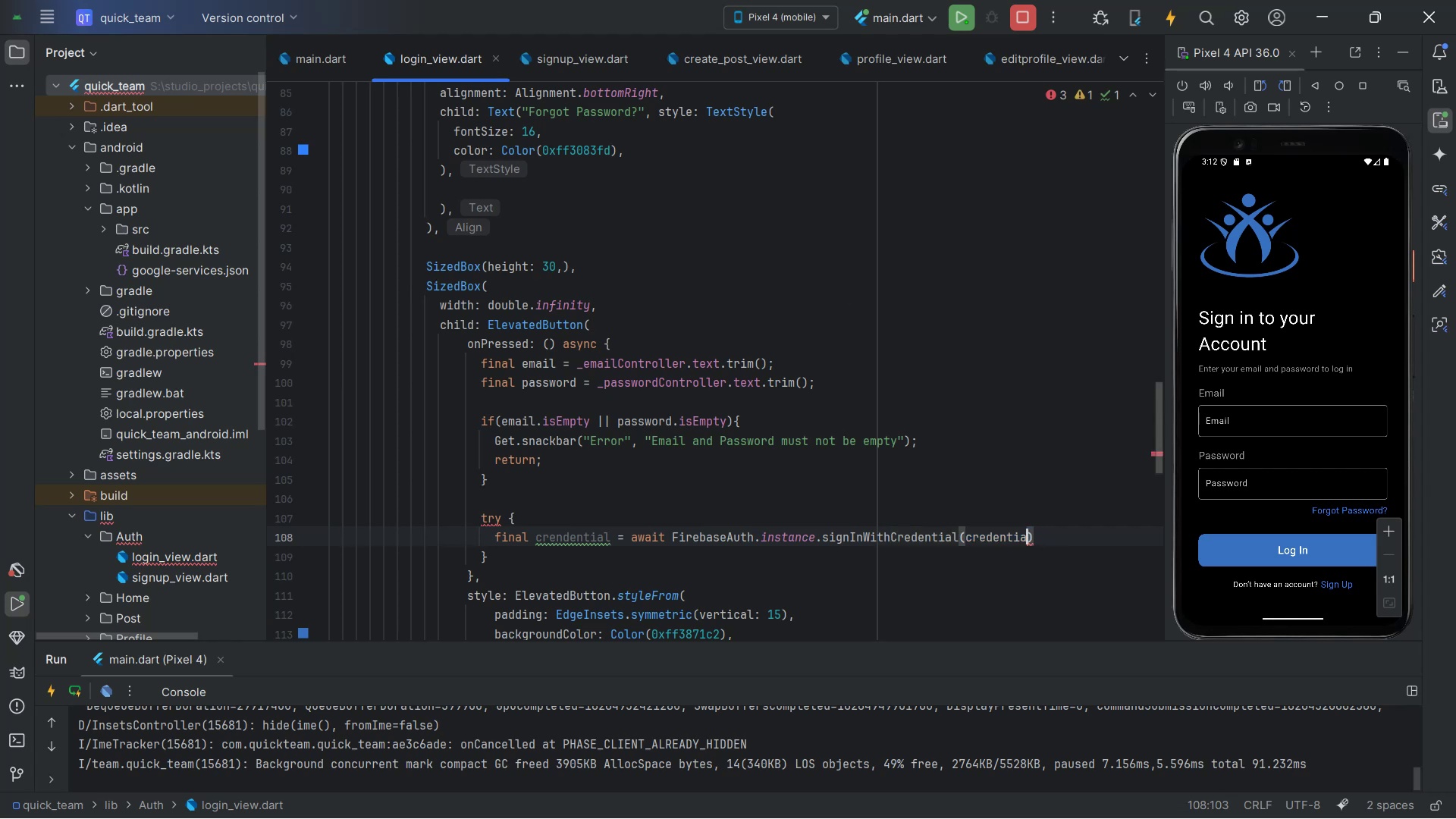 
key(ArrowRight)
 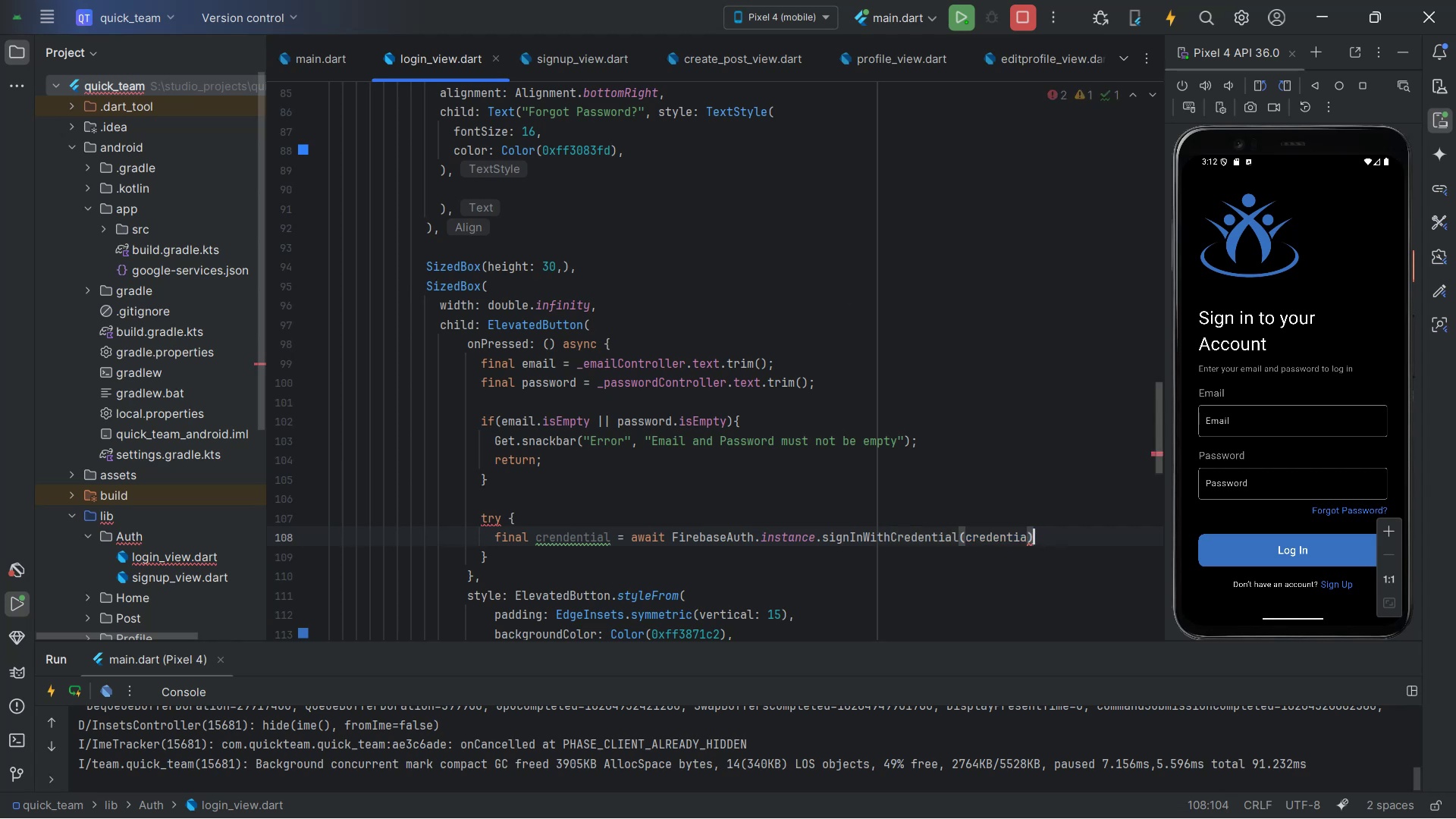 
hold_key(key=Backspace, duration=1.03)
 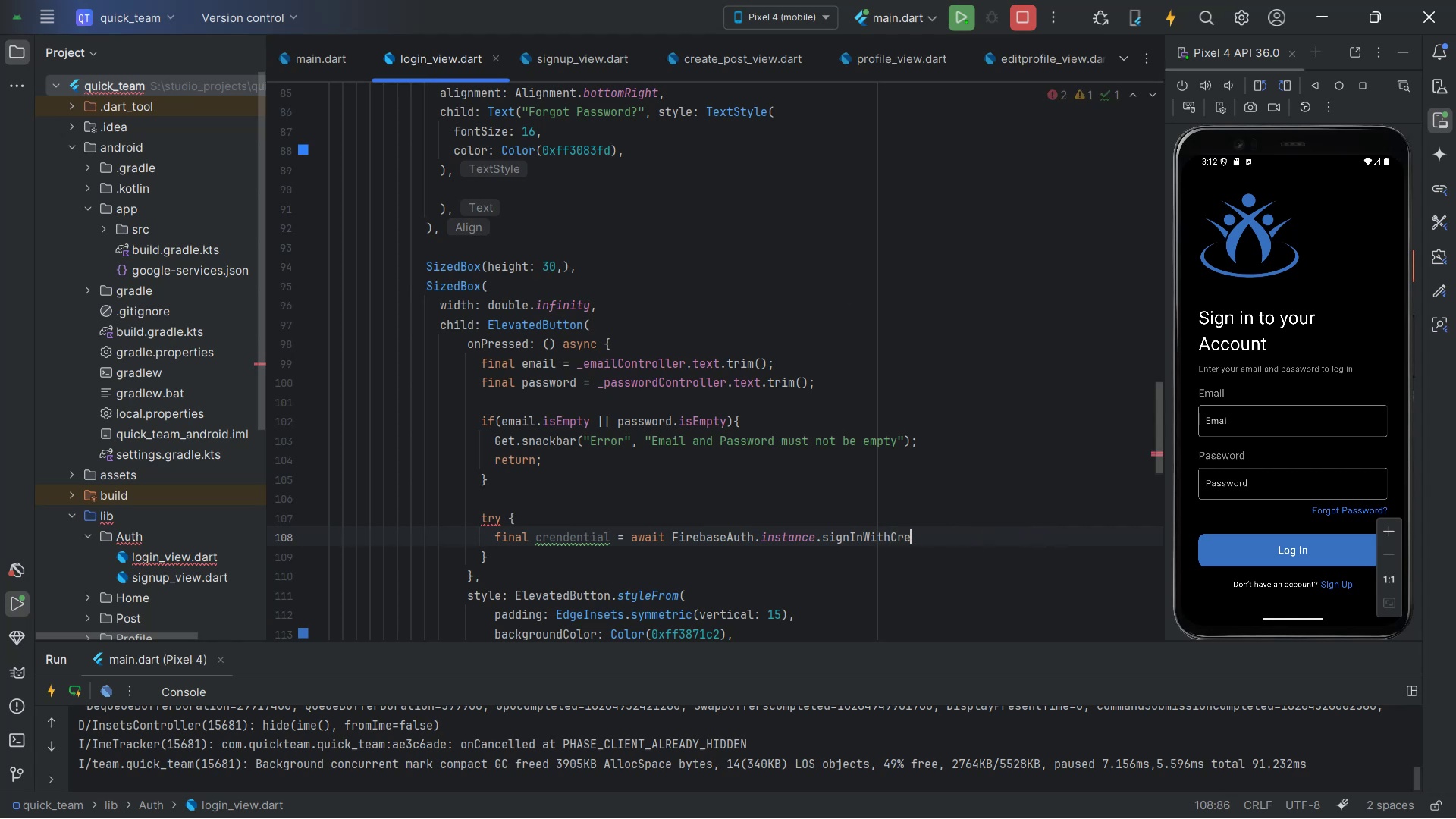 
key(Backspace)
key(Backspace)
key(Backspace)
type(Ema)
 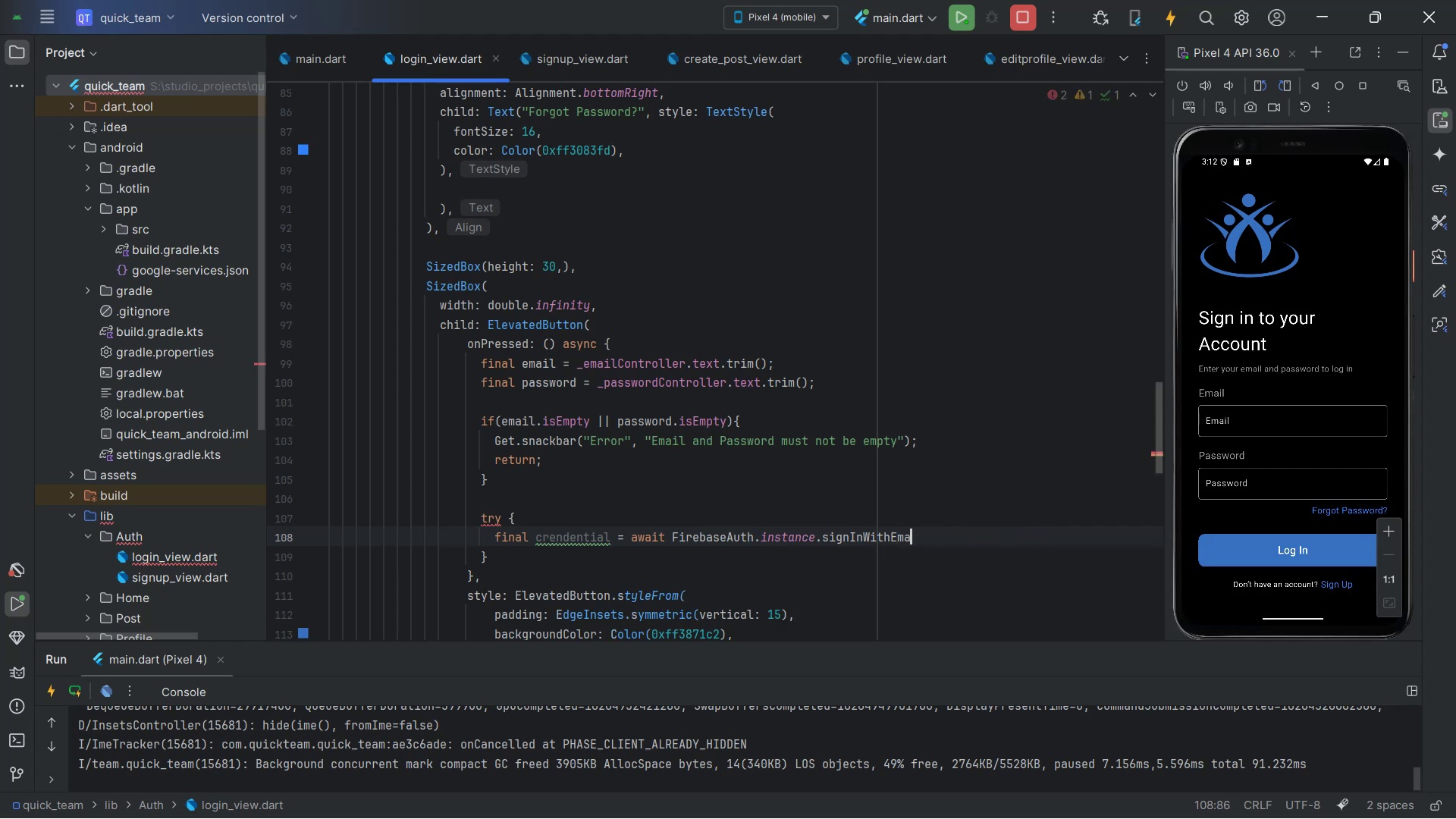 
 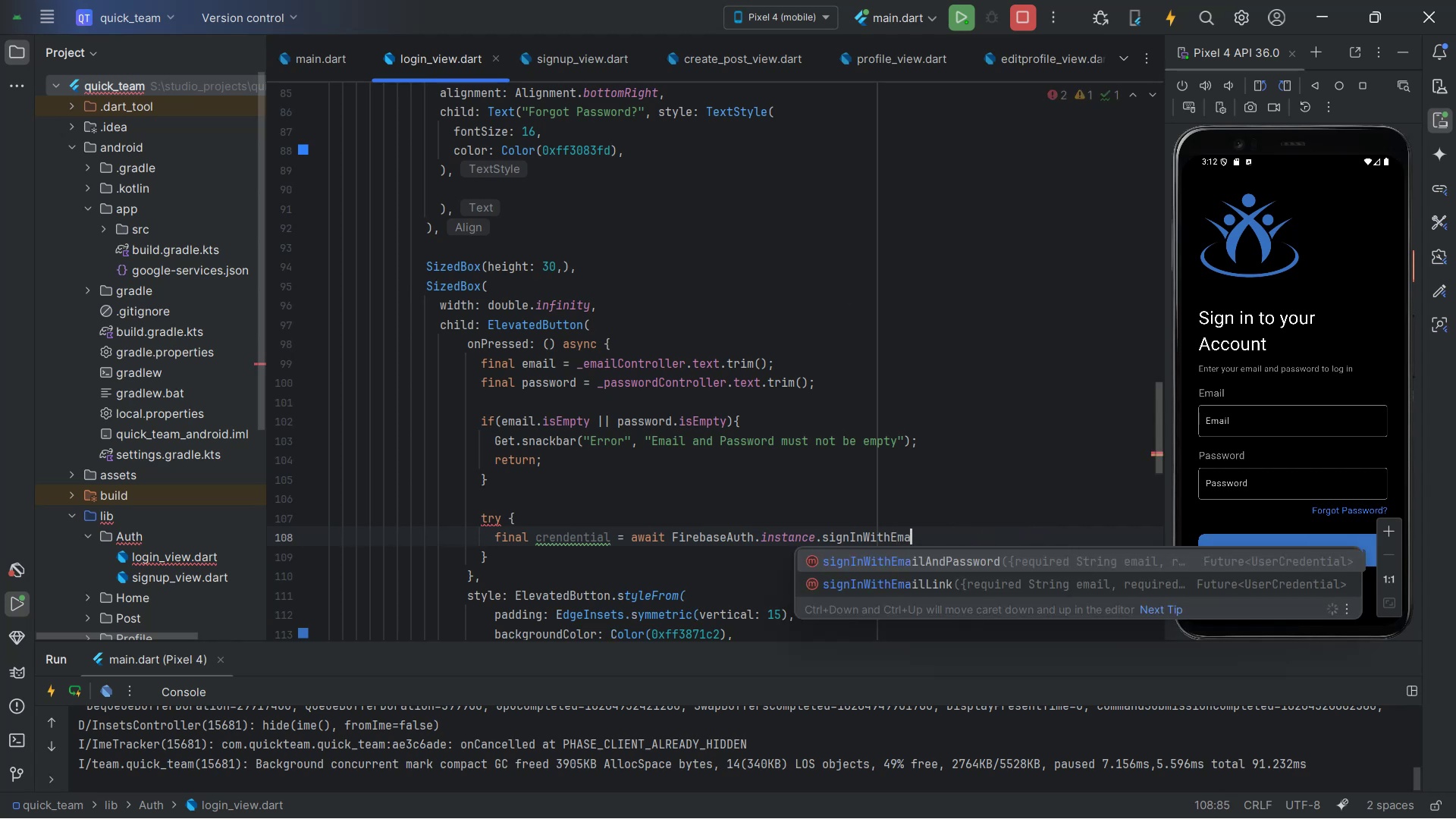 
key(Enter)
 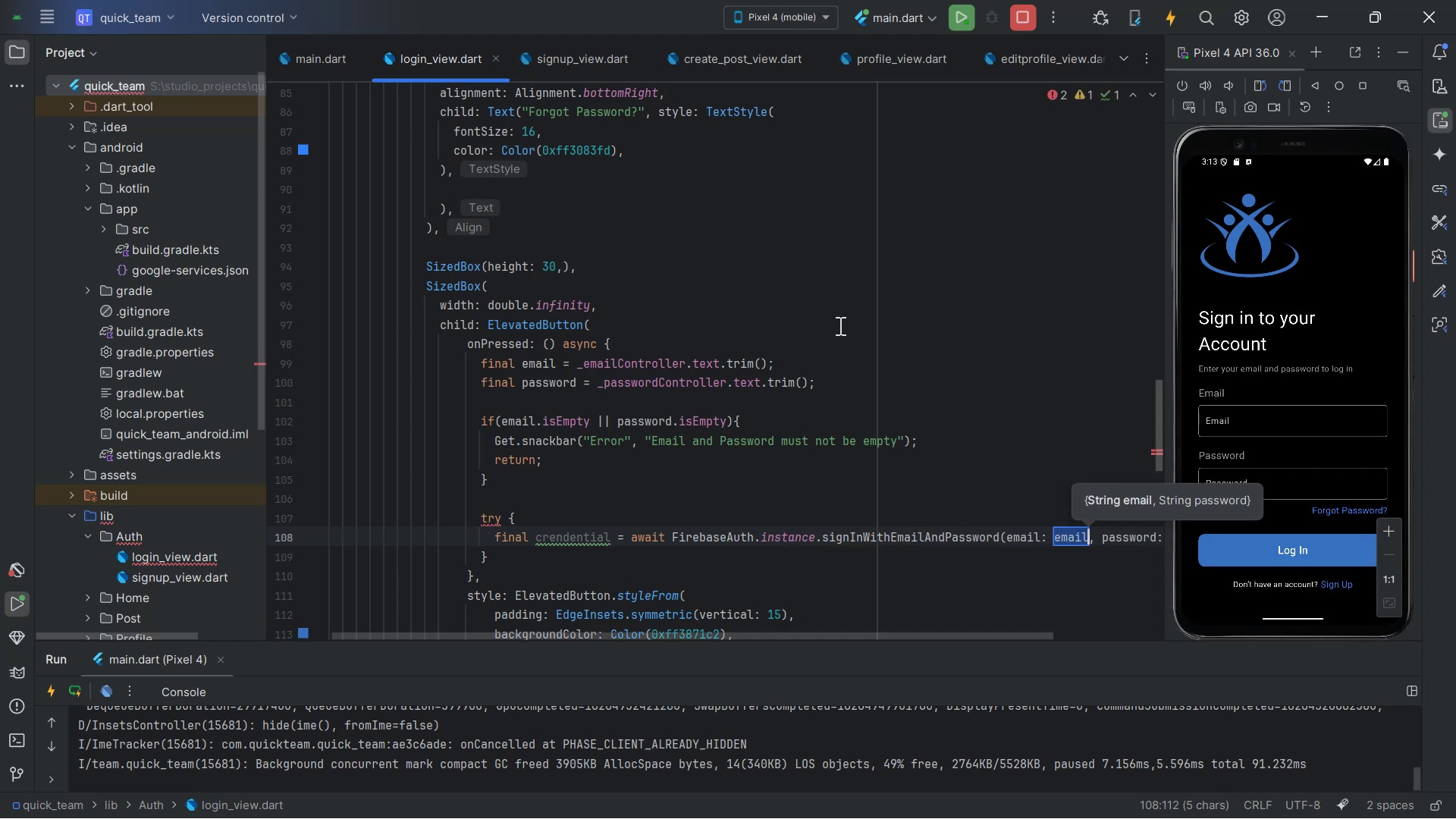 
left_click([586, 586])
 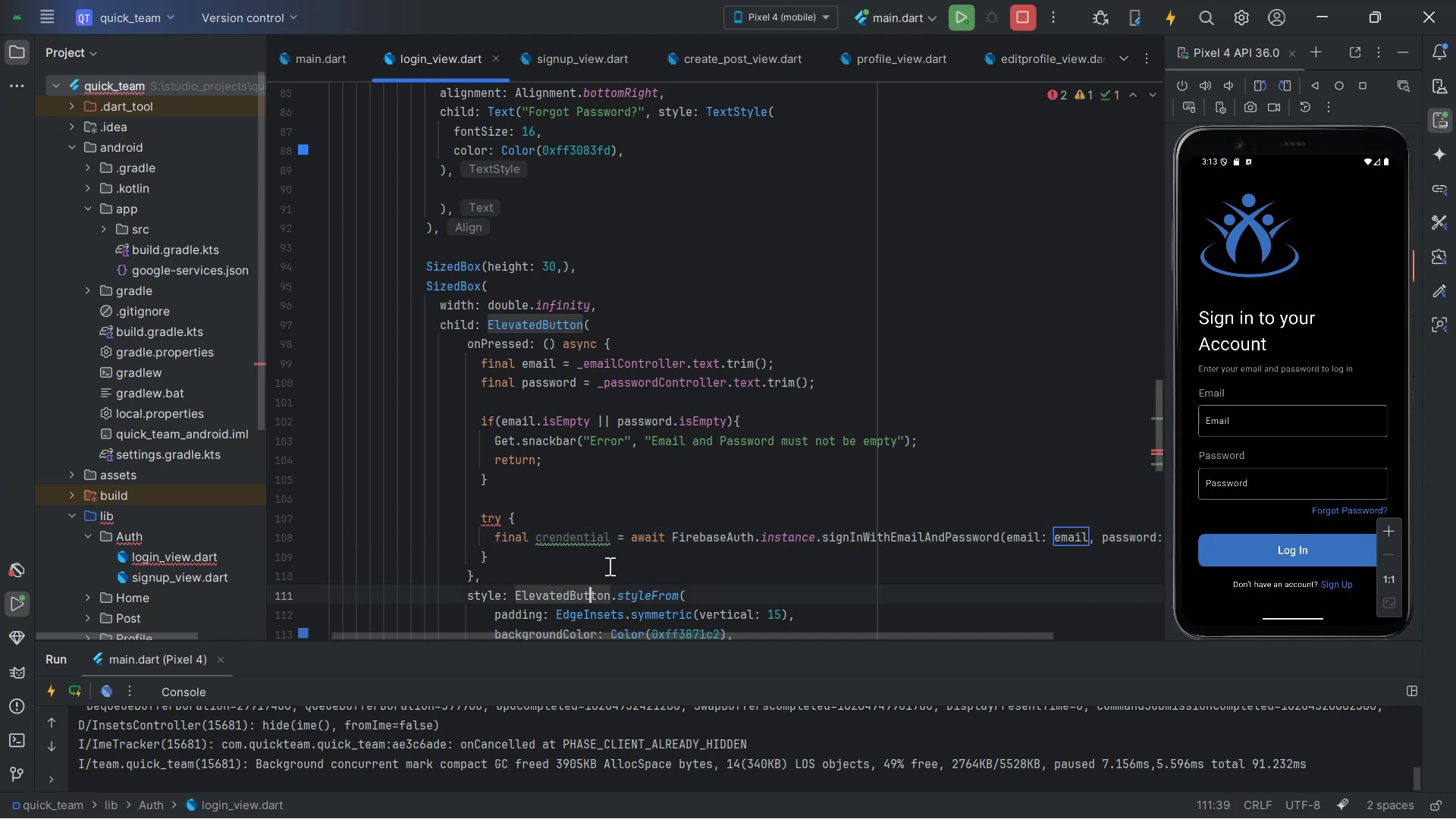 
scroll: coordinate [766, 414], scroll_direction: down, amount: 2.0
 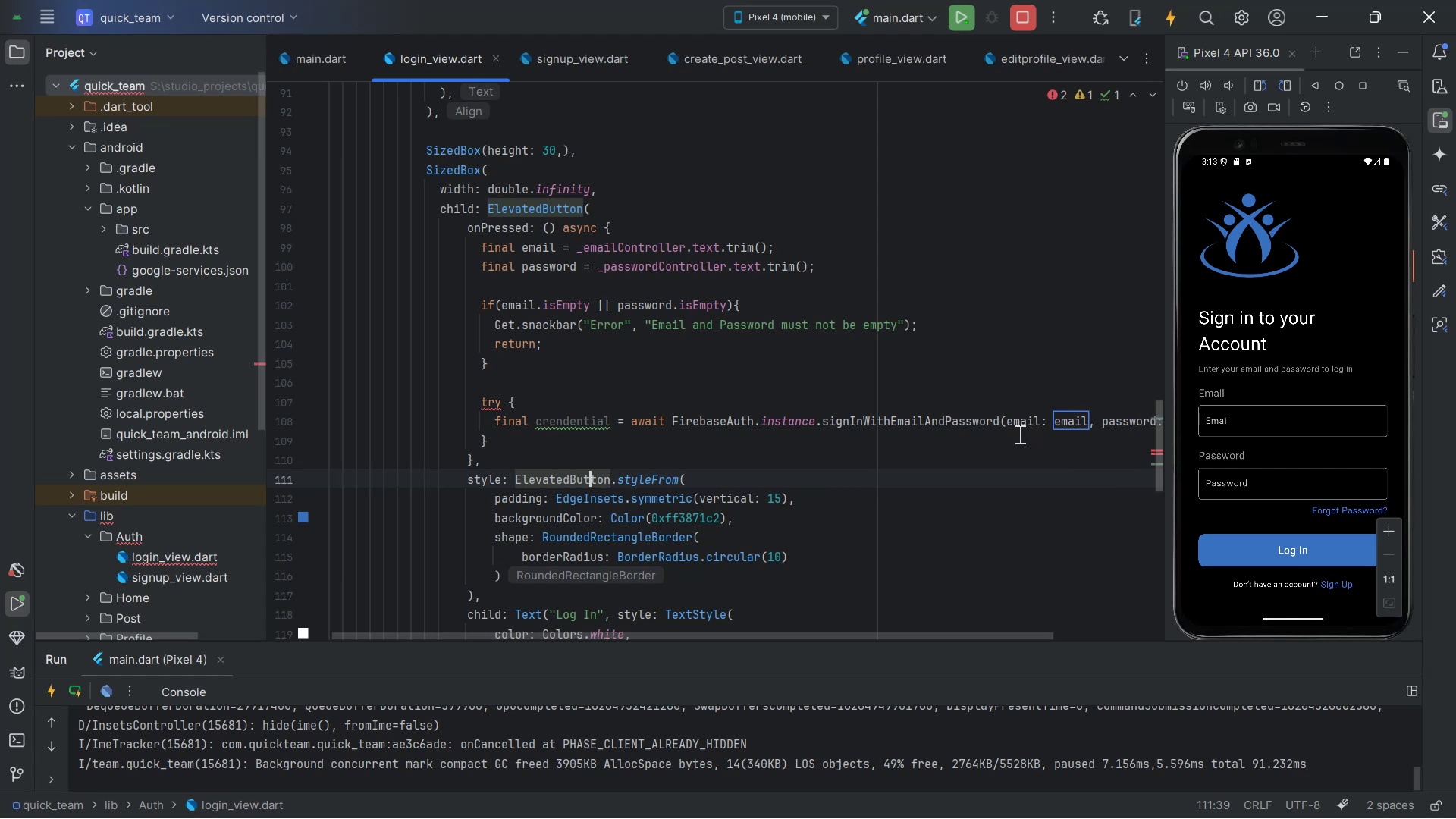 
left_click([1009, 420])
 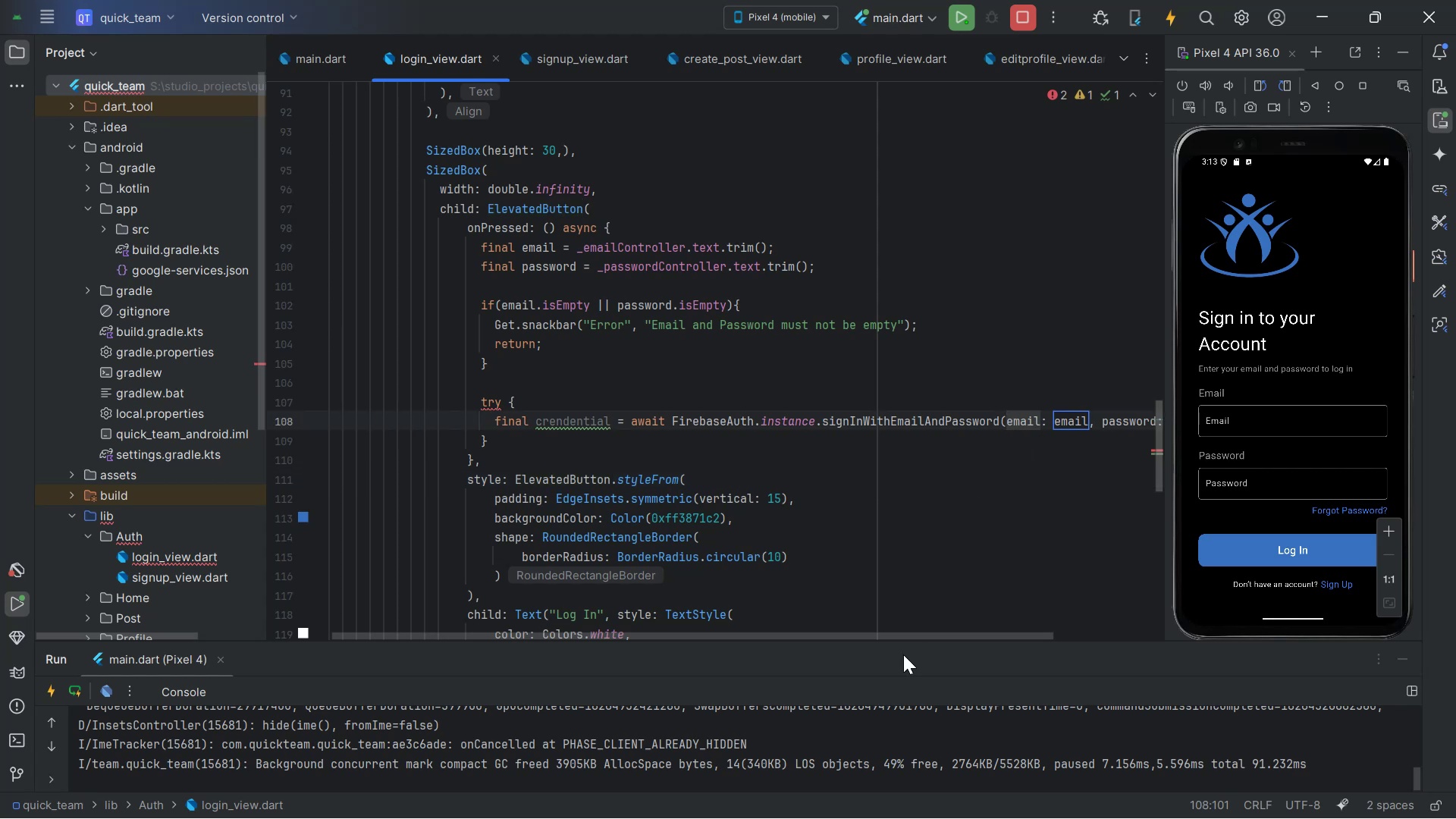 
left_click_drag(start_coordinate=[916, 639], to_coordinate=[1096, 645])
 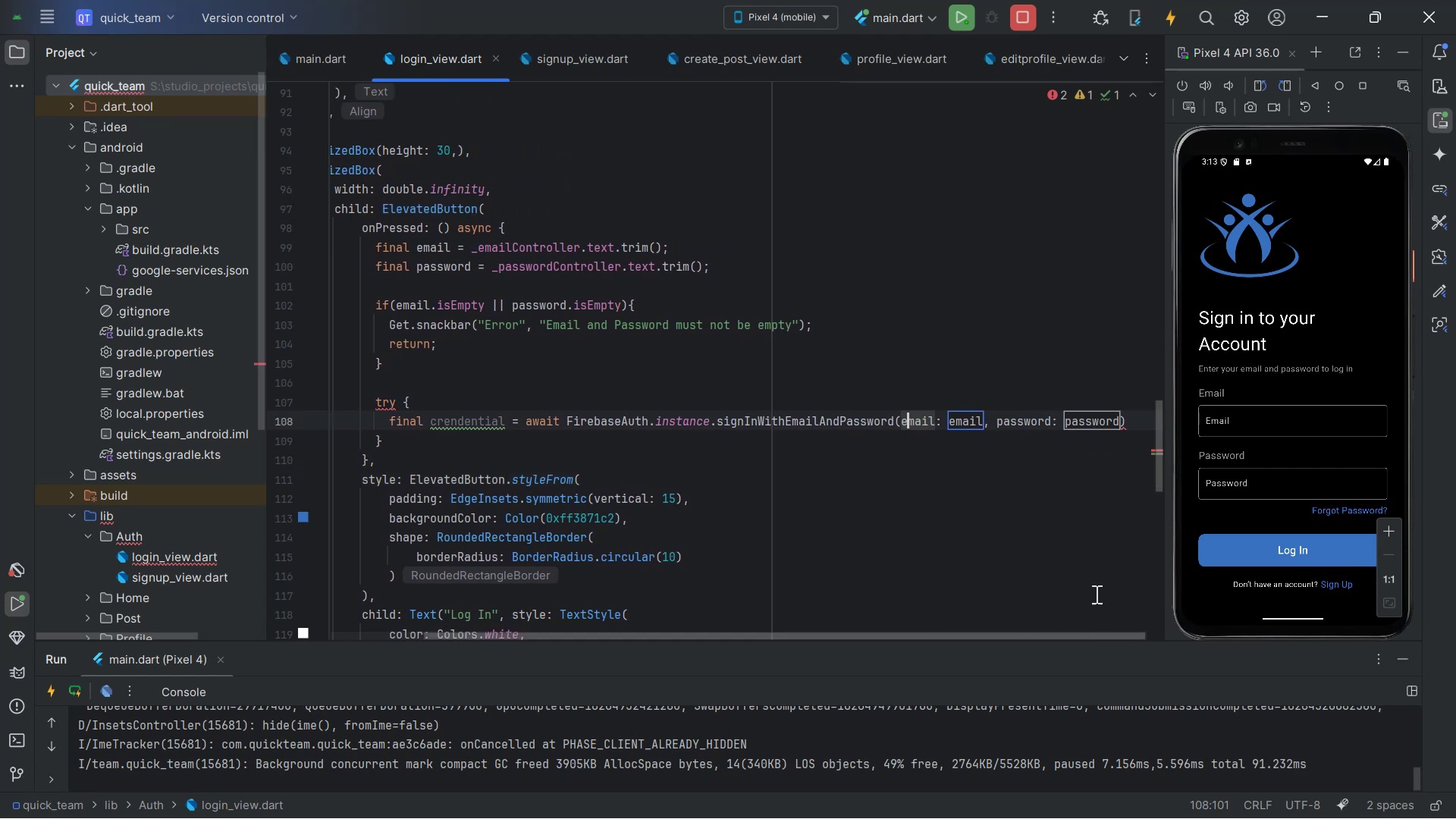 
key(Alt+AltLeft)
 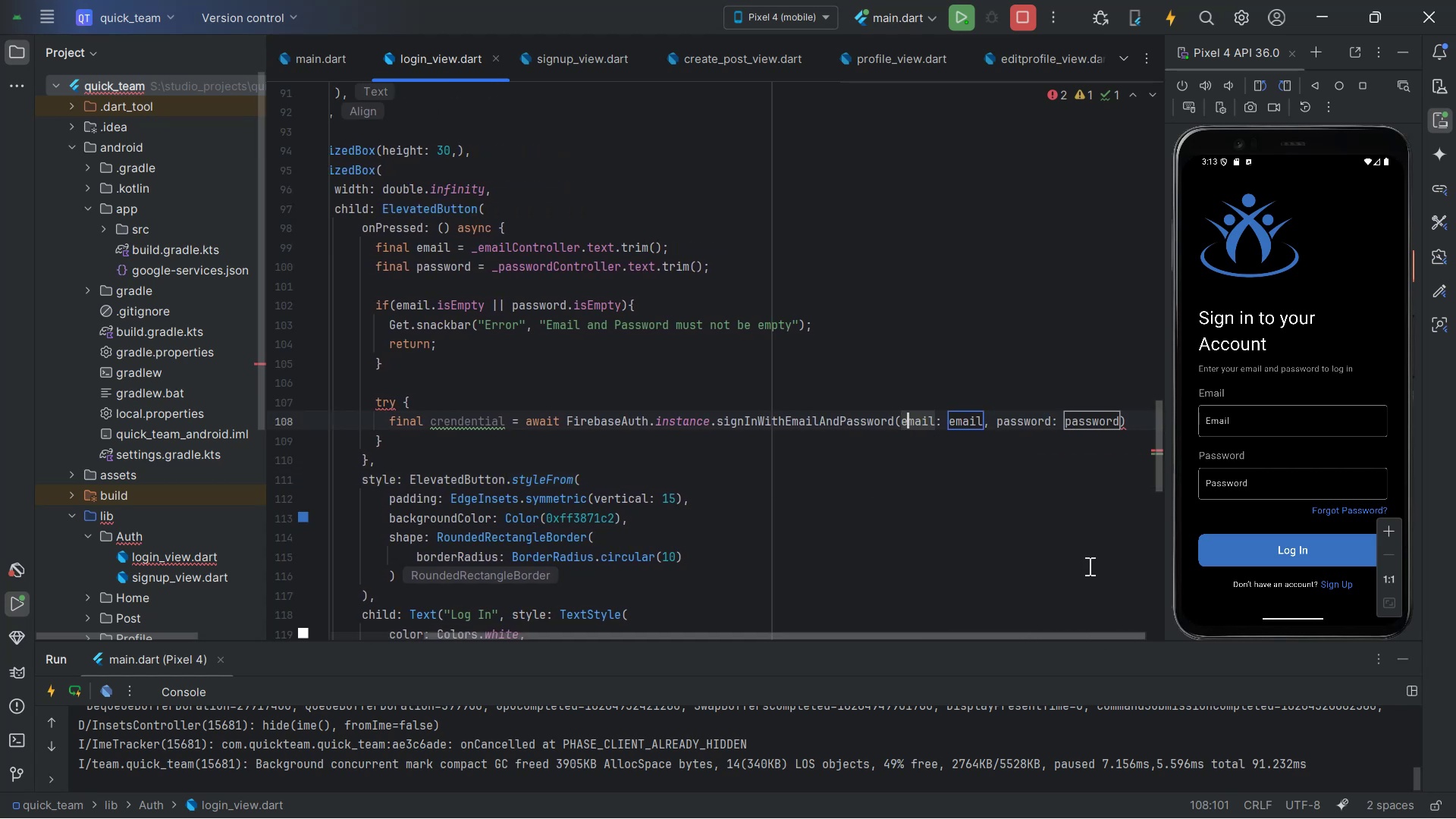 
key(Alt+Tab)
 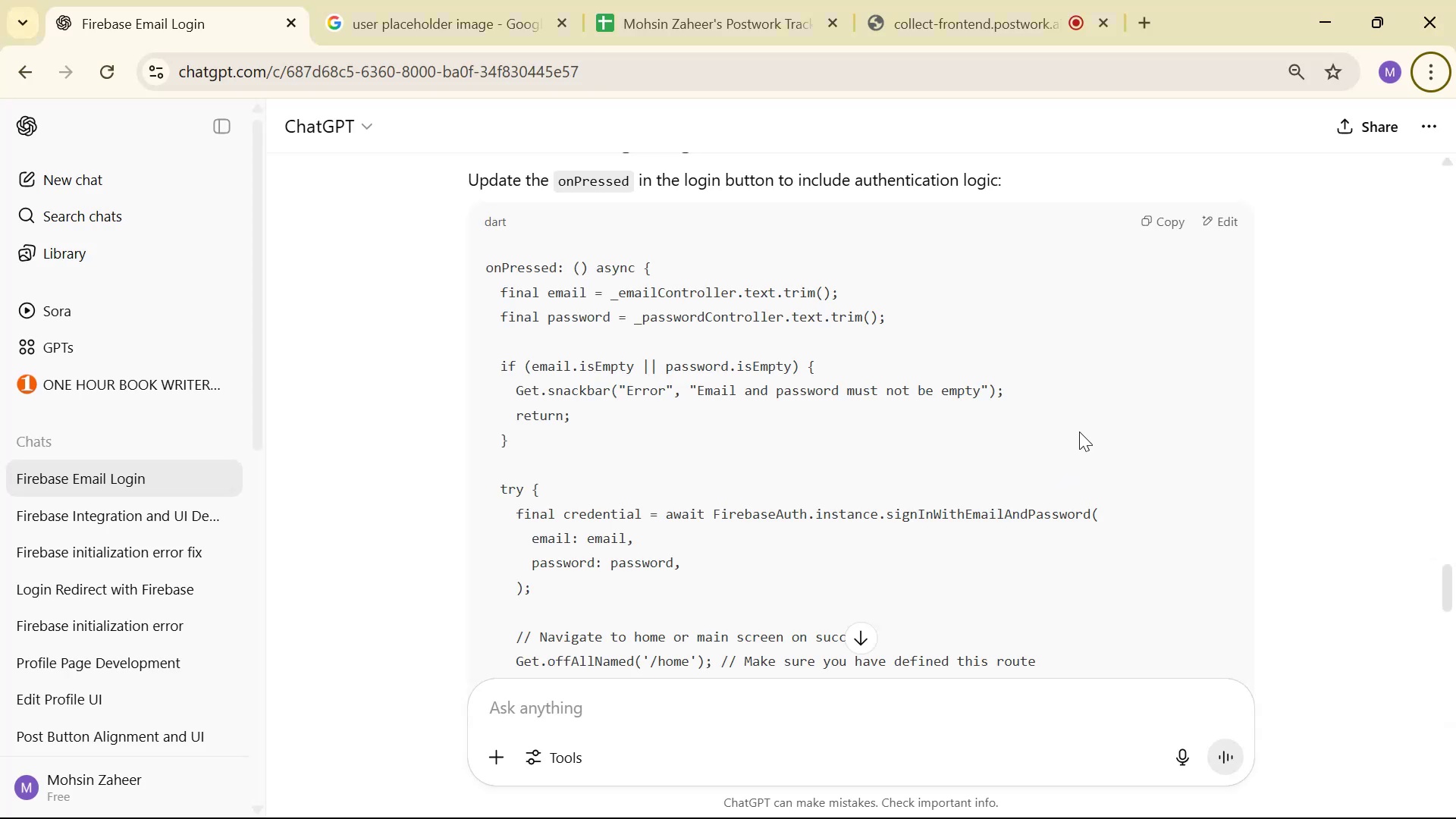 
key(Alt+AltLeft)
 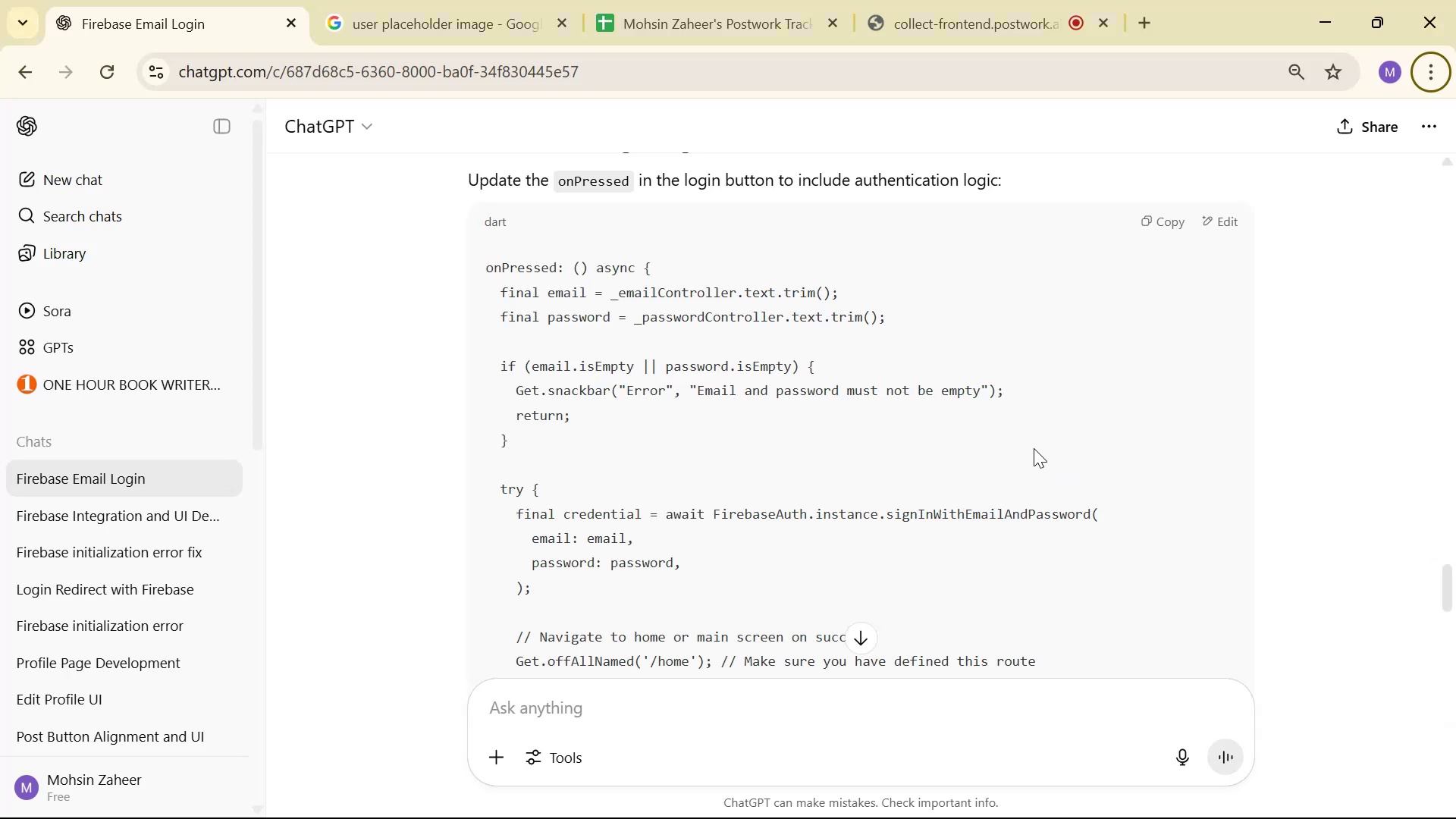 
key(Alt+Tab)
 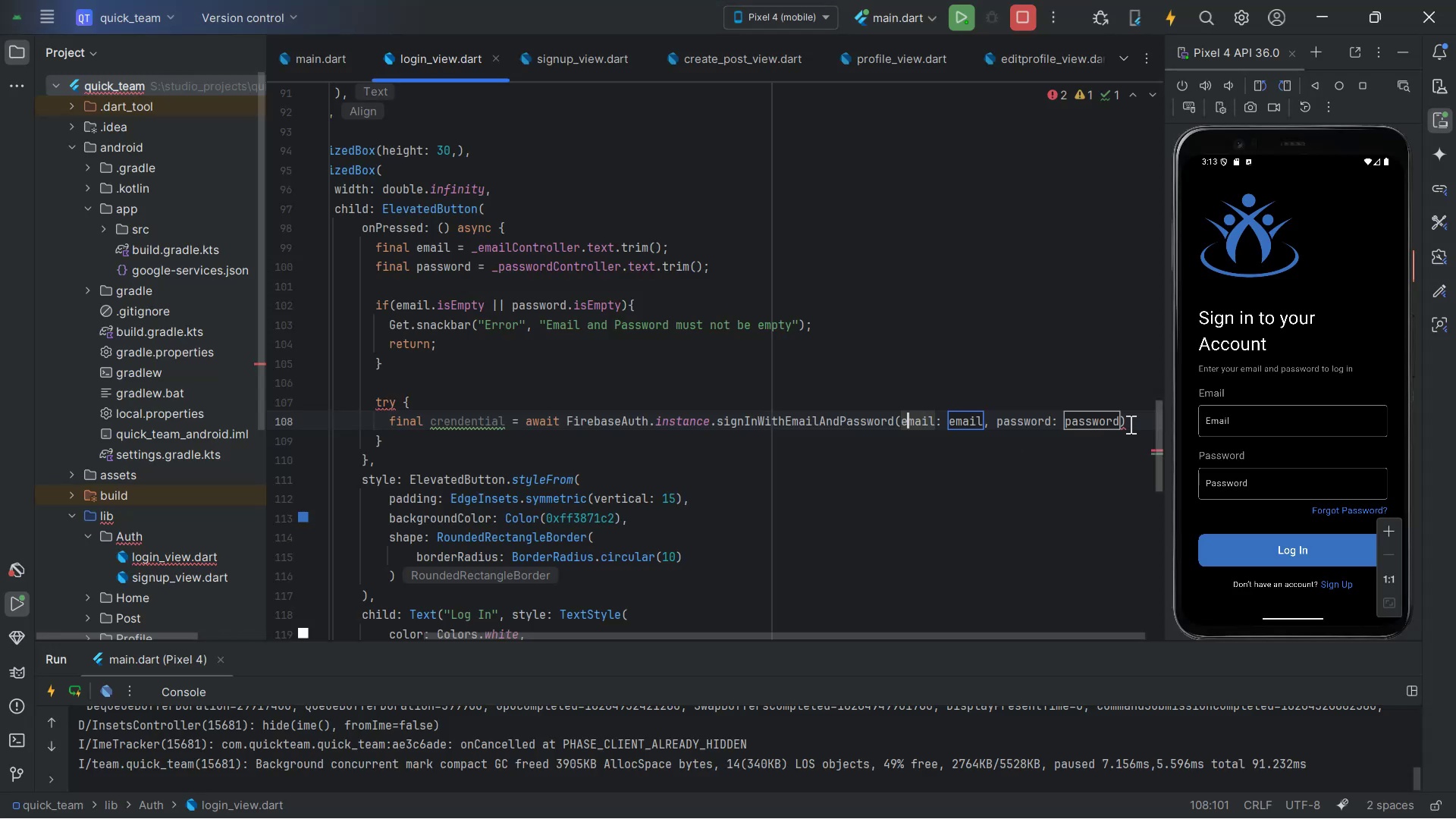 
left_click([1131, 422])
 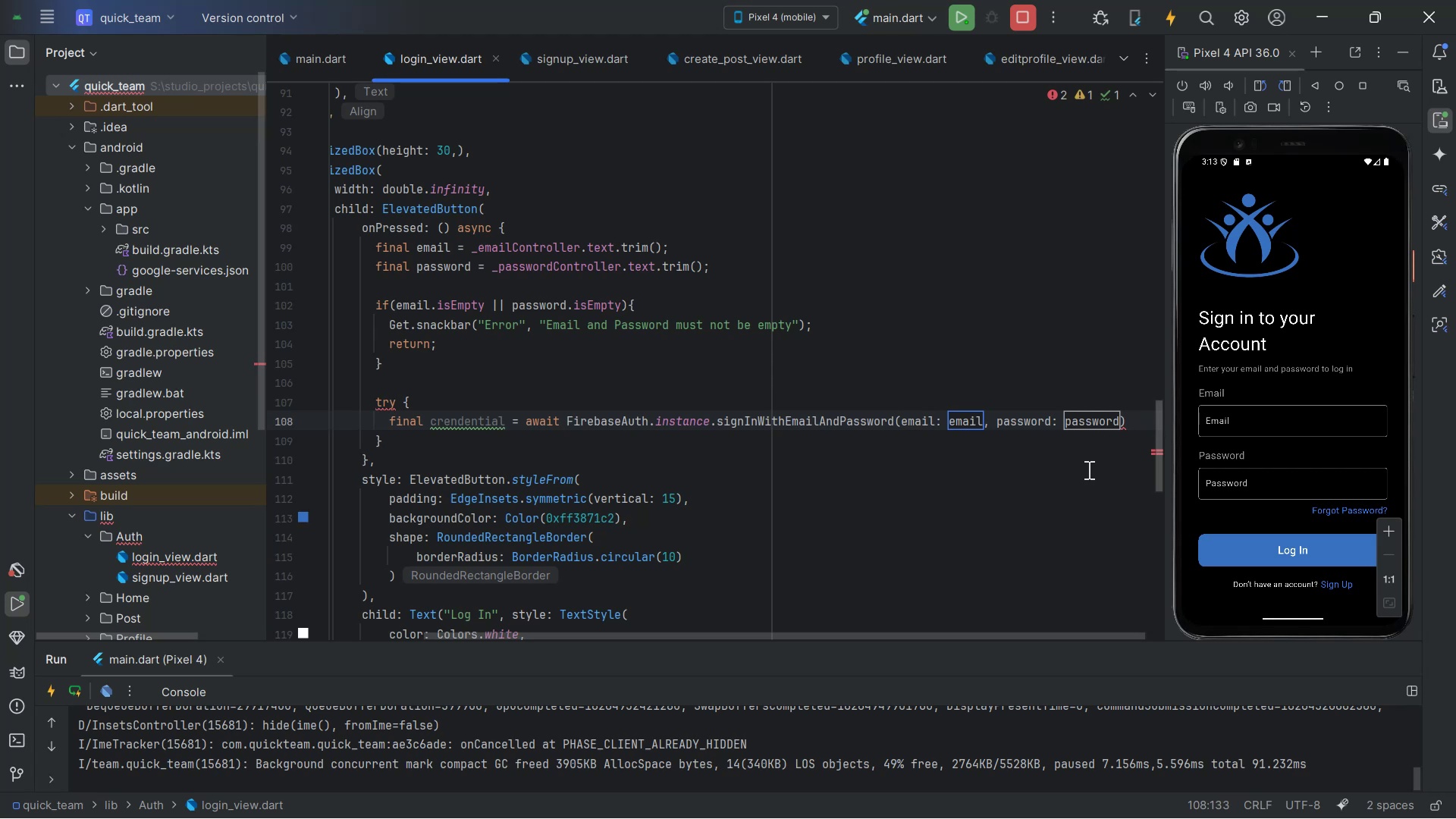 
key(Semicolon)
 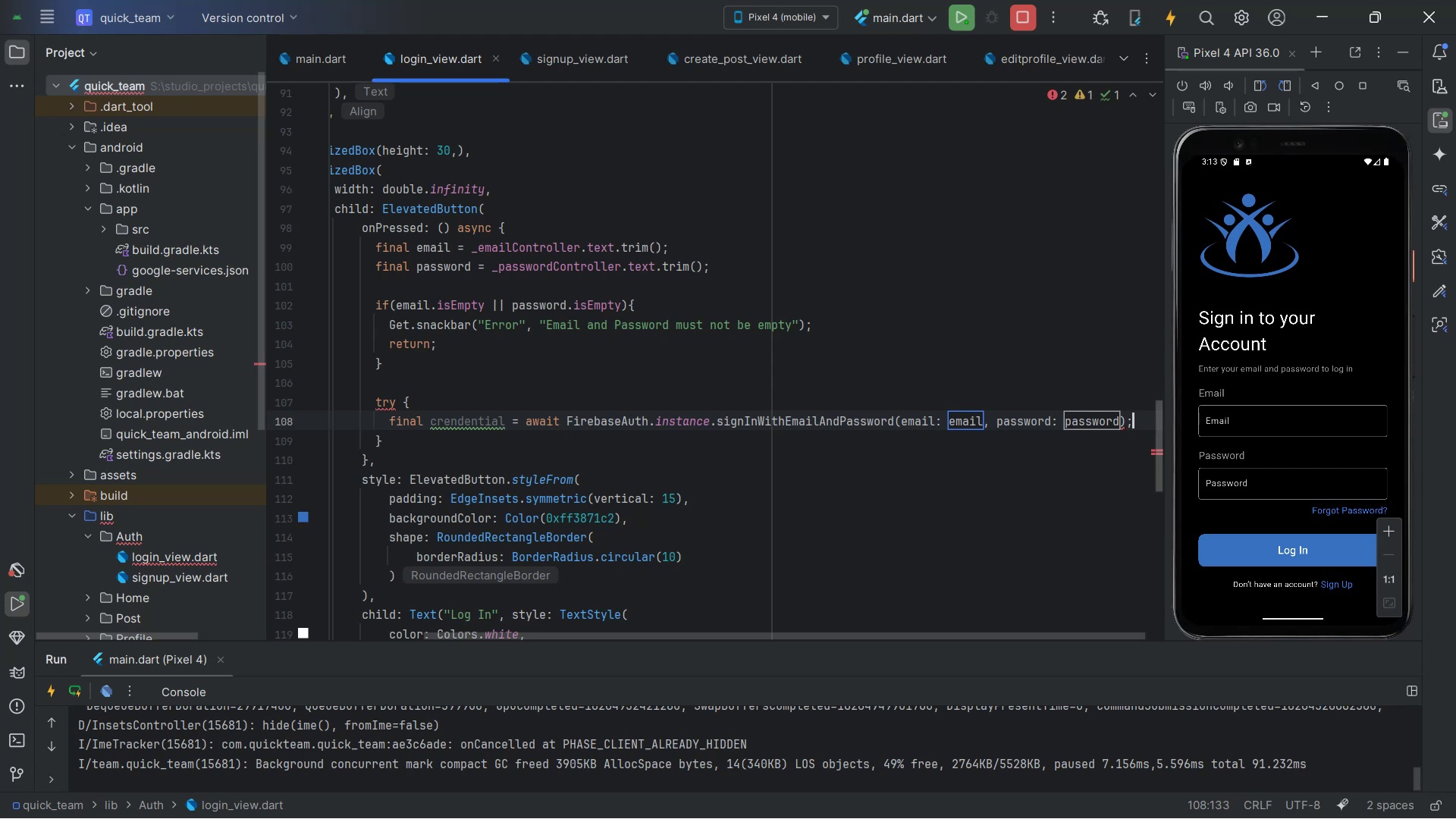 
key(Enter)
 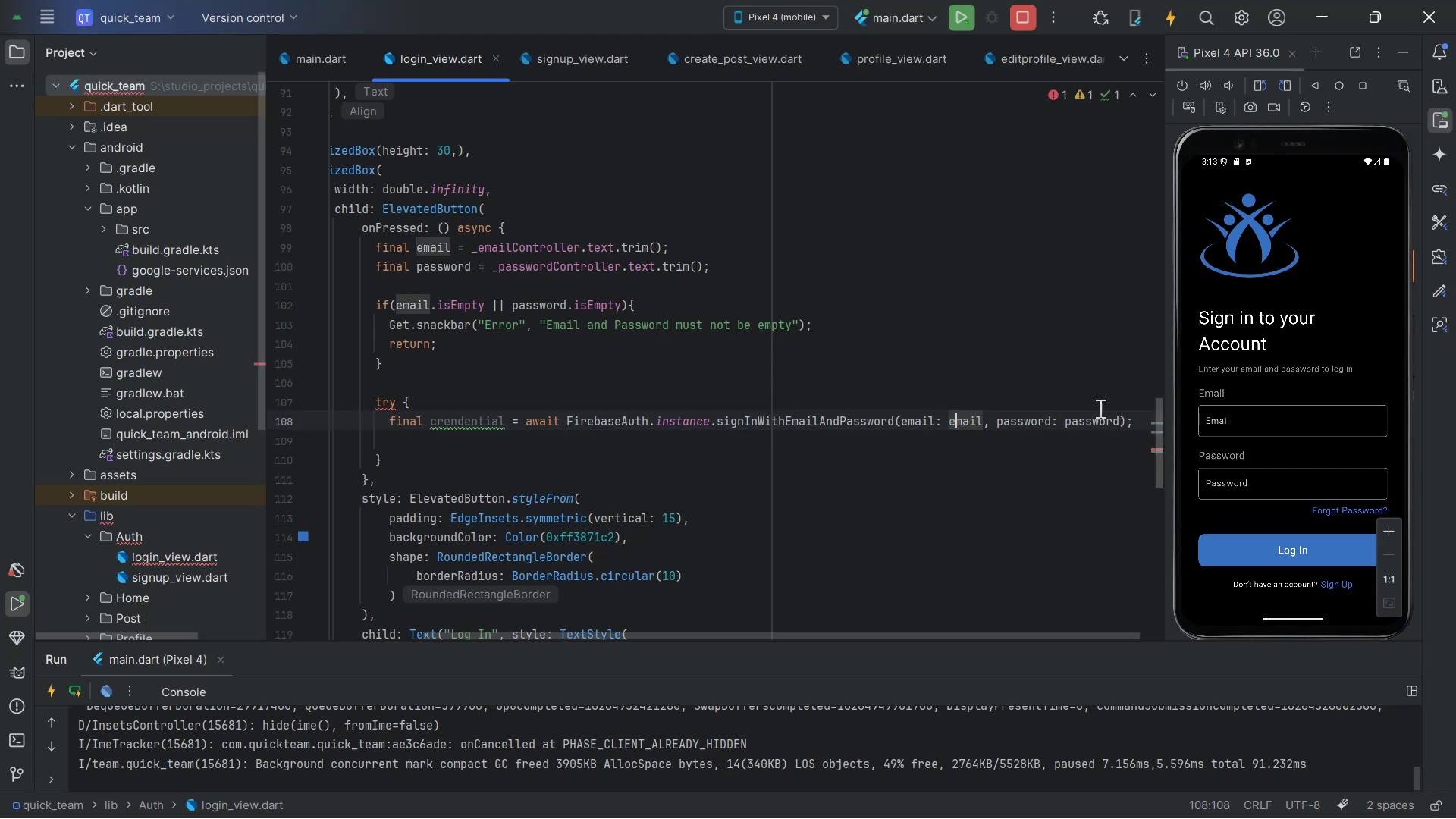 
wait(6.62)
 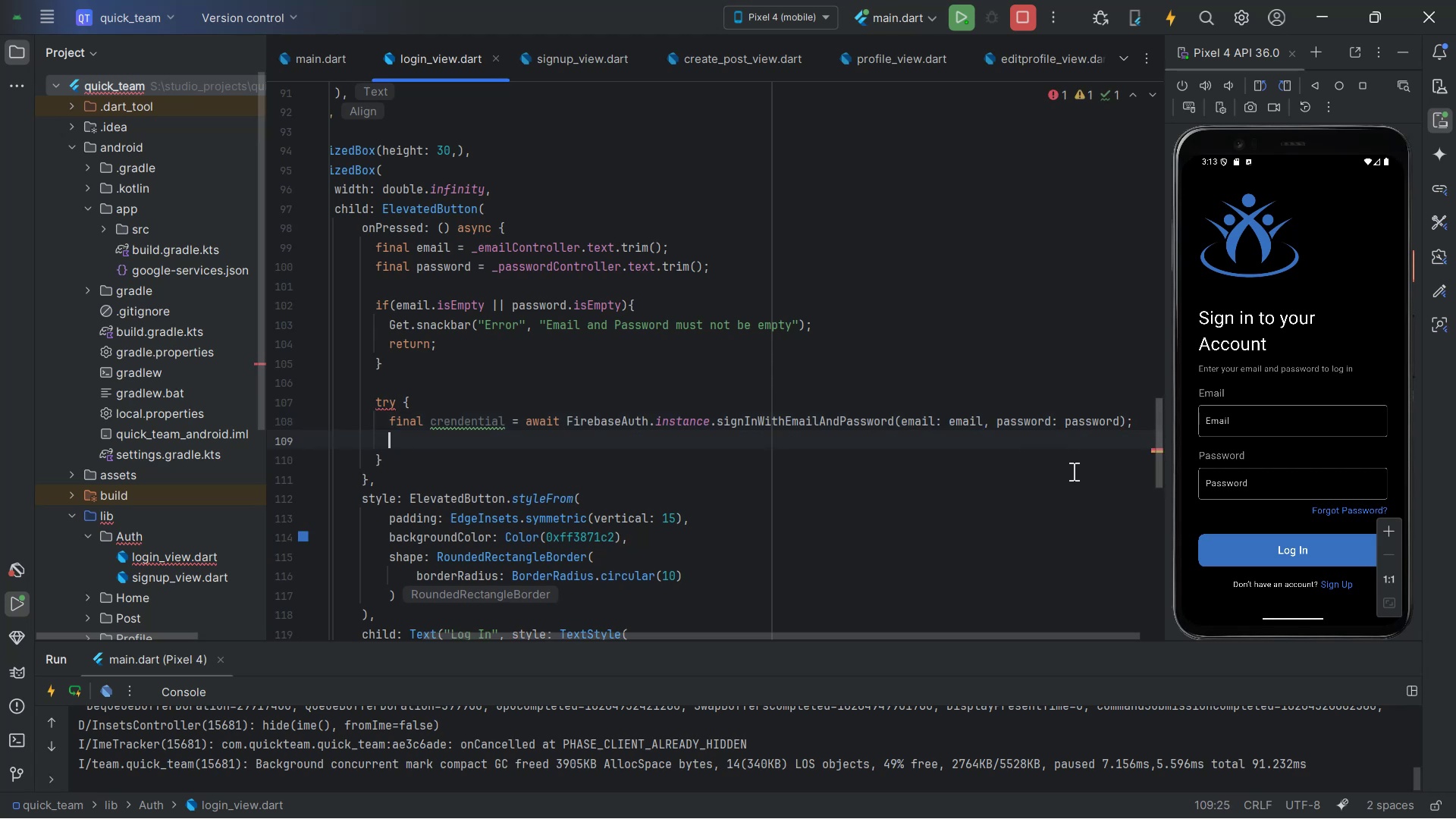 
left_click_drag(start_coordinate=[484, 439], to_coordinate=[490, 454])
 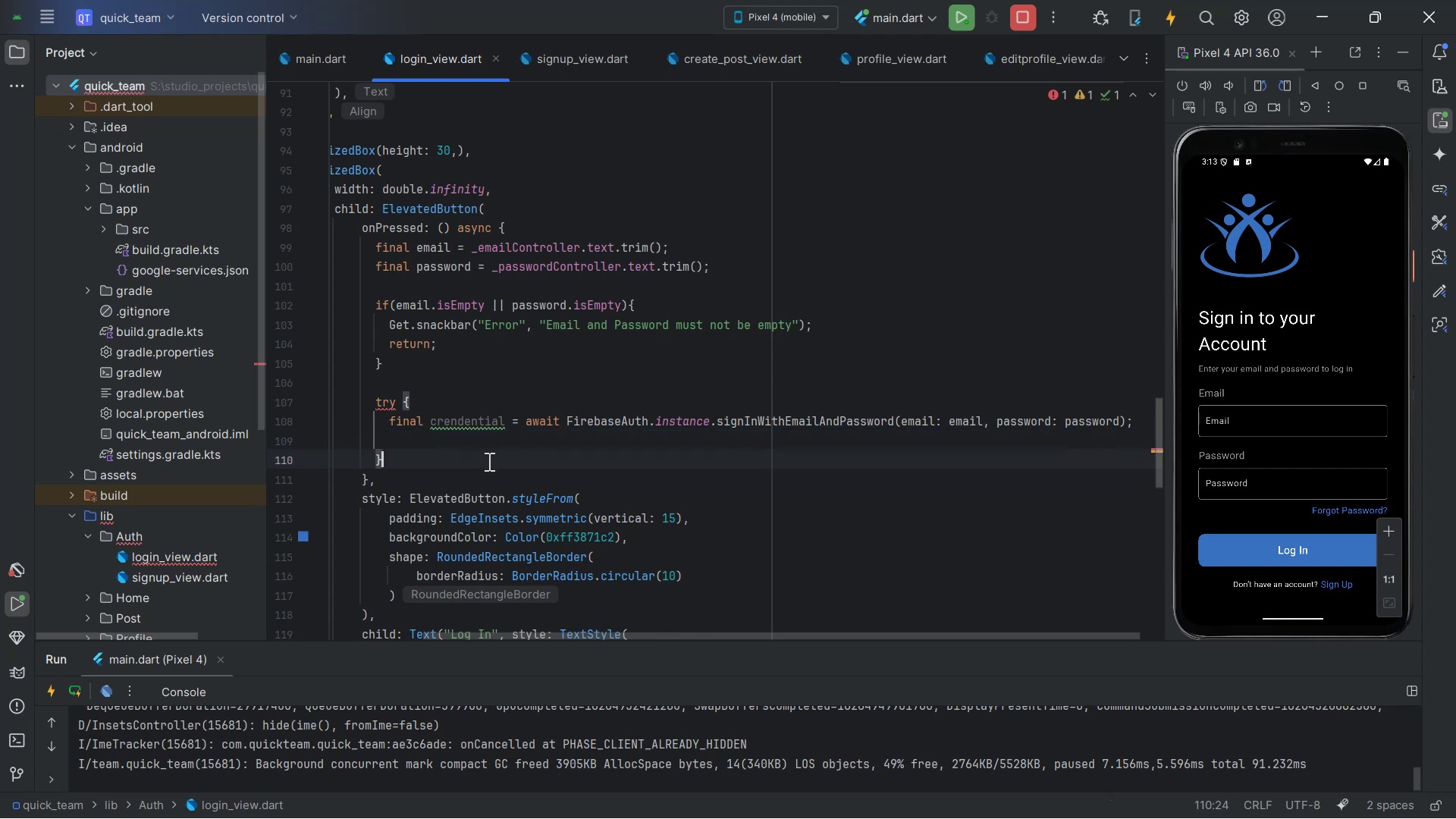 
type( cat)
 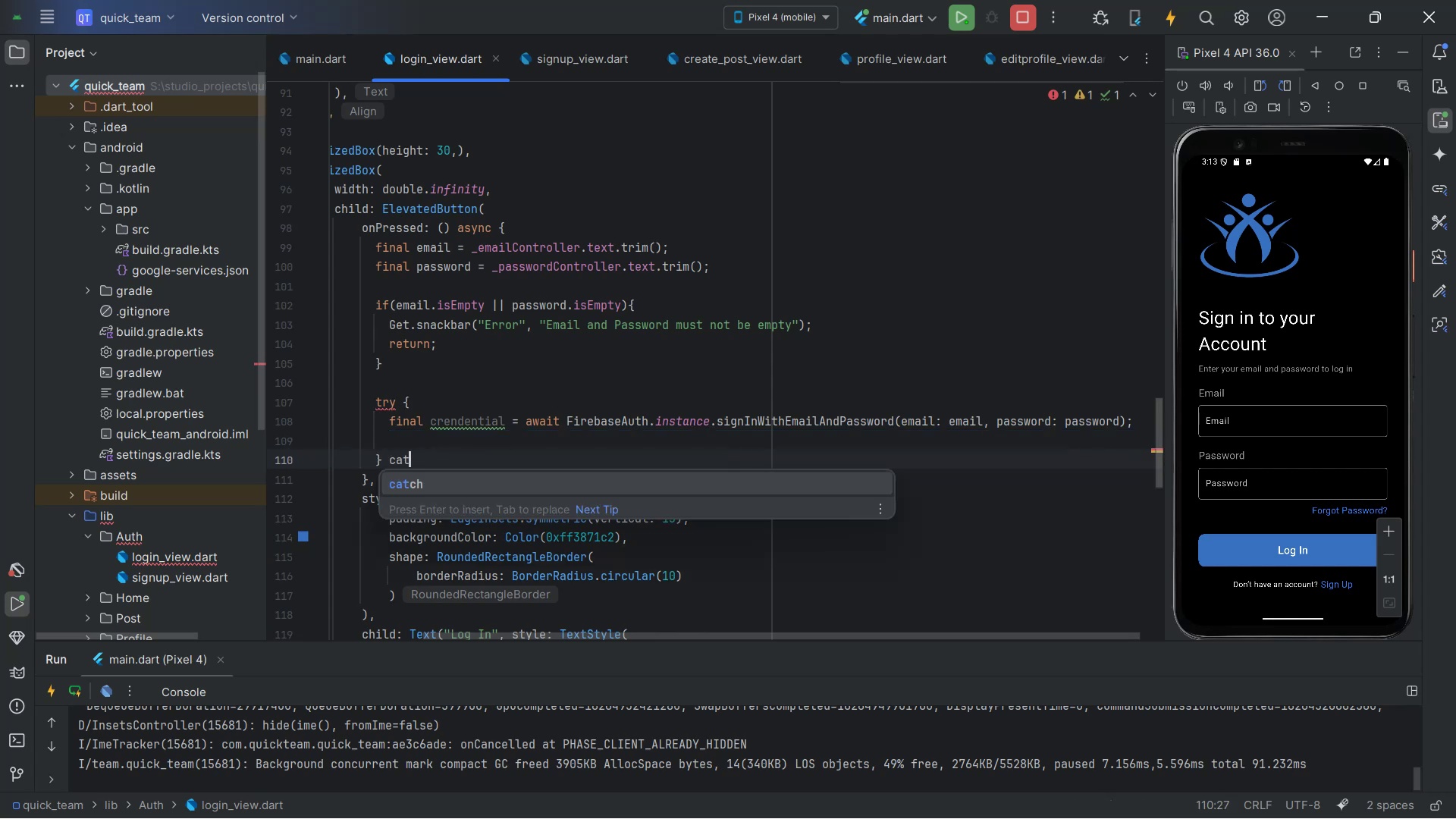 
key(Enter)
 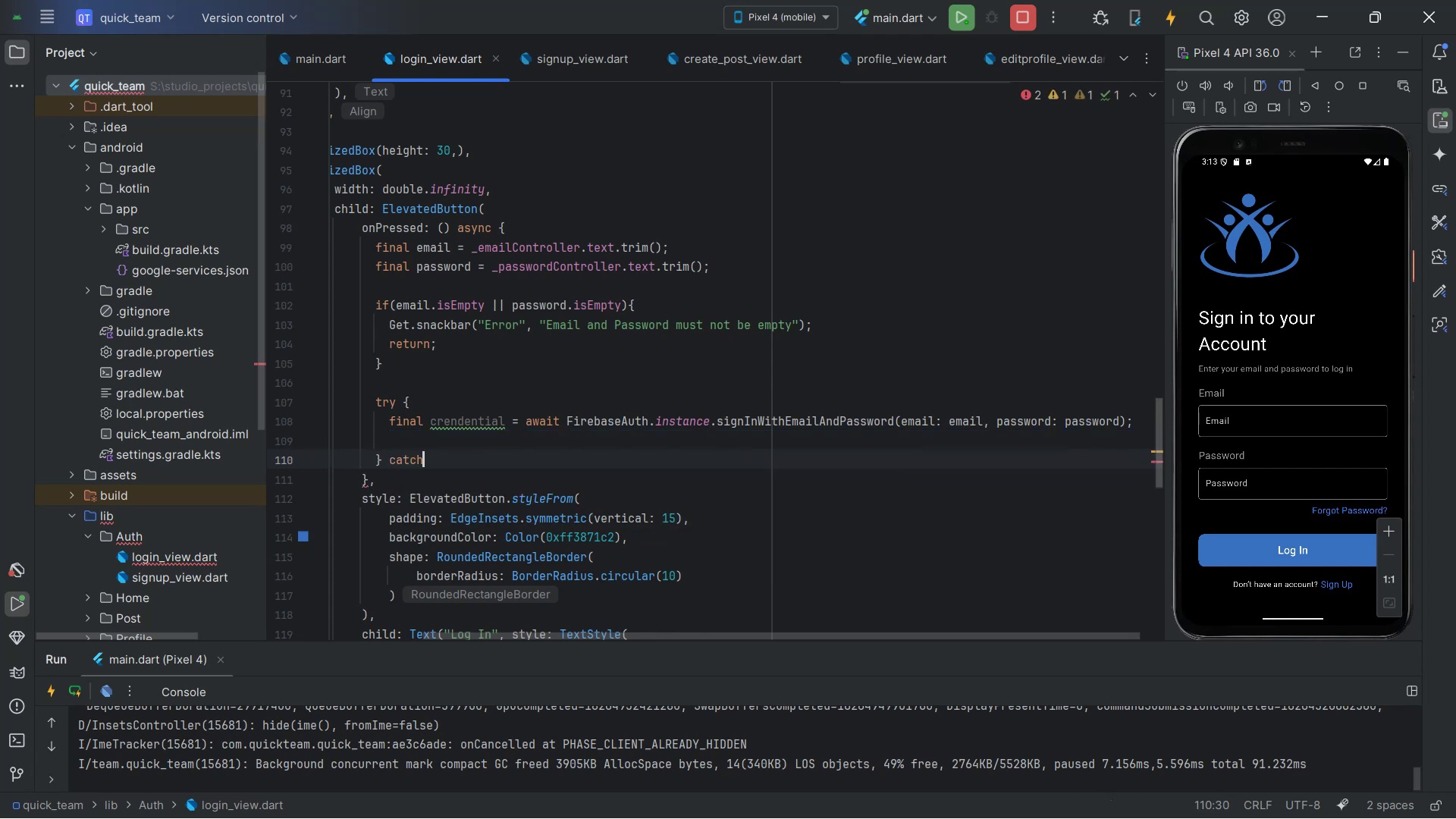 
key(Space)
 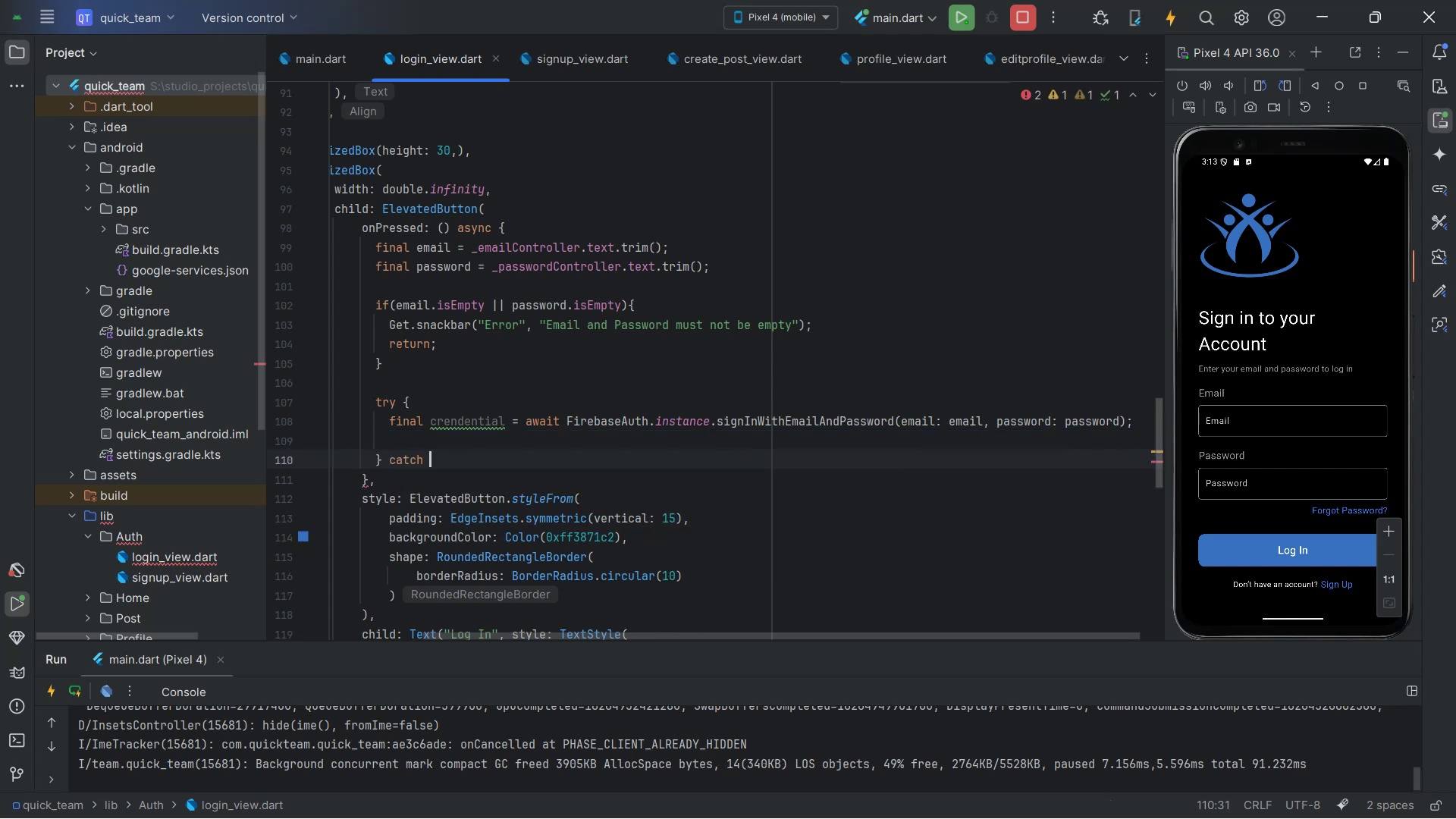 
key(Shift+ShiftLeft)
 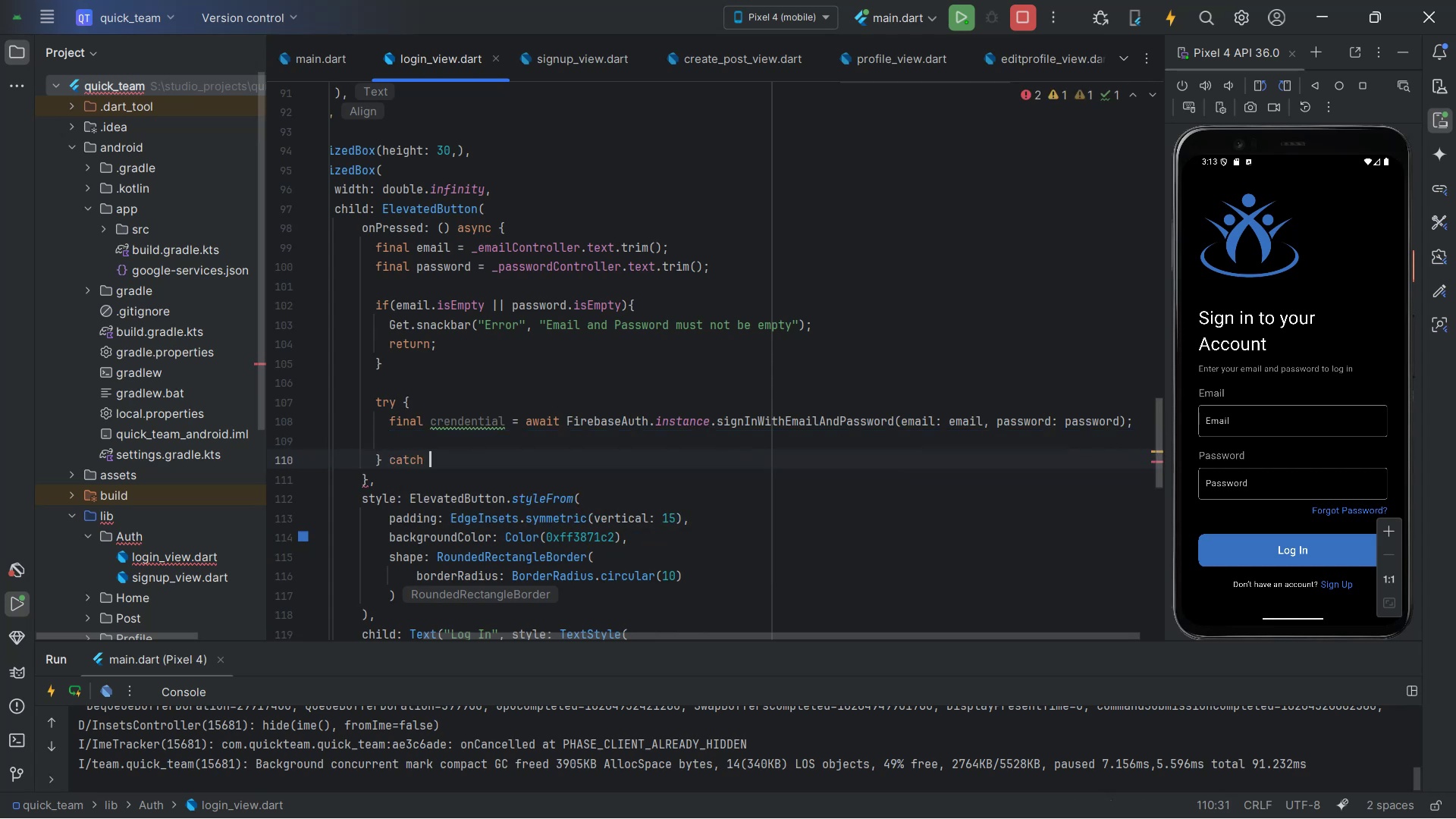 
key(Shift+BracketLeft)
 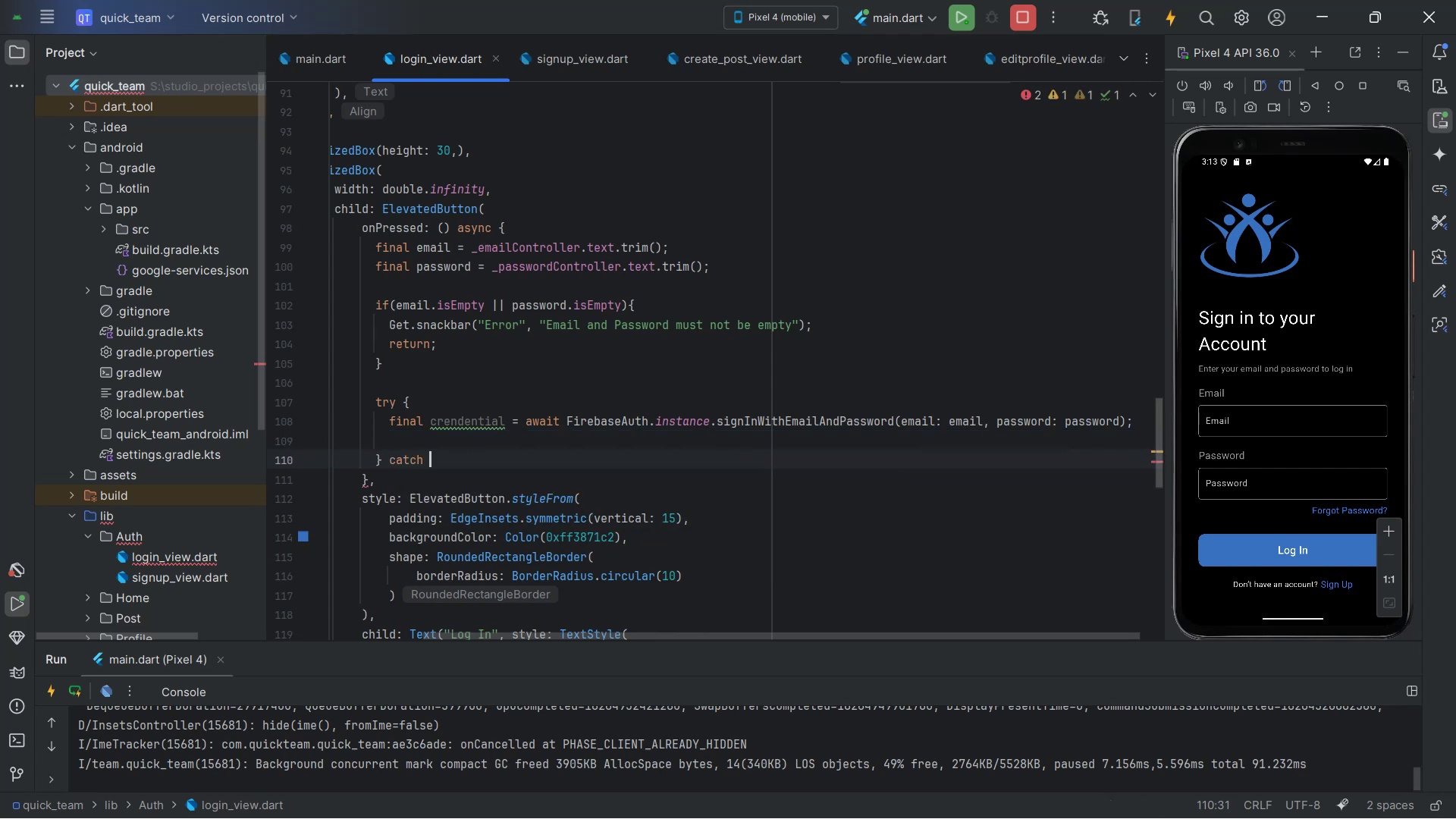 
key(Shift+Enter)
 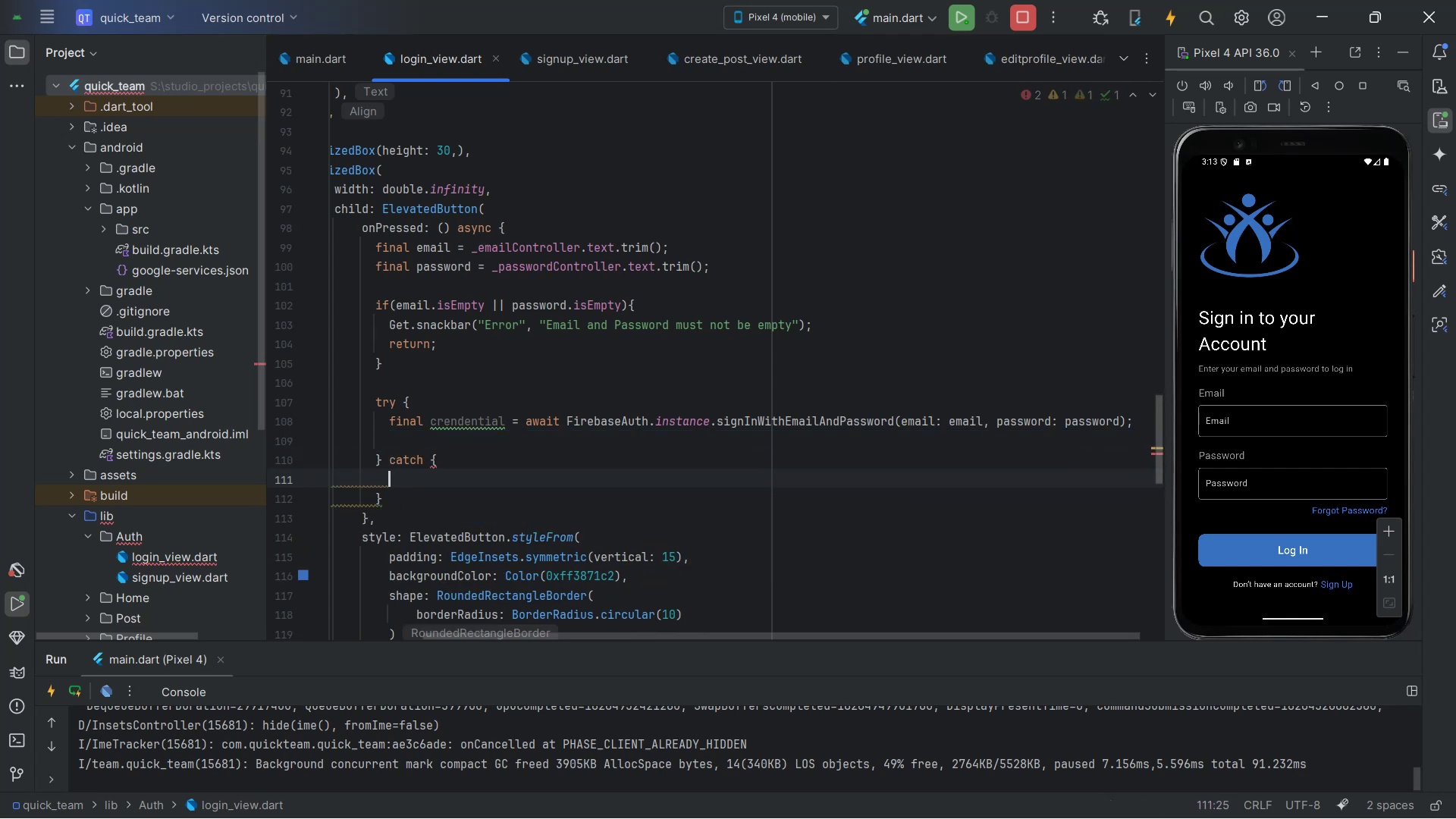 
key(ArrowUp)
 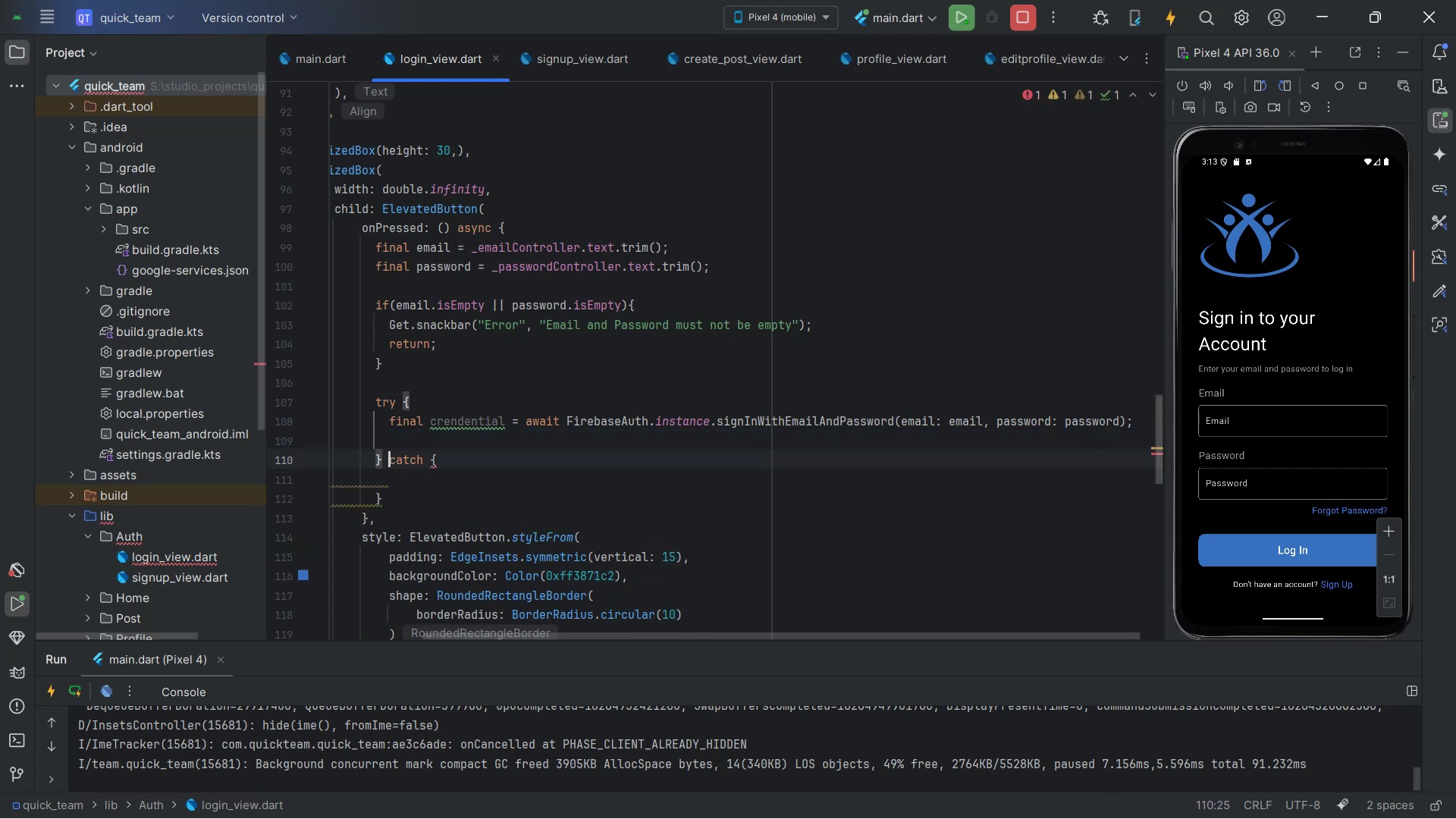 
key(ArrowUp)
 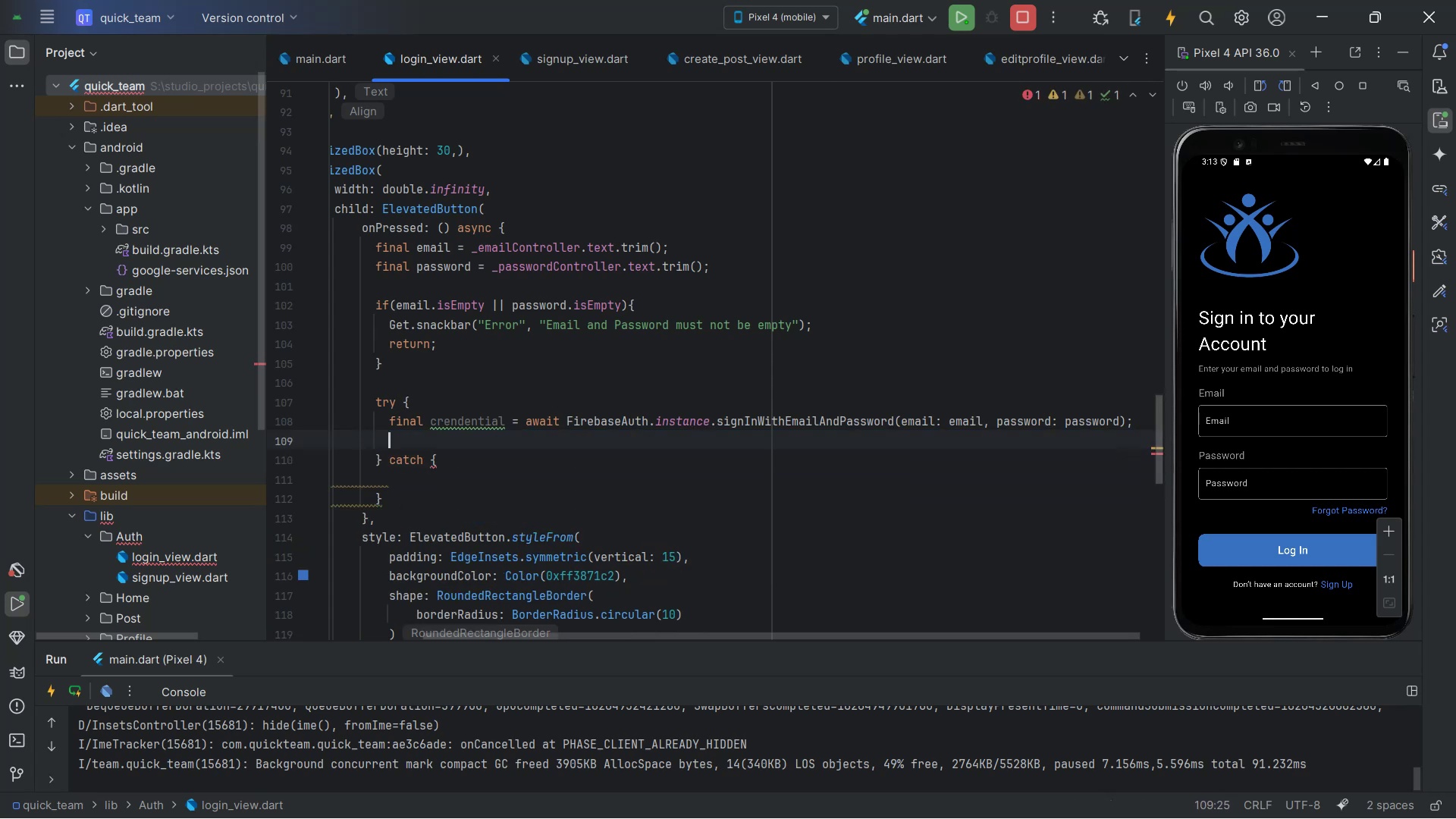 
key(Alt+AltLeft)
 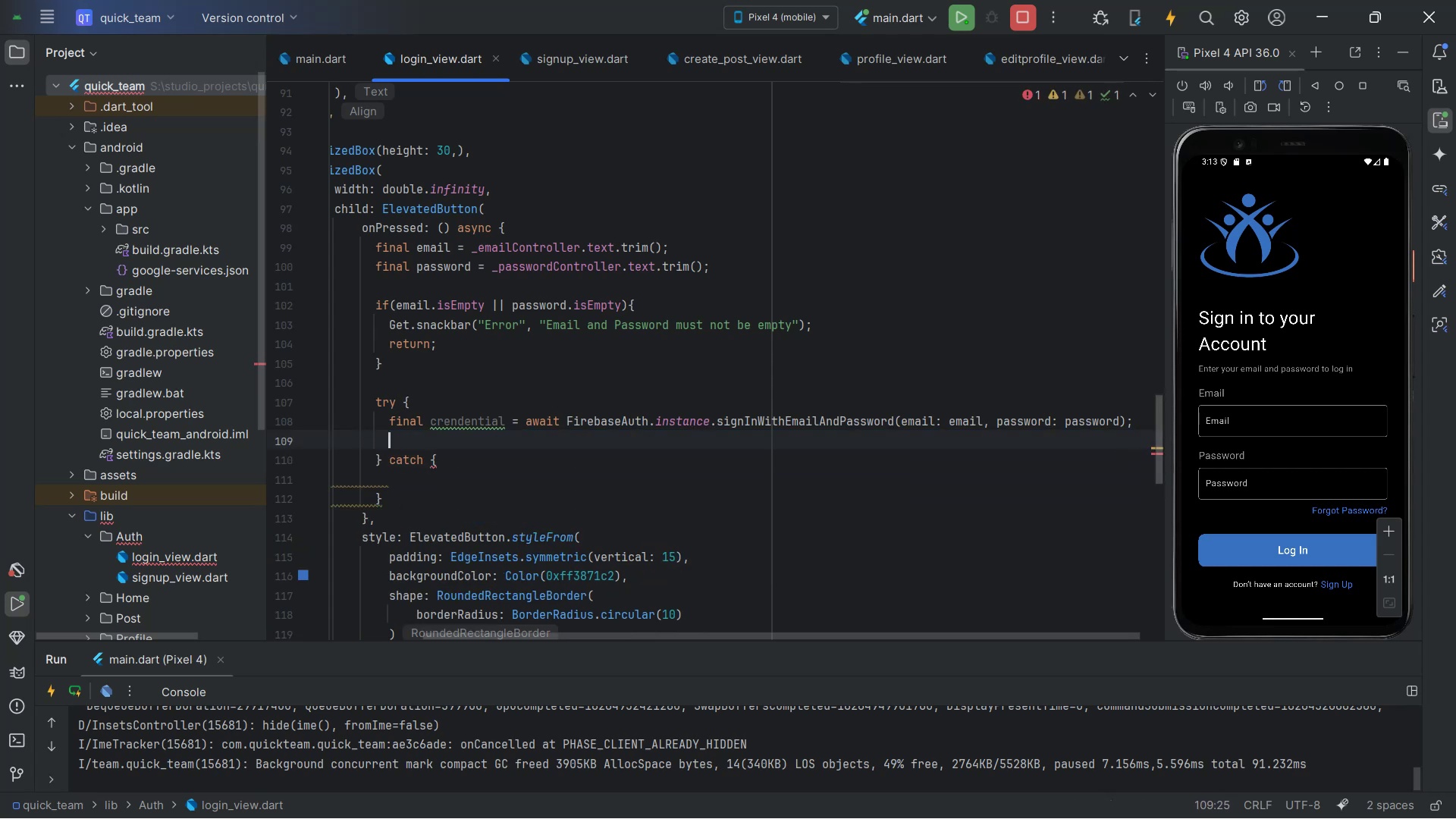 
key(Alt+Tab)
 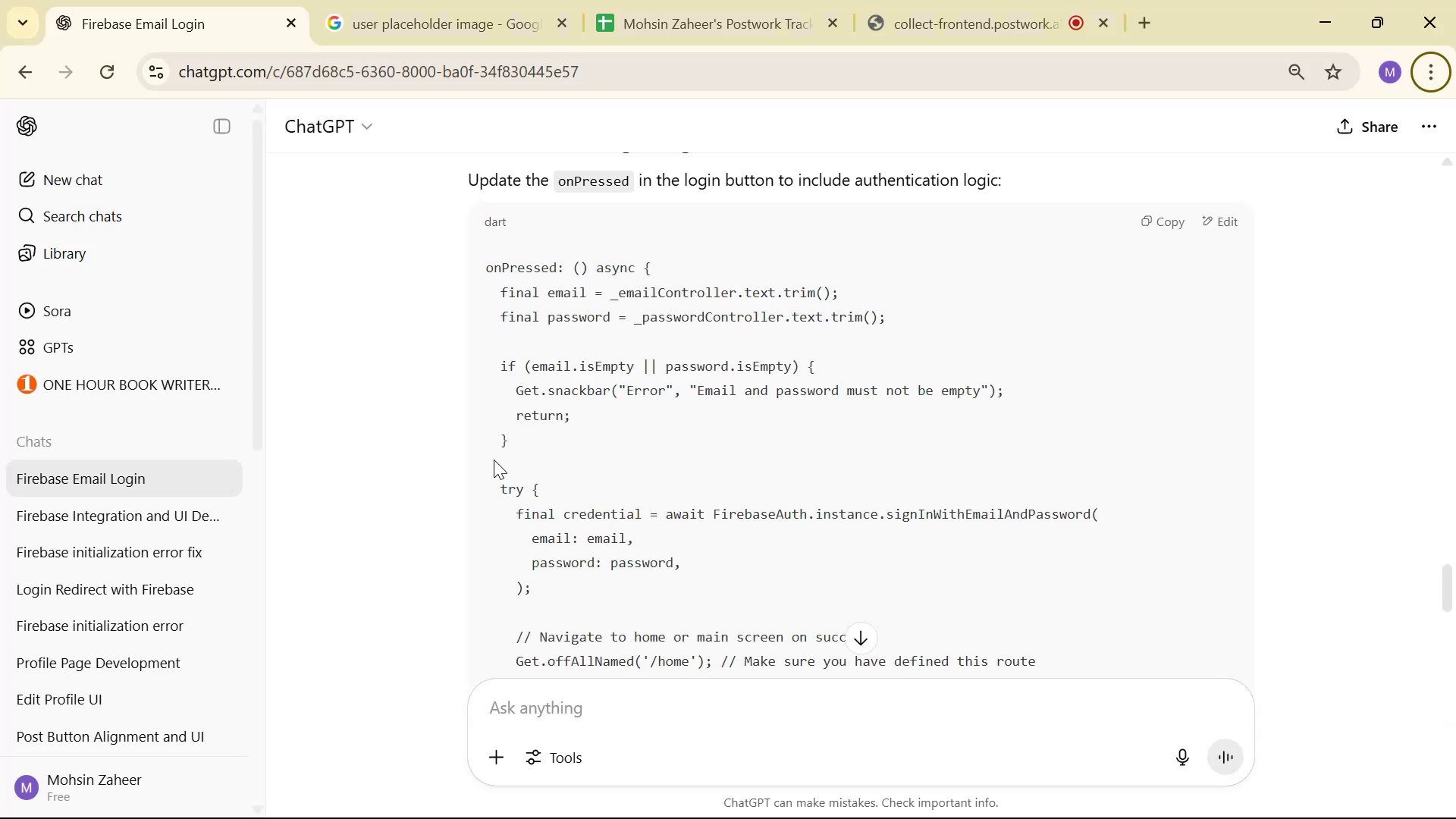 
scroll: coordinate [993, 329], scroll_direction: down, amount: 3.0
 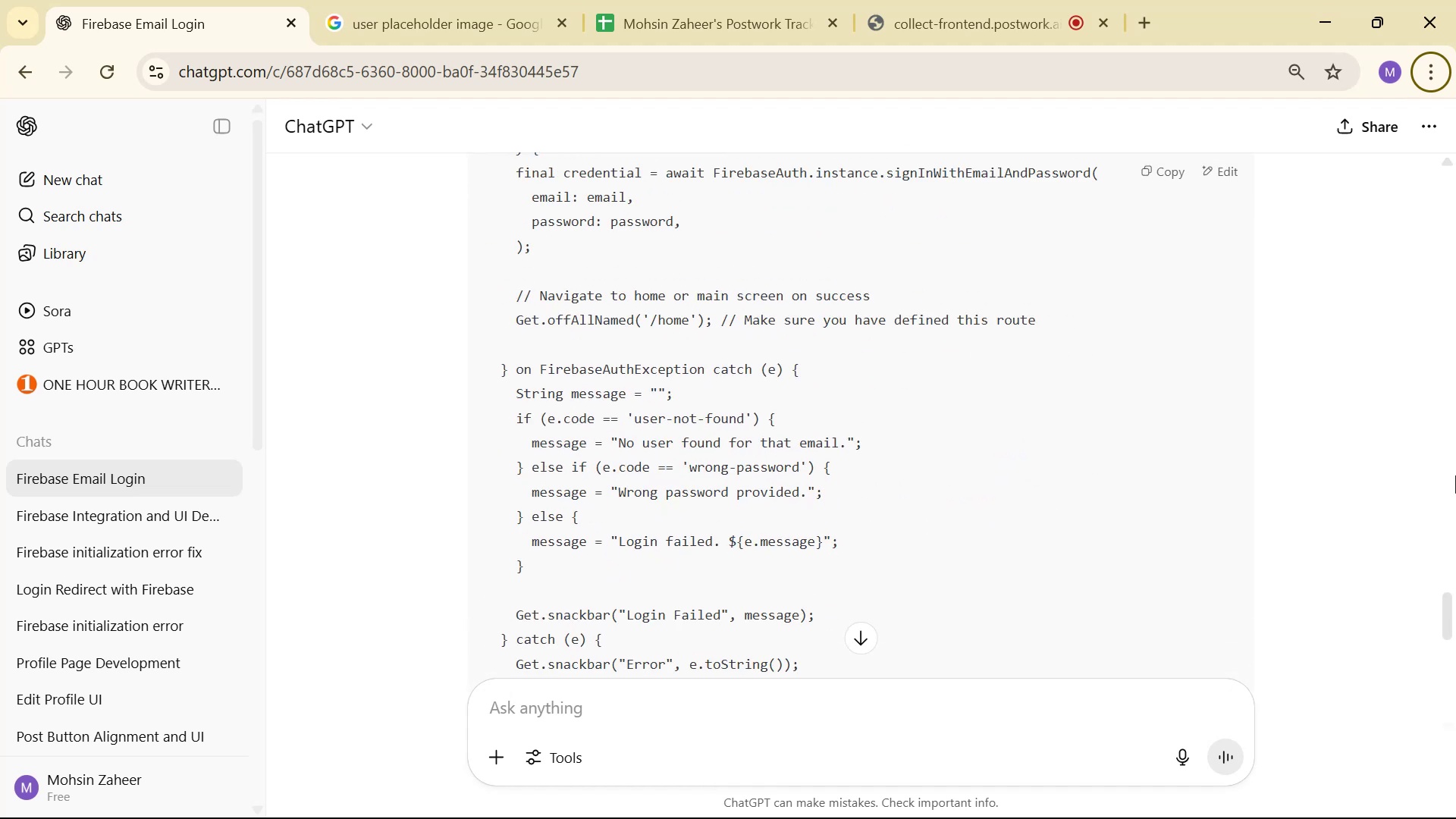 
key(Alt+AltLeft)
 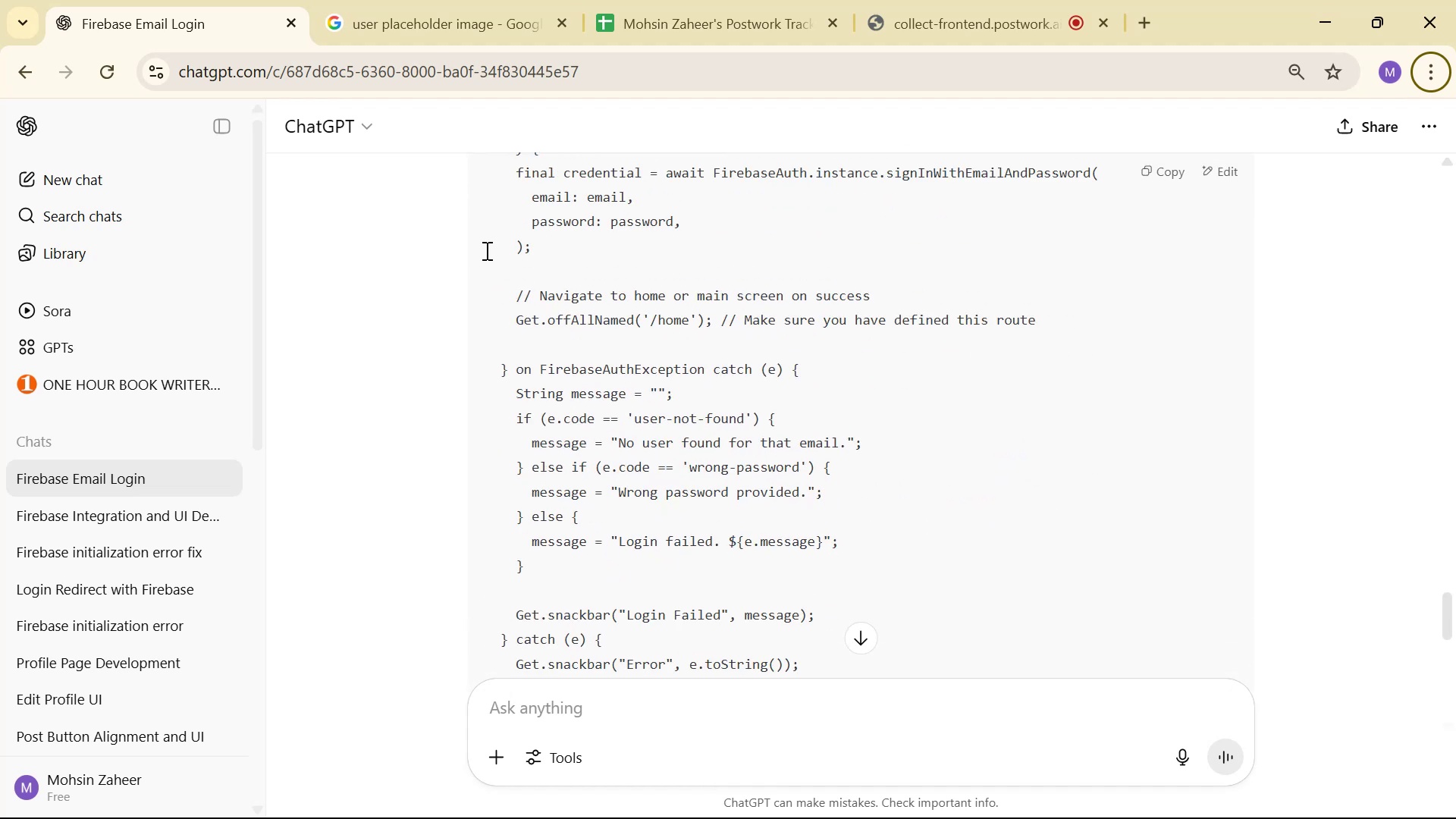 
key(Alt+Tab)
 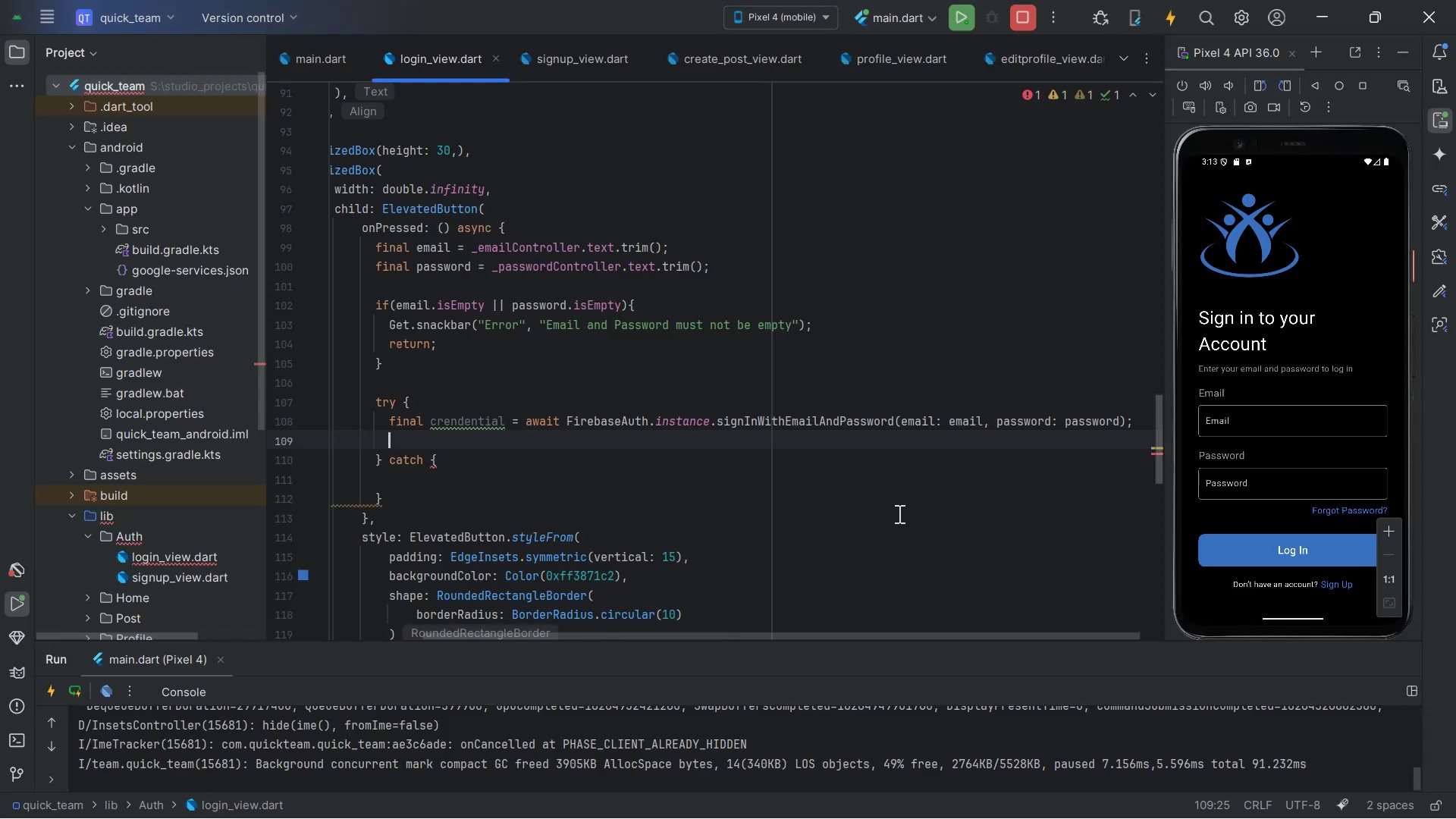 
key(Enter)
 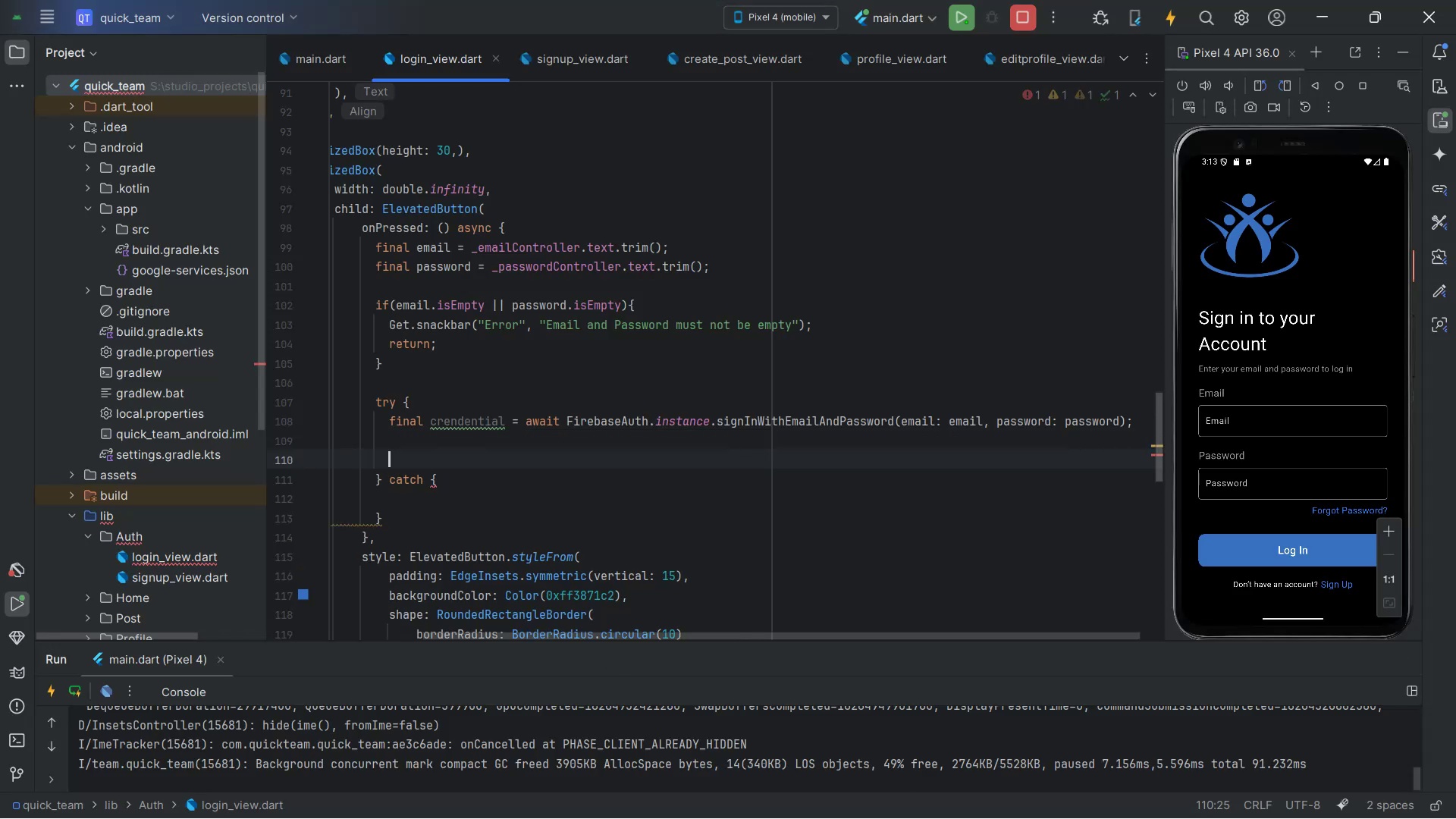 
type(Get.to)
 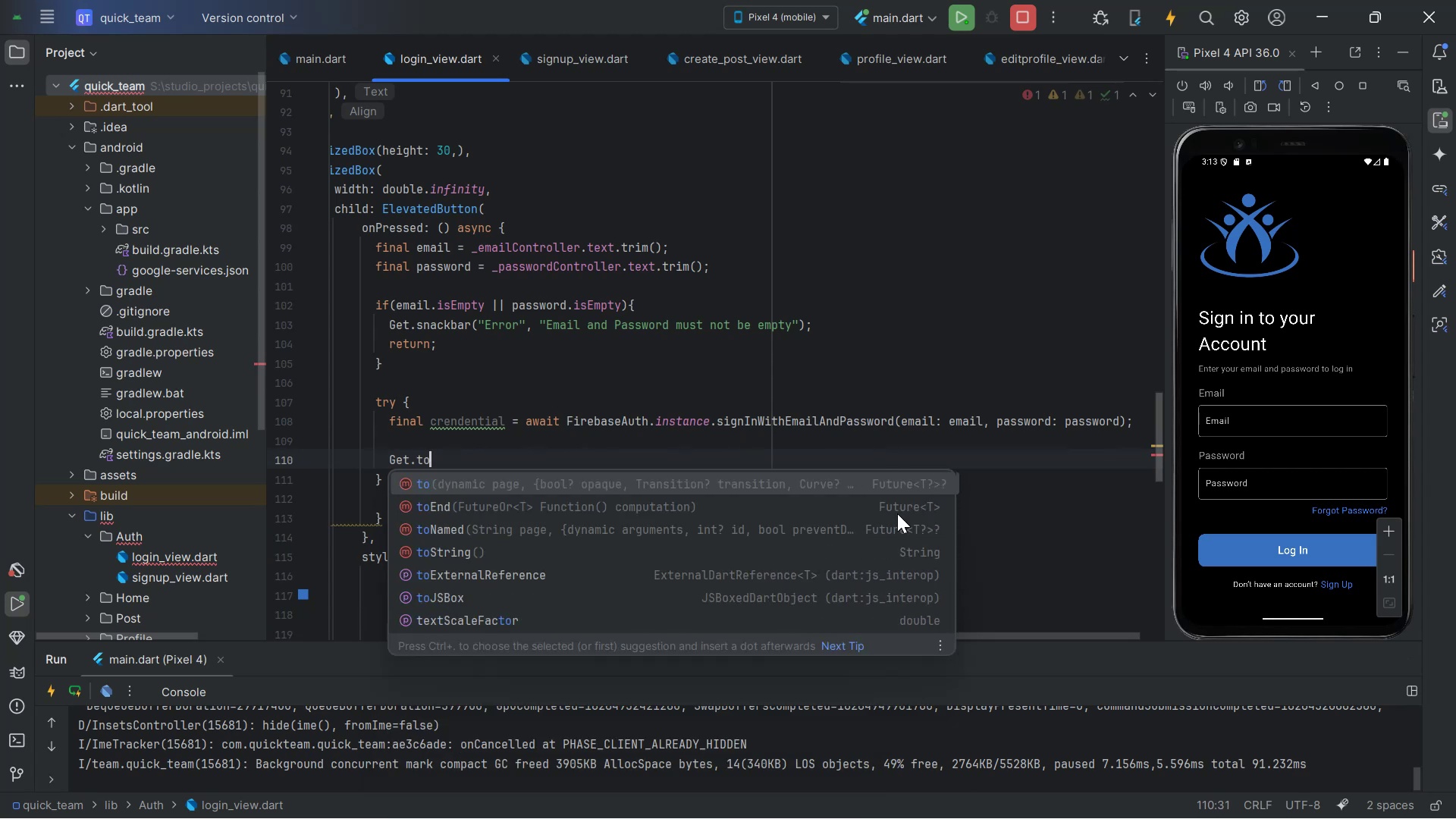 
key(Enter)
 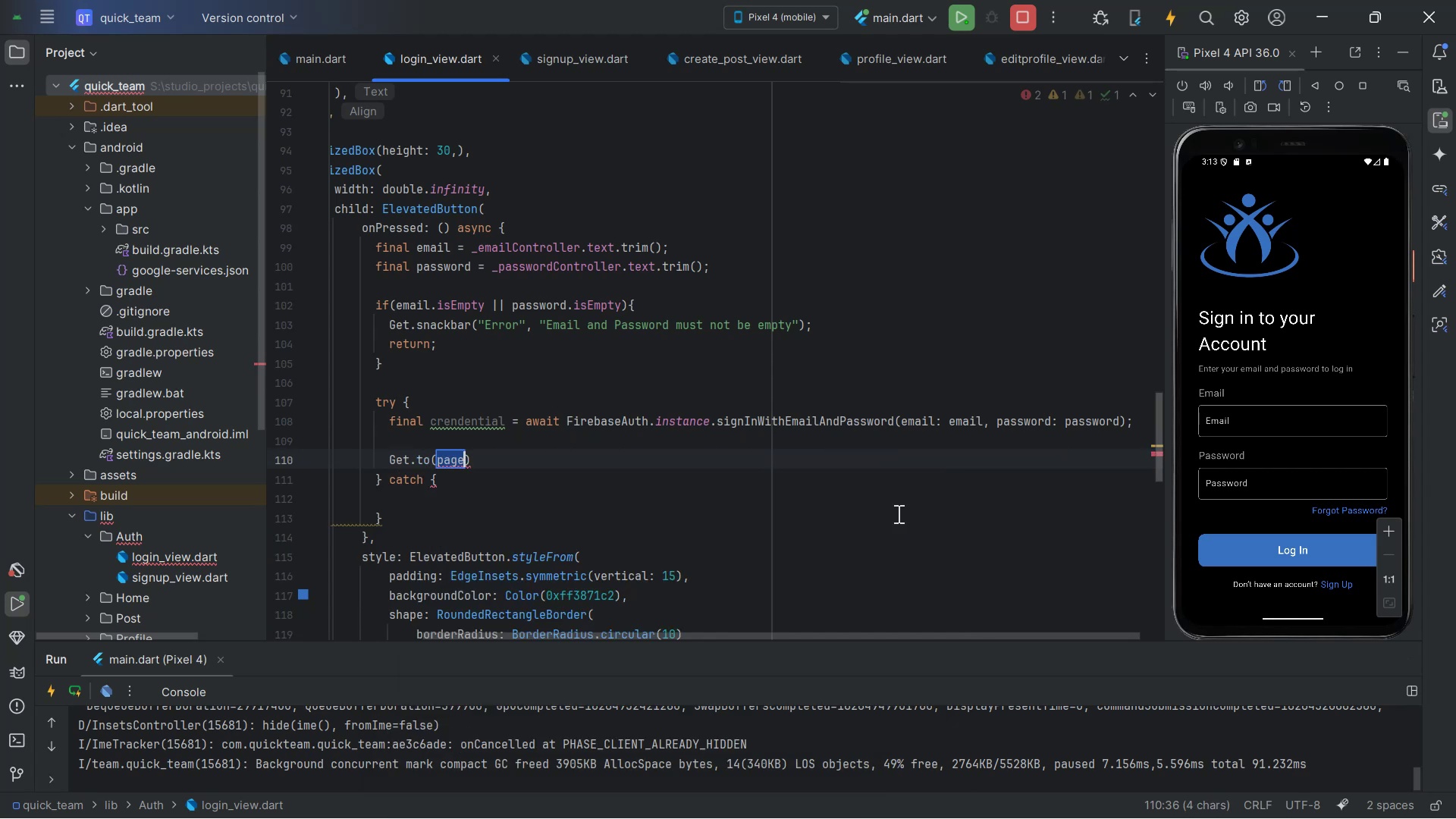 
key(Backspace)
 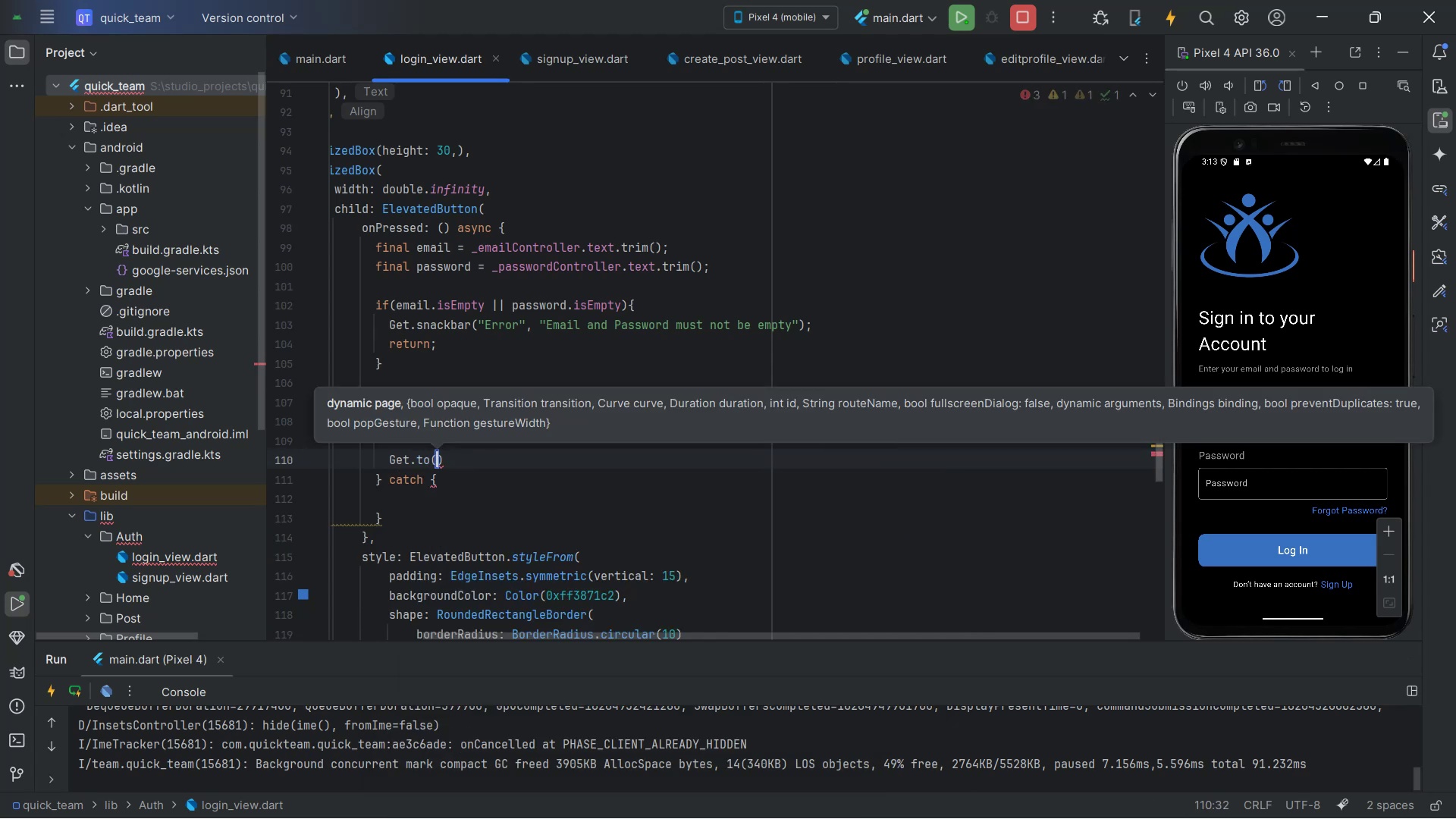 
key(Shift+ShiftLeft)
 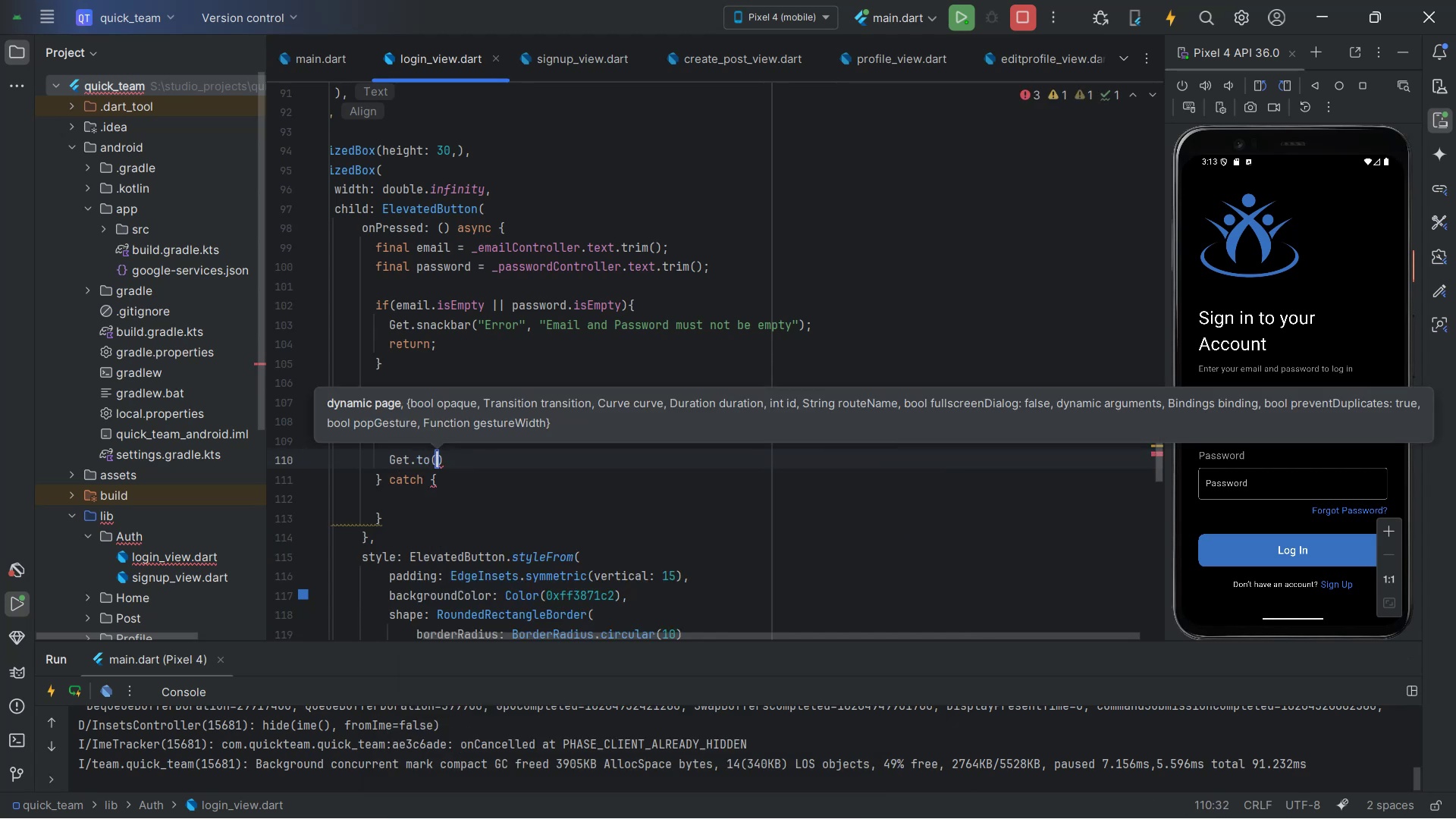 
key(Shift+Quote)
 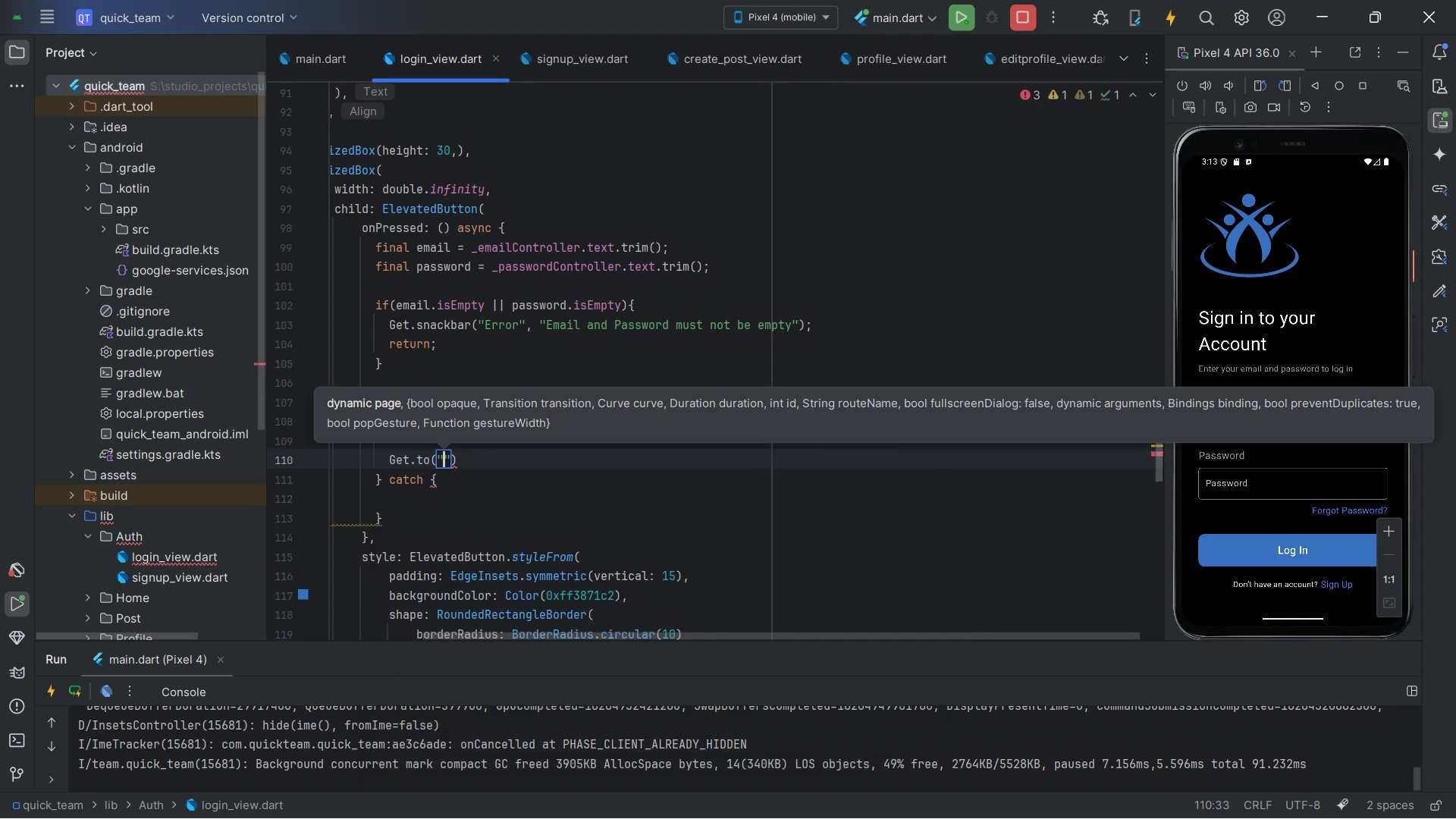 
key(Alt+AltLeft)
 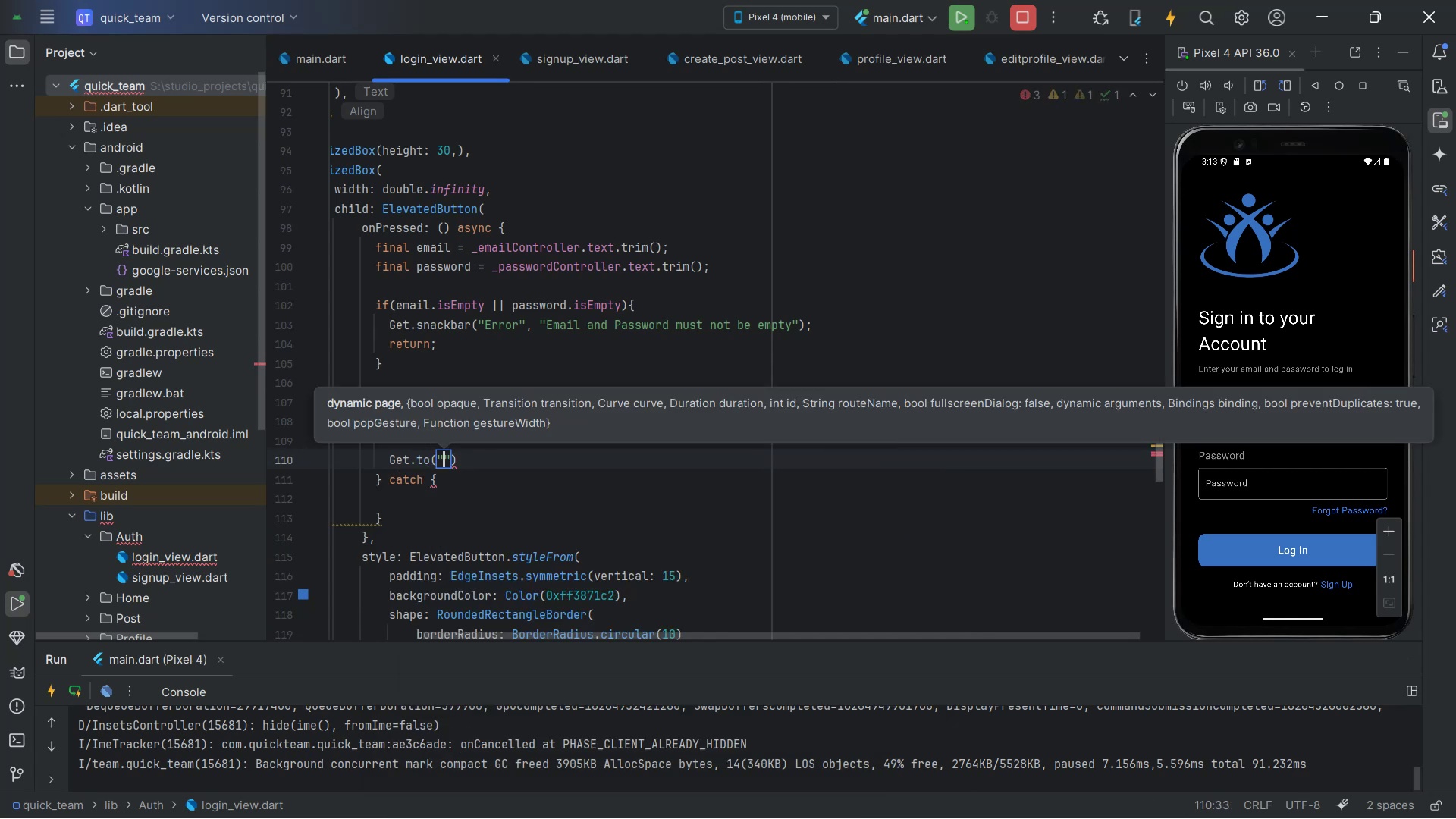 
key(Alt+Tab)
 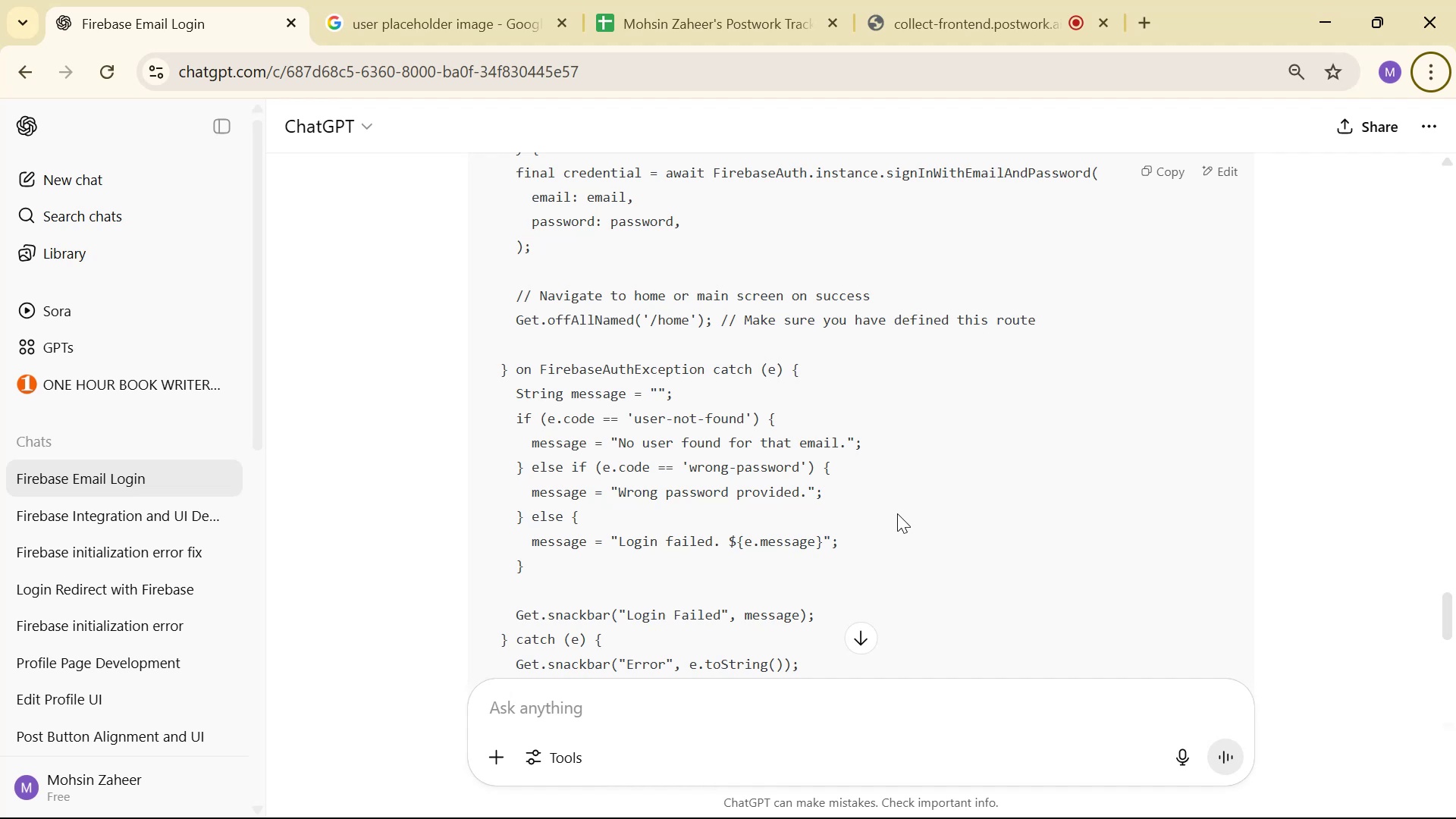 
key(Alt+AltLeft)
 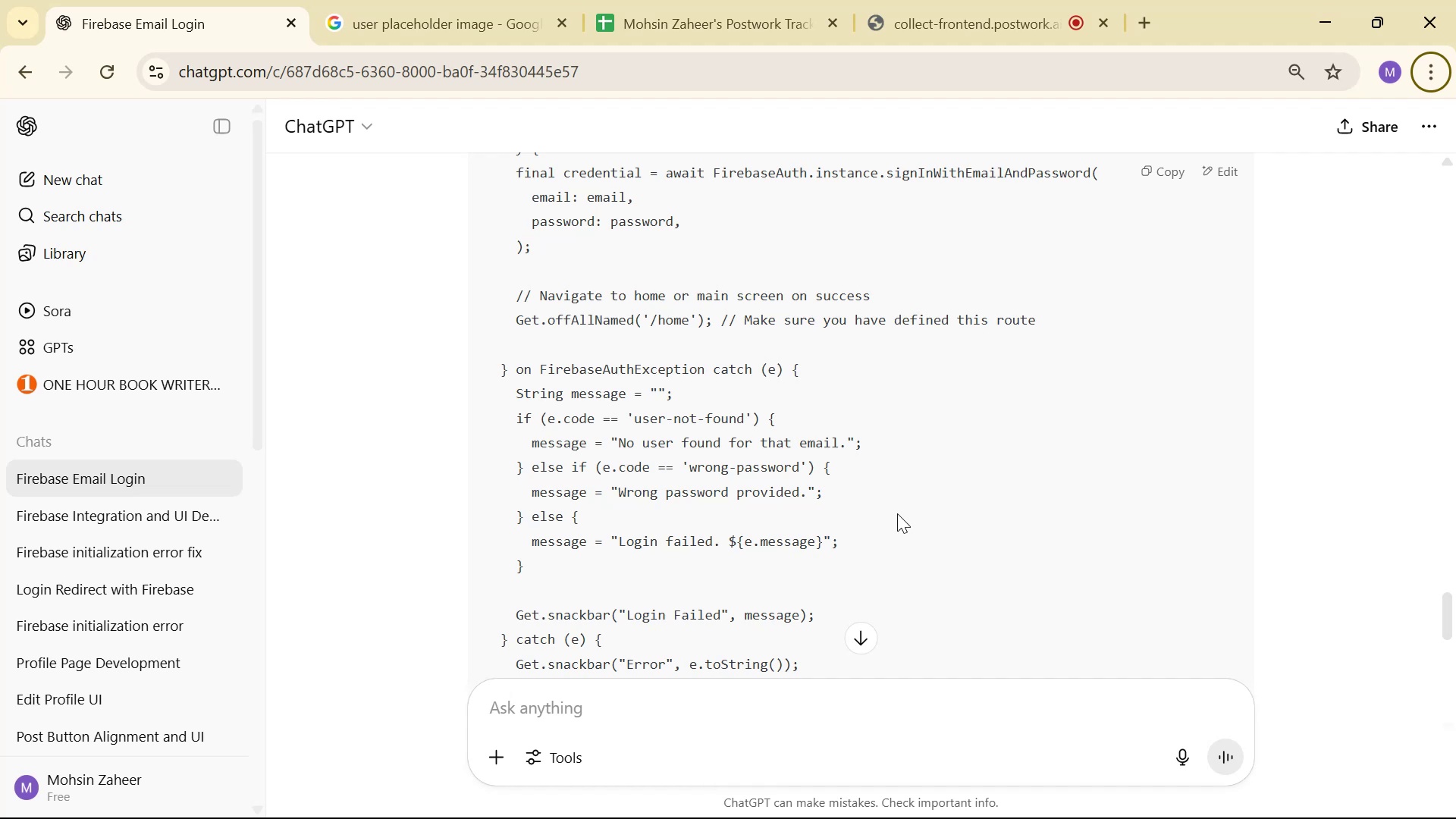 
key(Alt+Tab)
 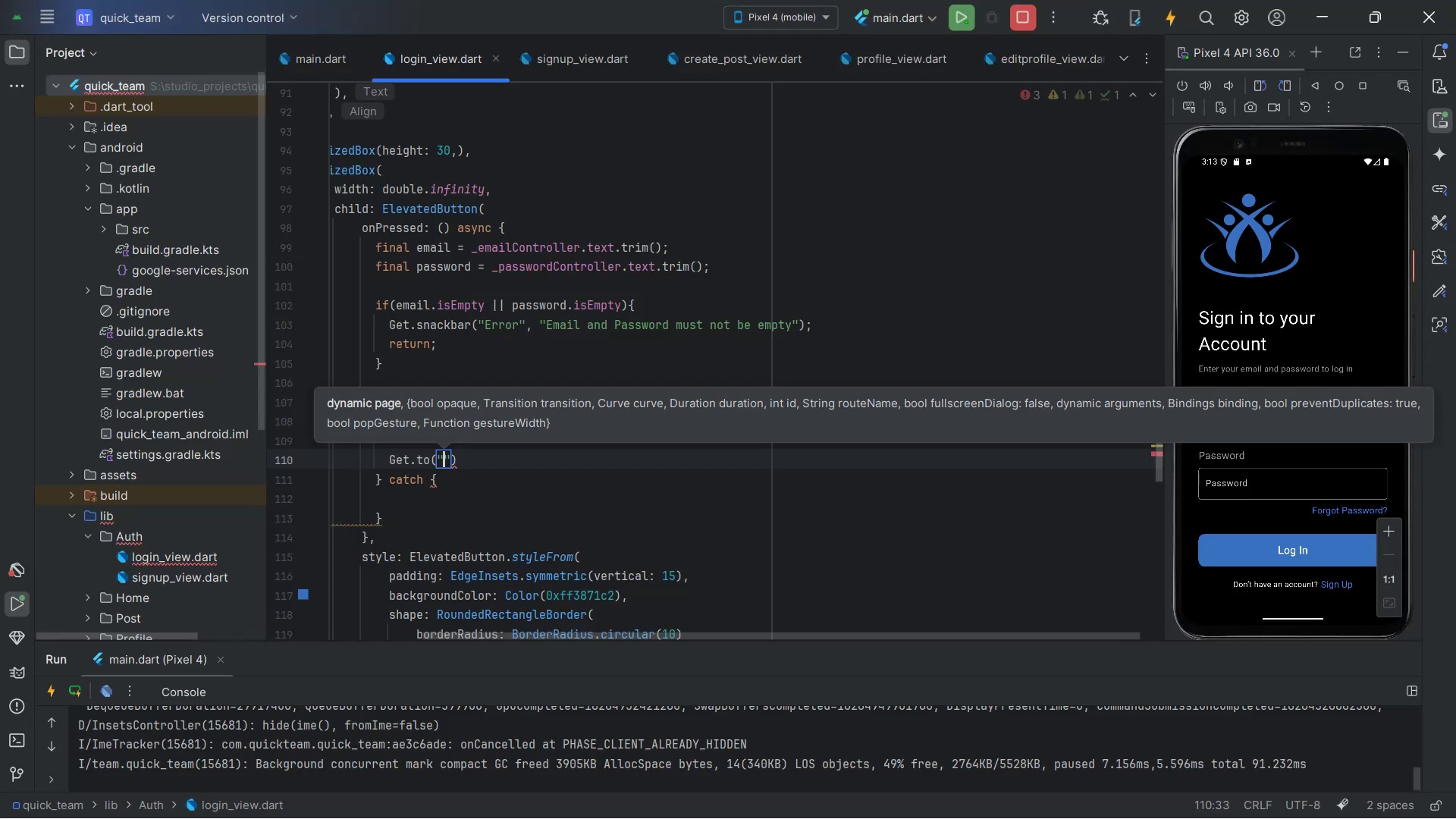 
key(Shift+H)
 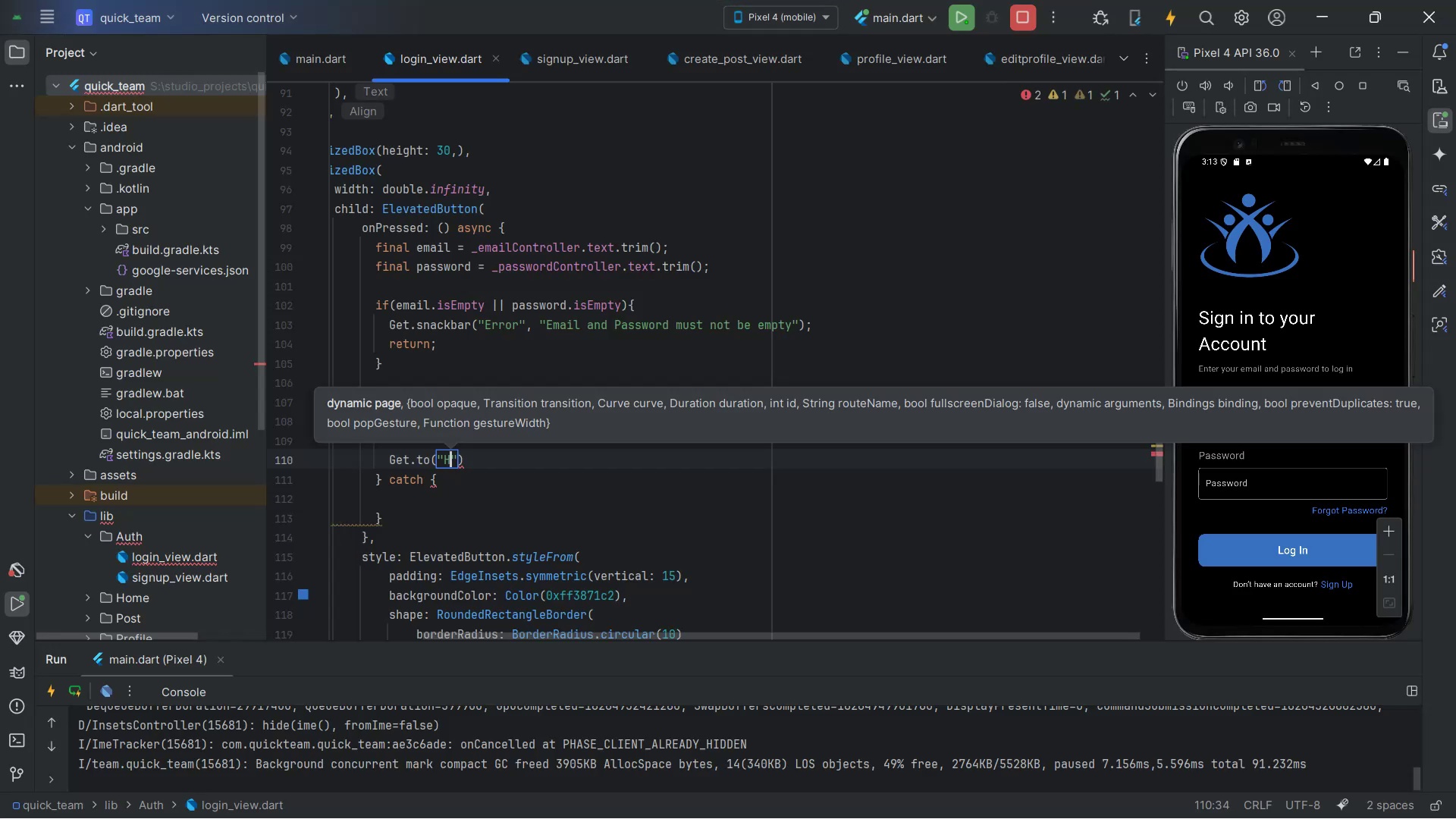 
key(Backspace)
 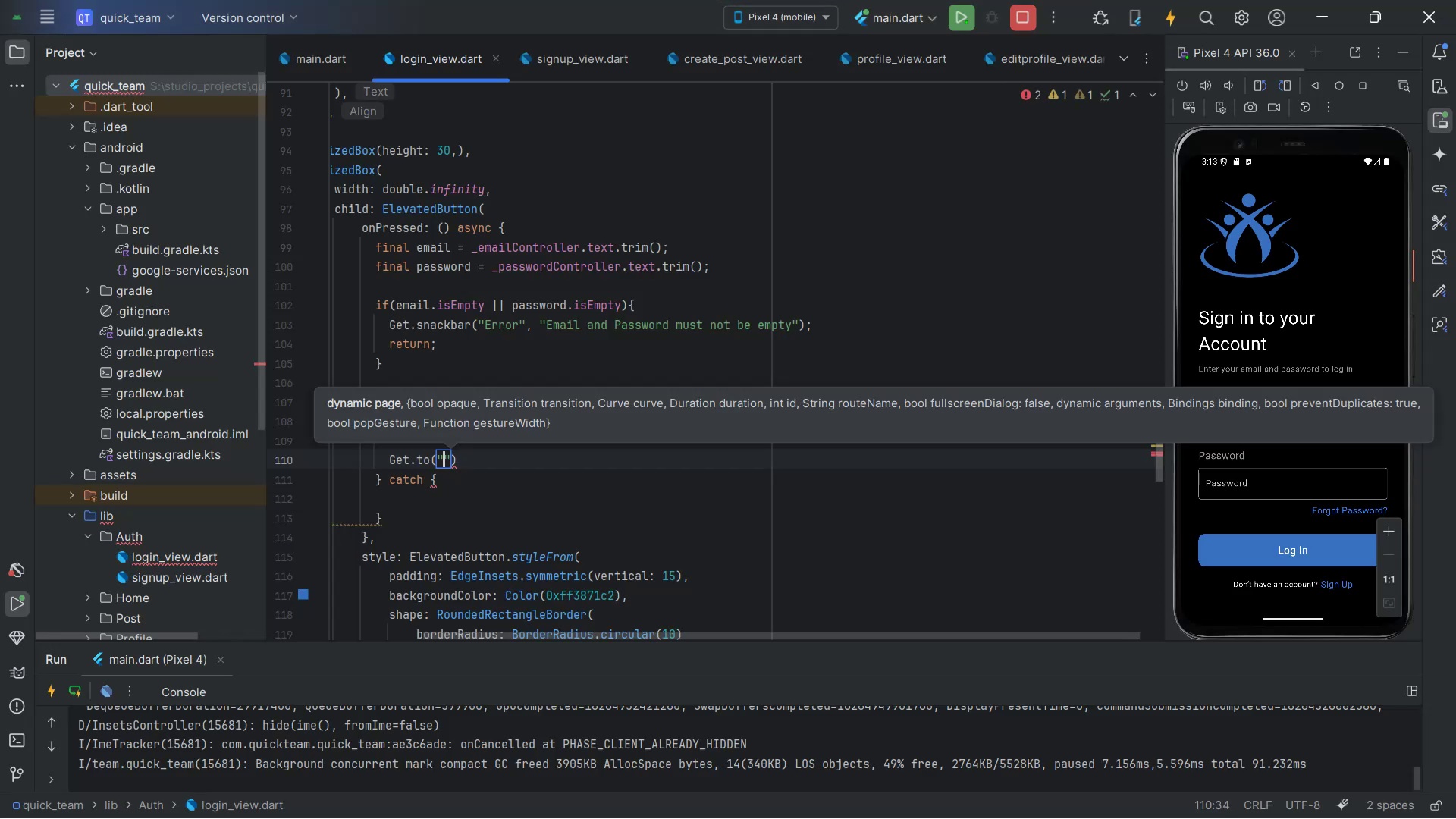 
key(Backspace)
 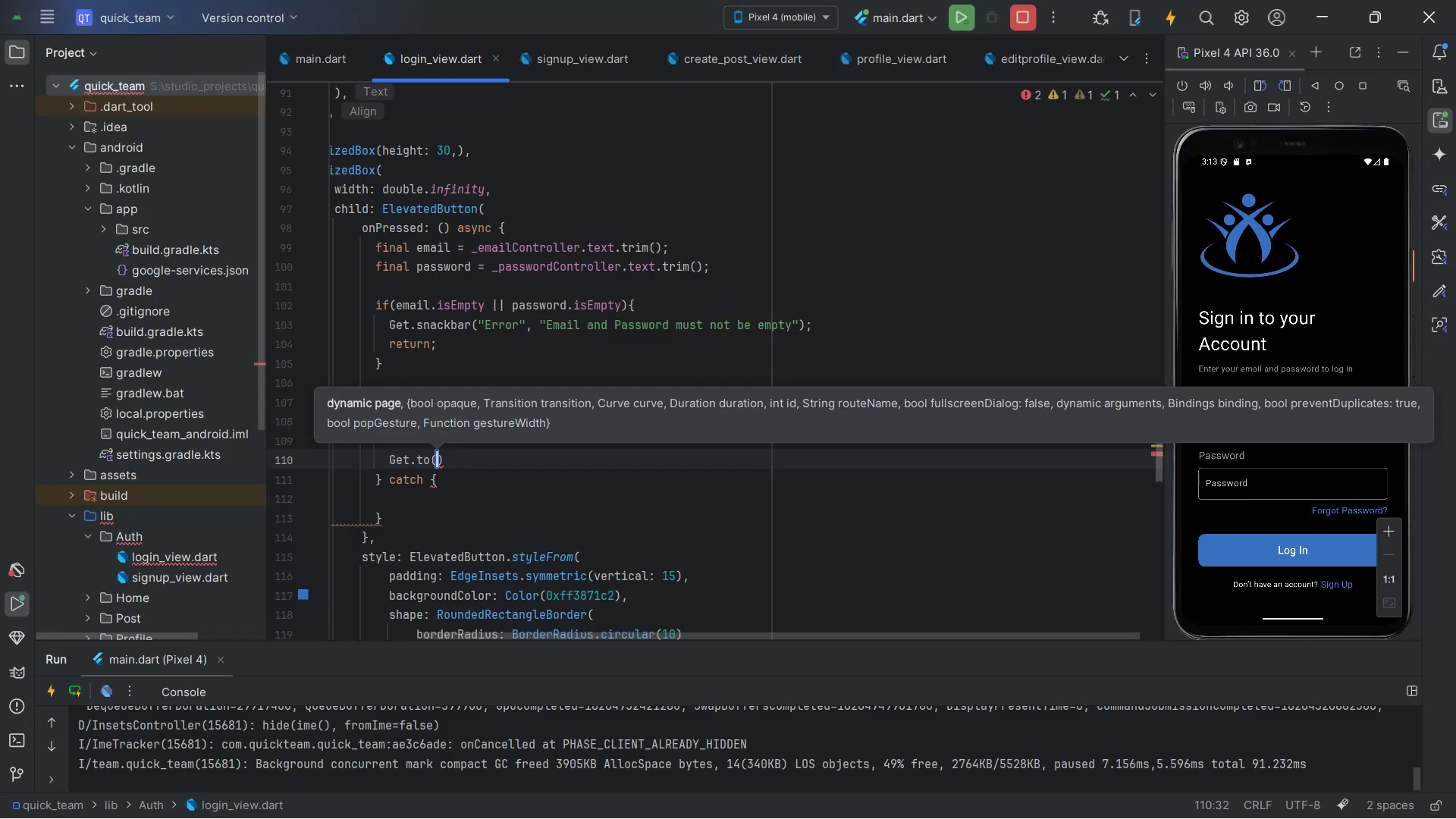 
key(Shift+9)
 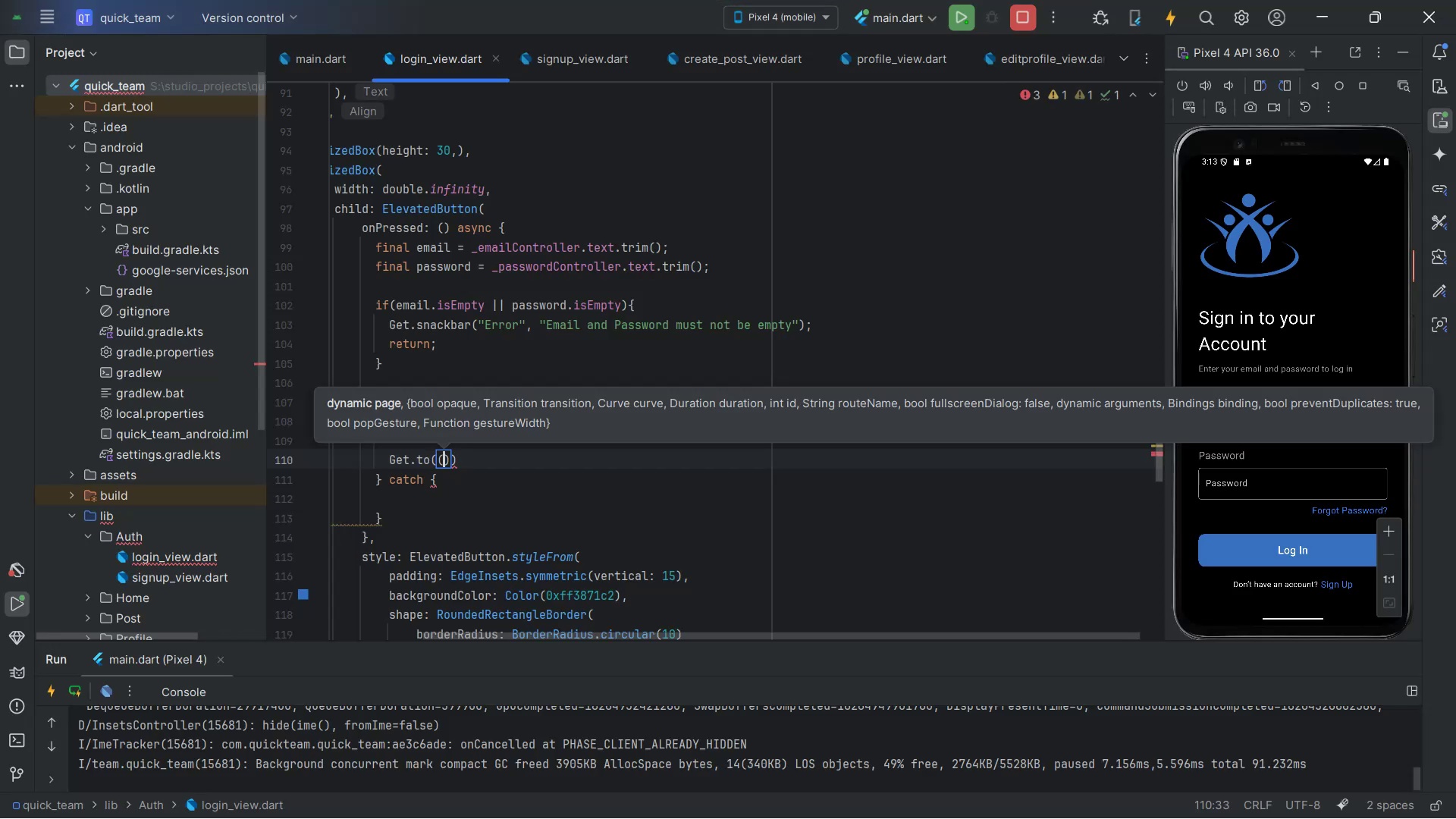 
key(ArrowRight)
 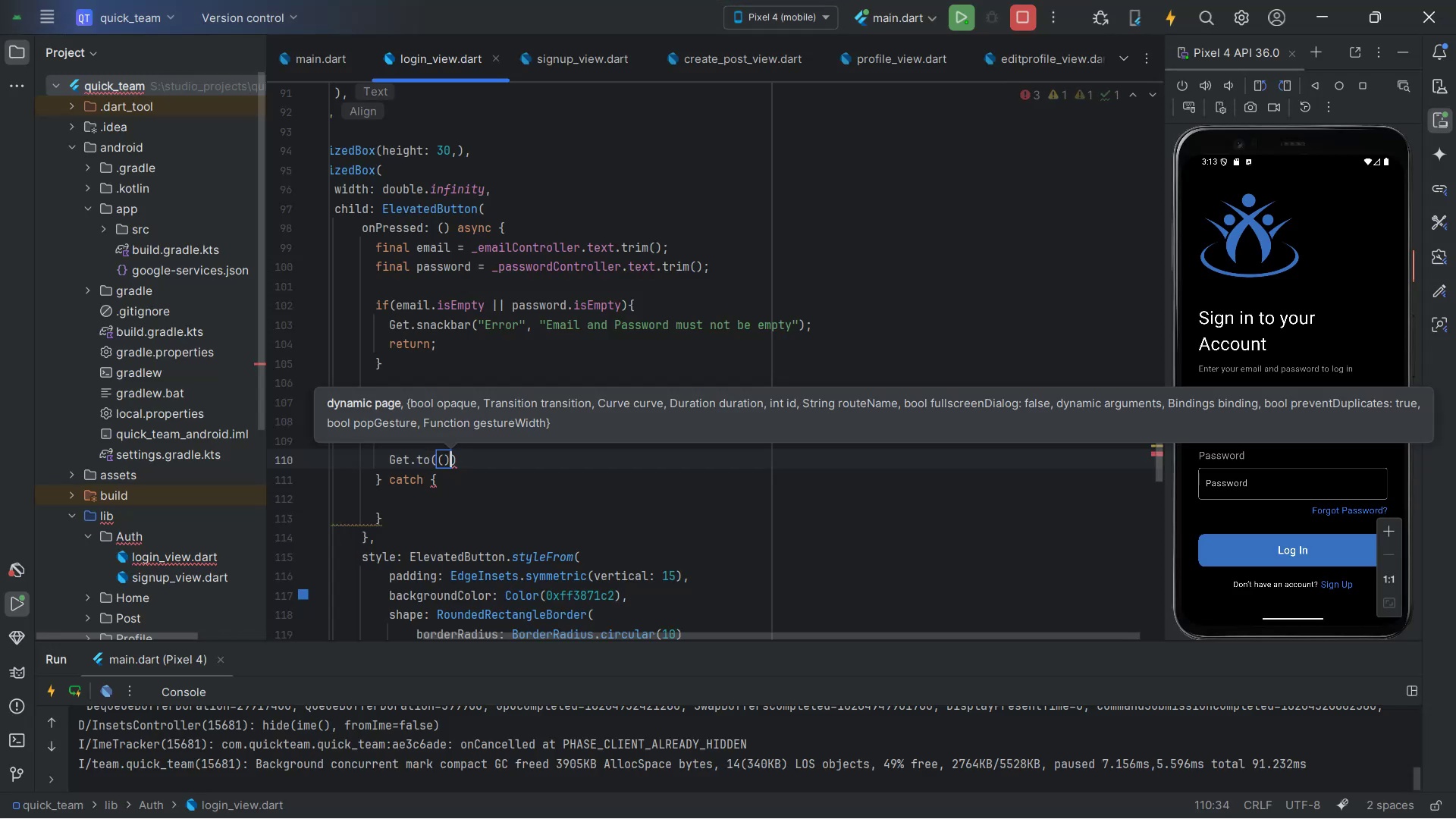 
type(=> J)
key(Backspace)
type(Home)
 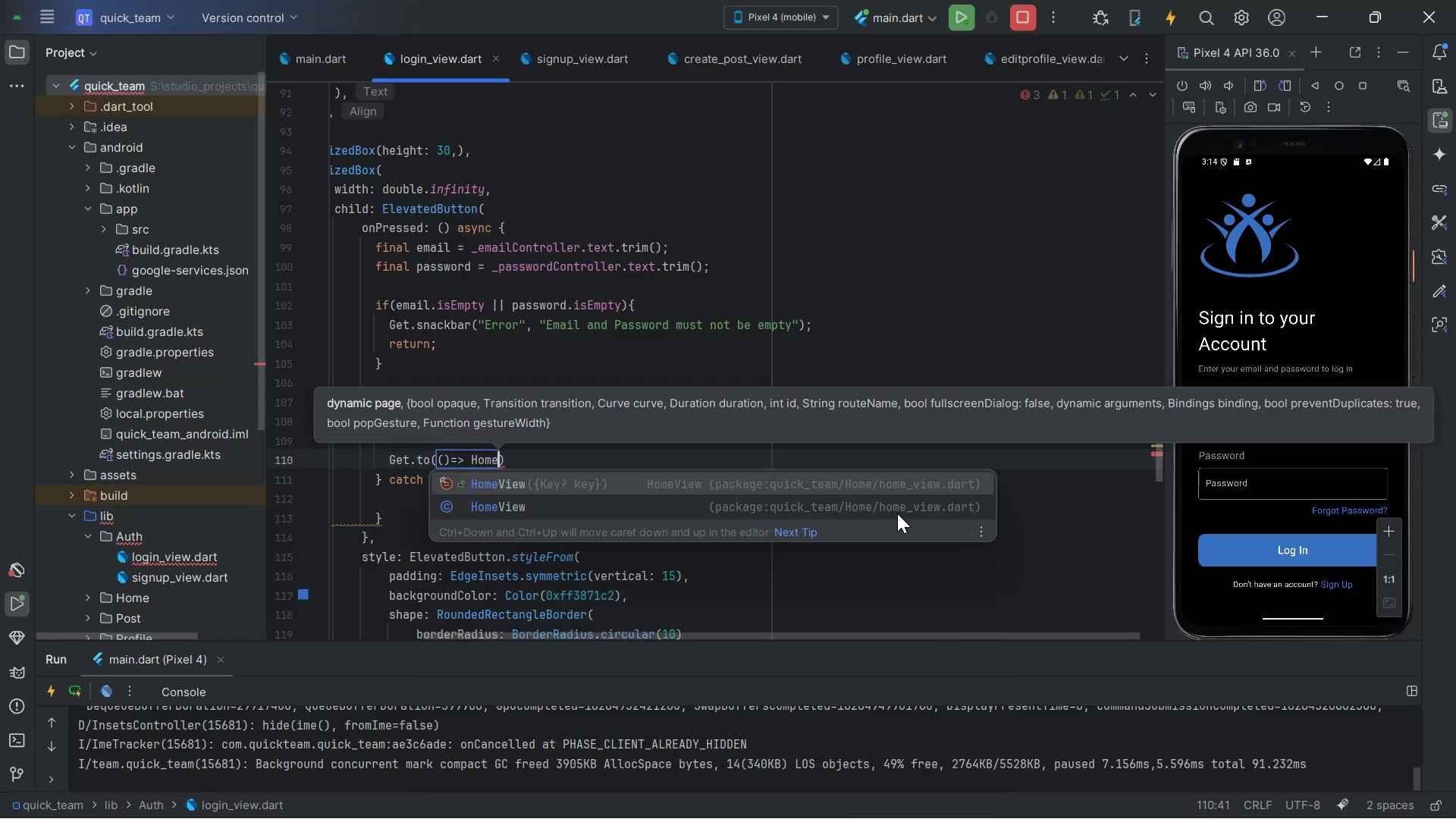 
 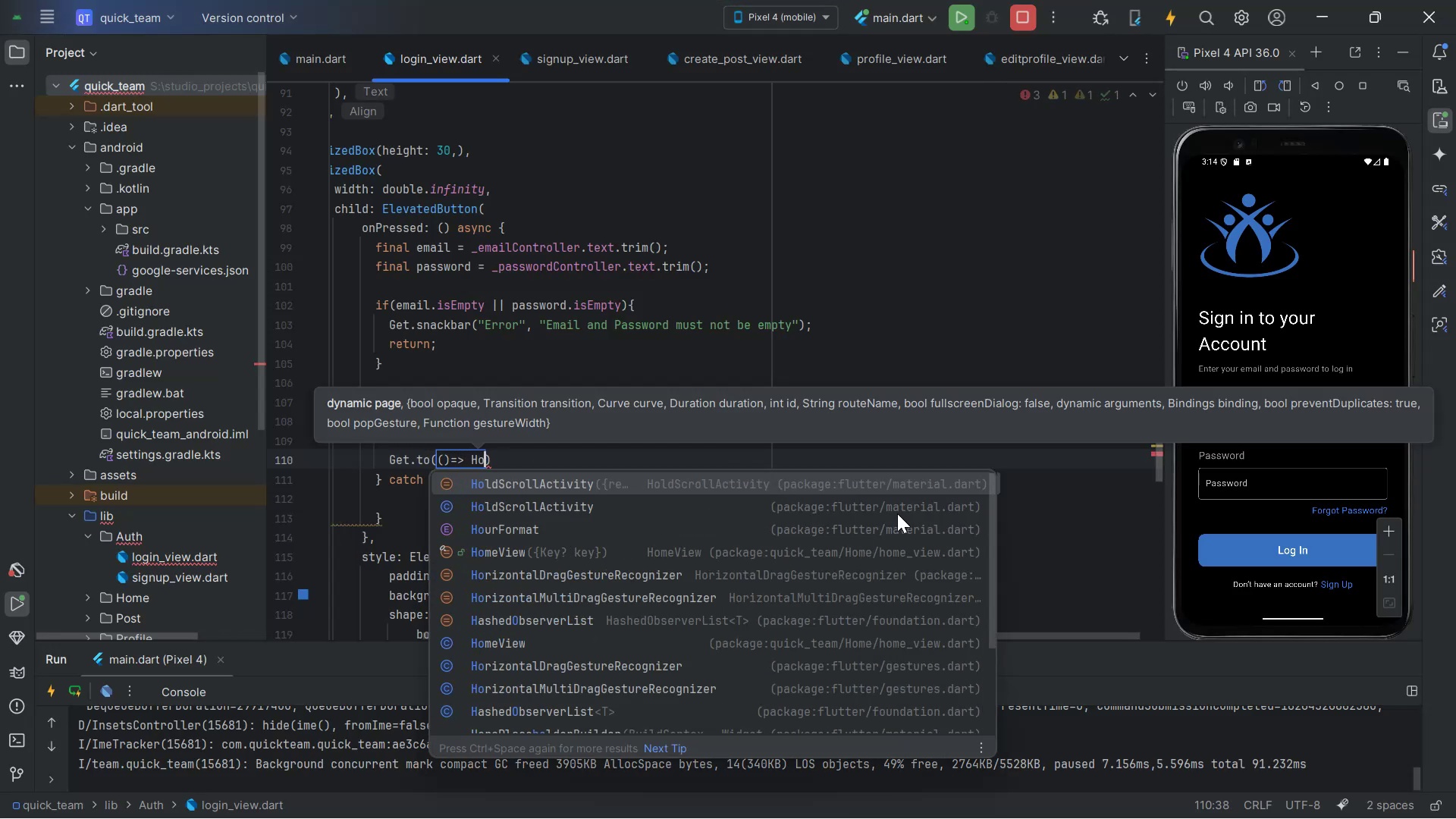 
key(Enter)
 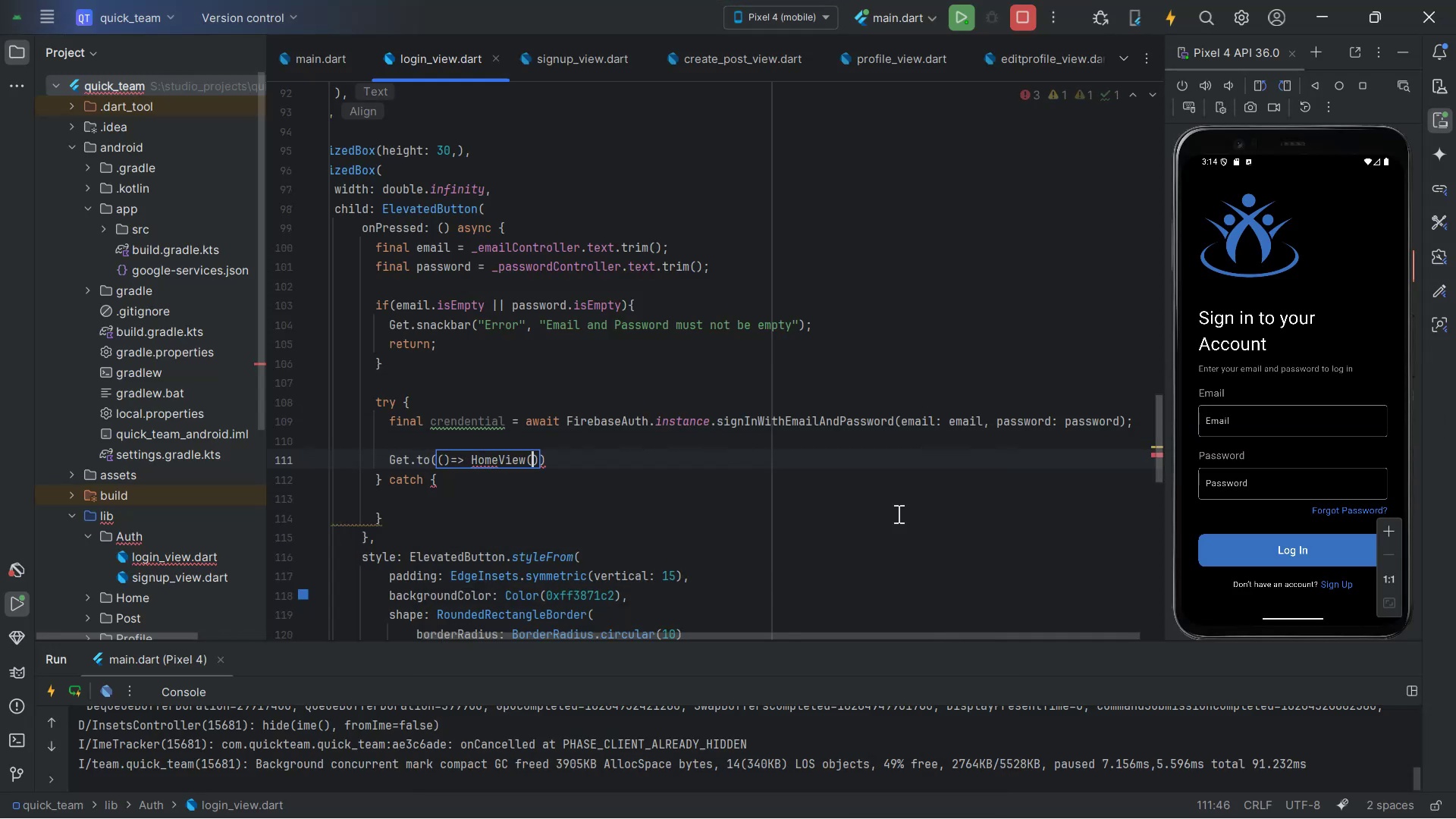 
key(ArrowRight)
 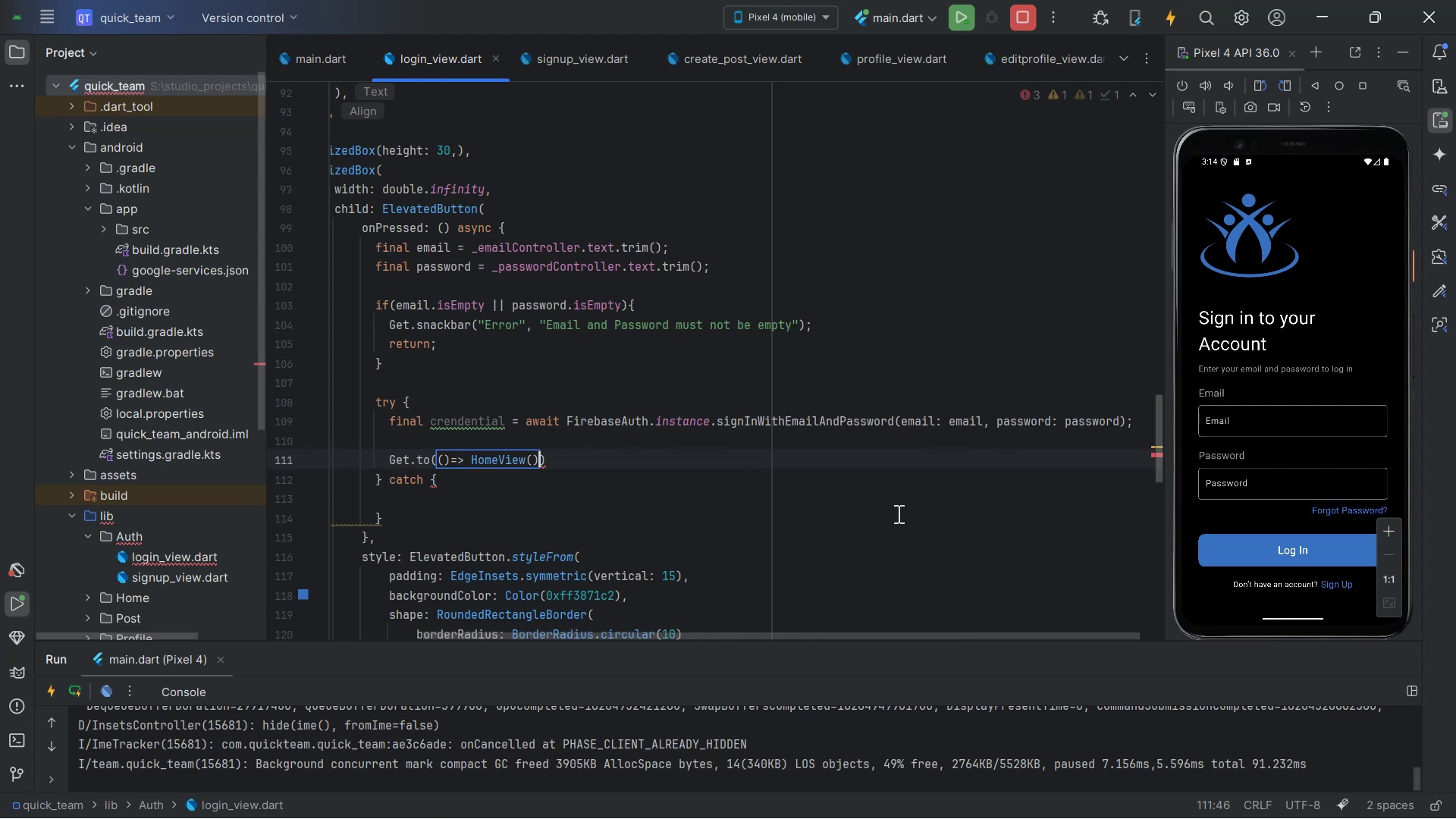 
key(ArrowRight)
 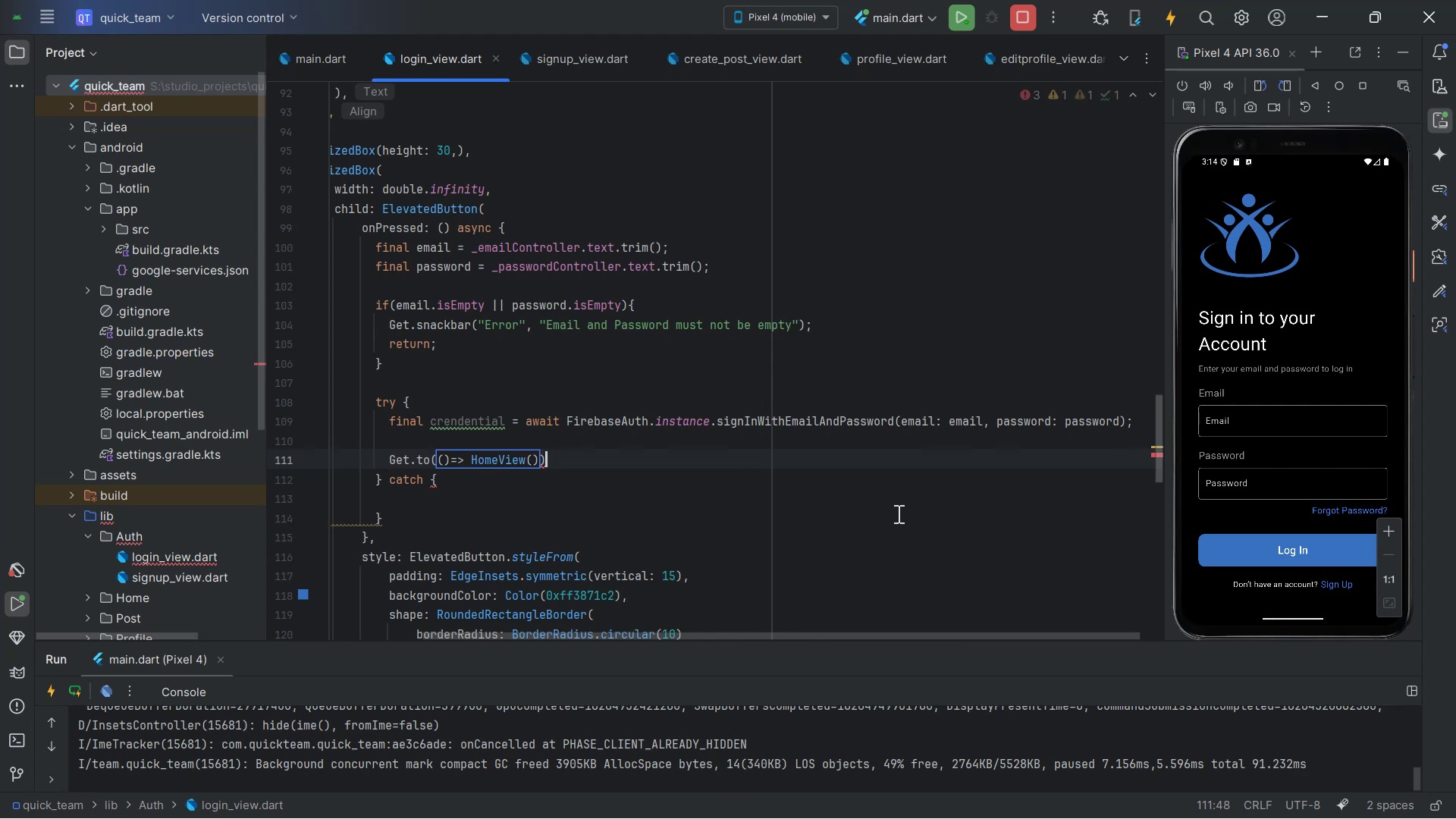 
key(Semicolon)
 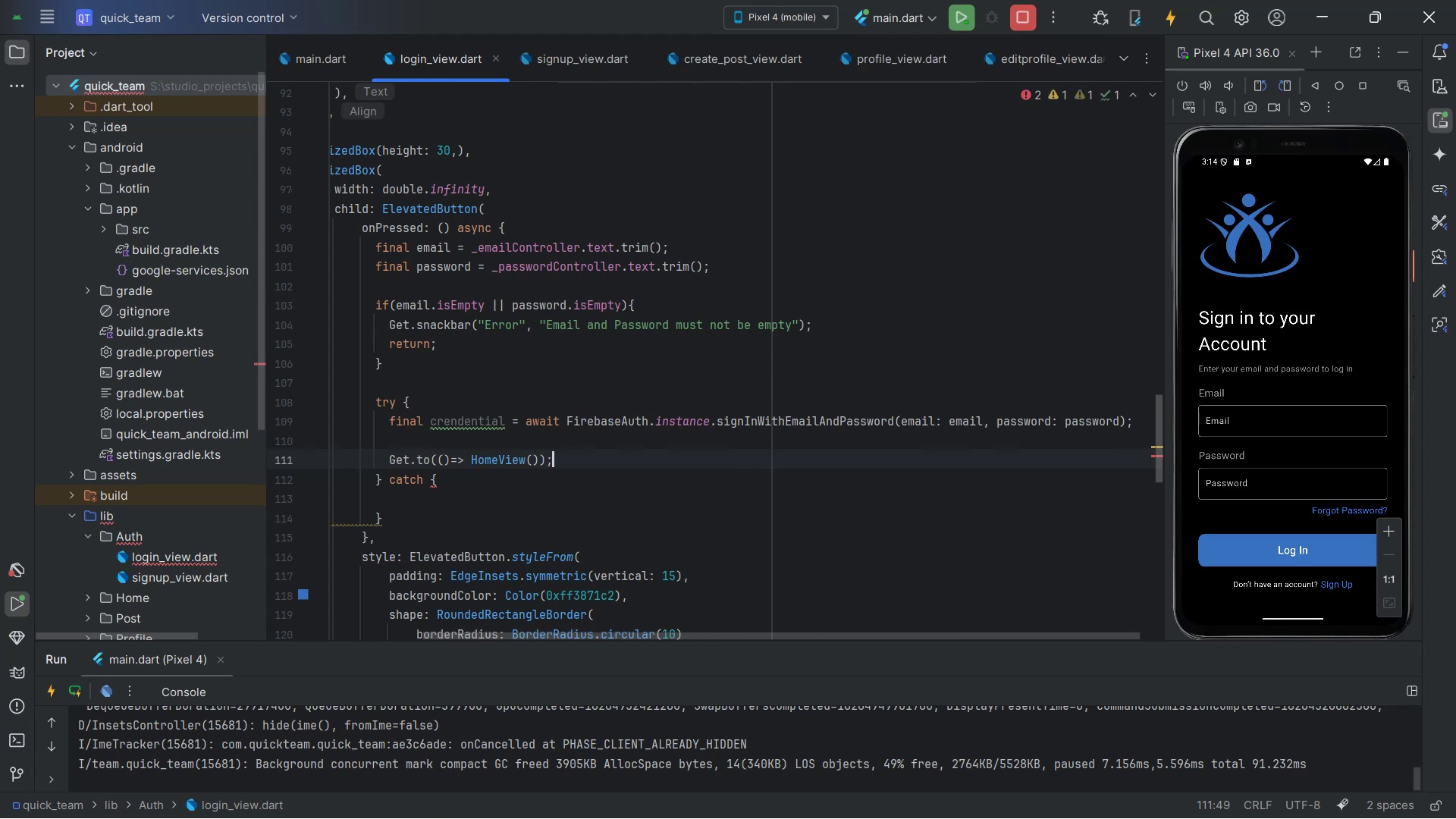 
key(ArrowDown)
 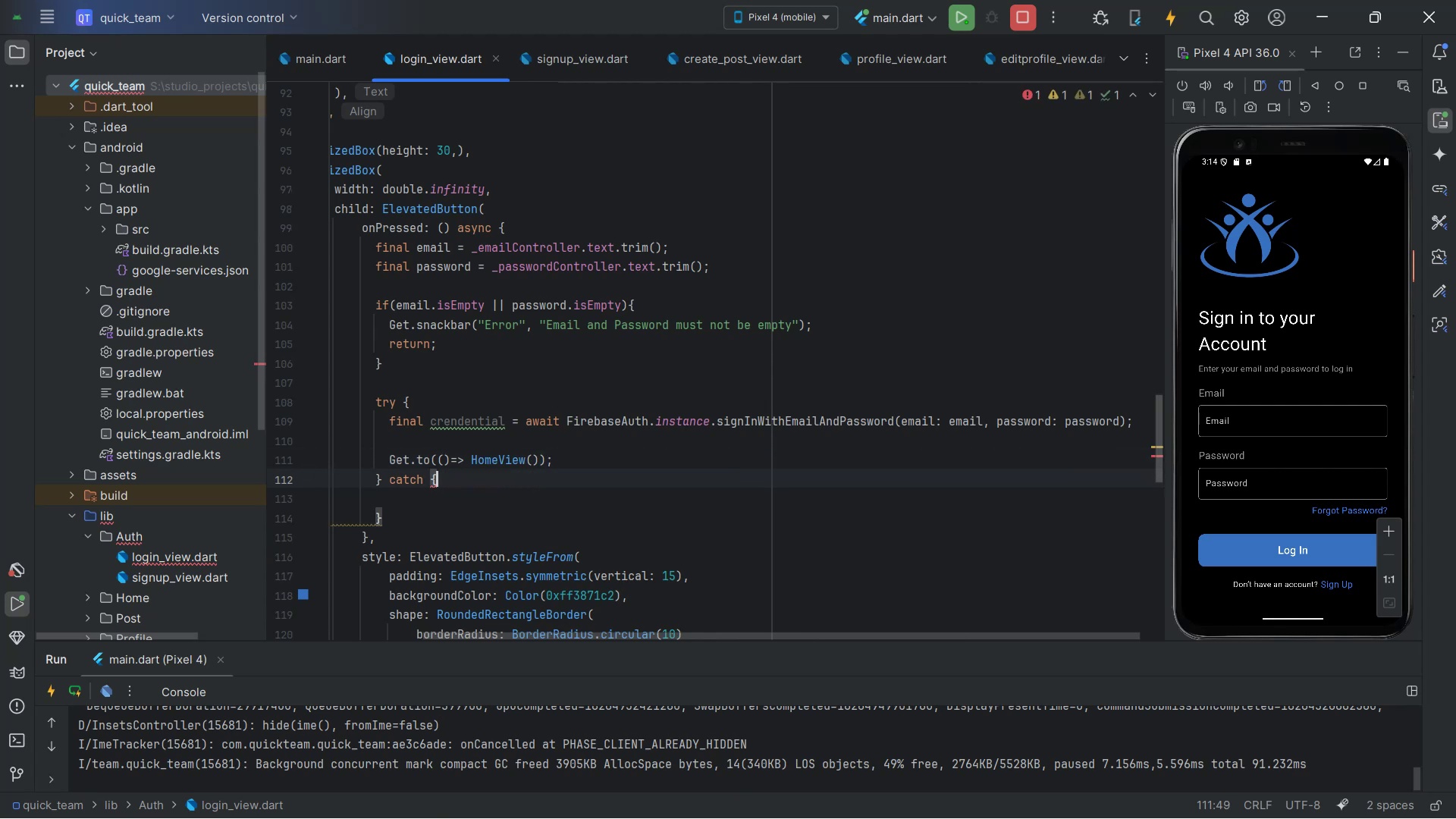 
key(ArrowDown)
 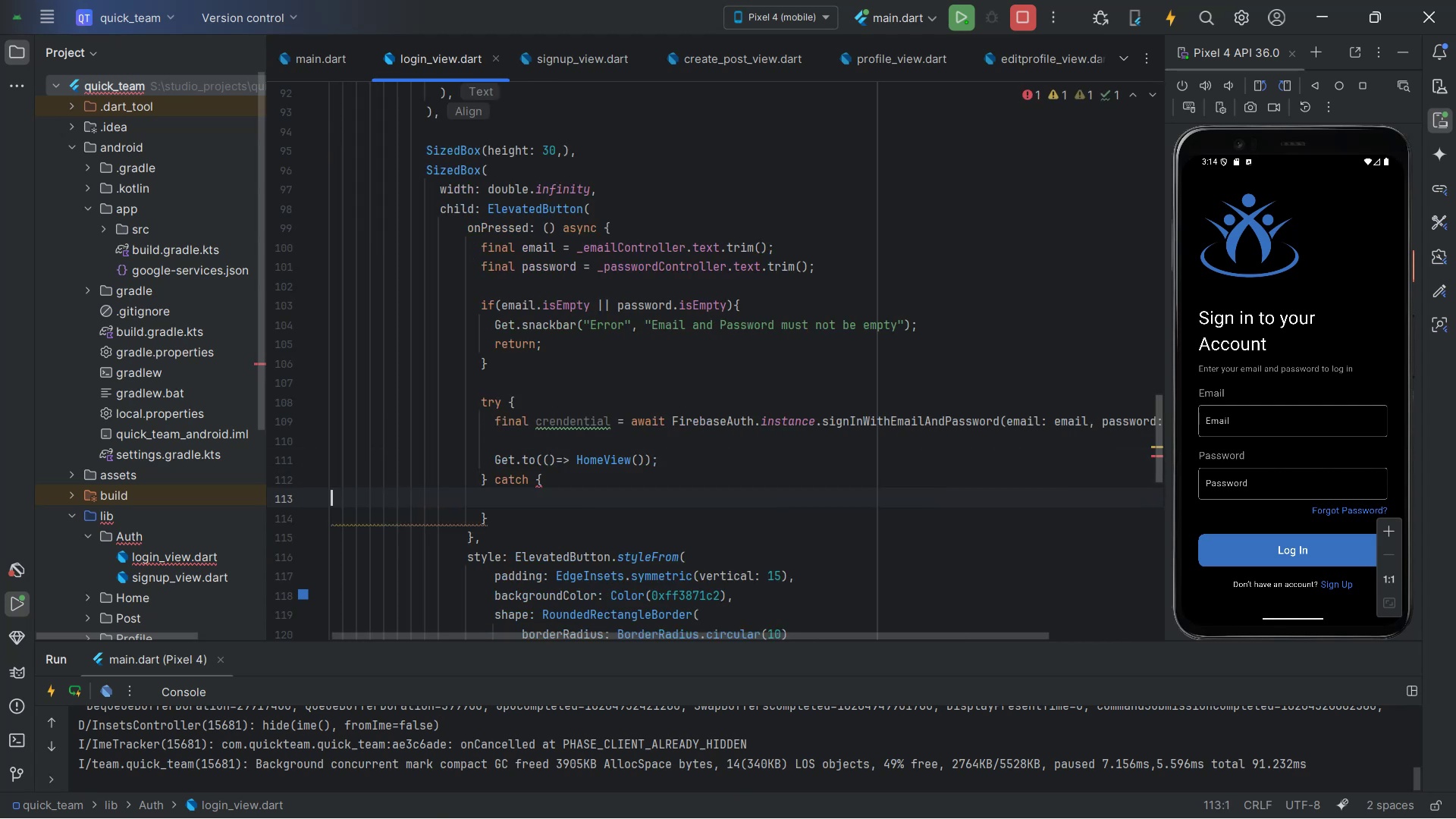 
key(Backspace)
 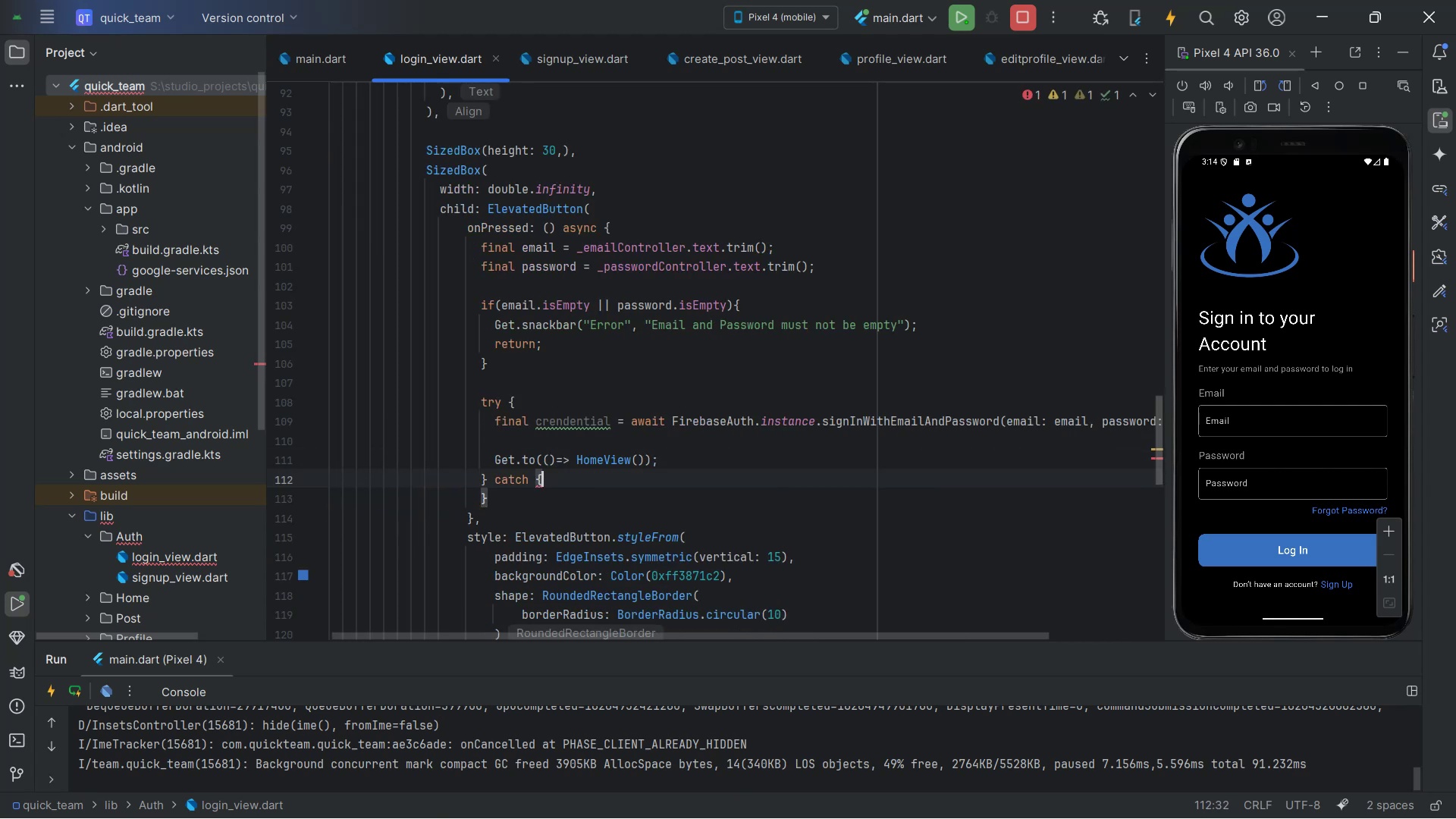 
key(Enter)
 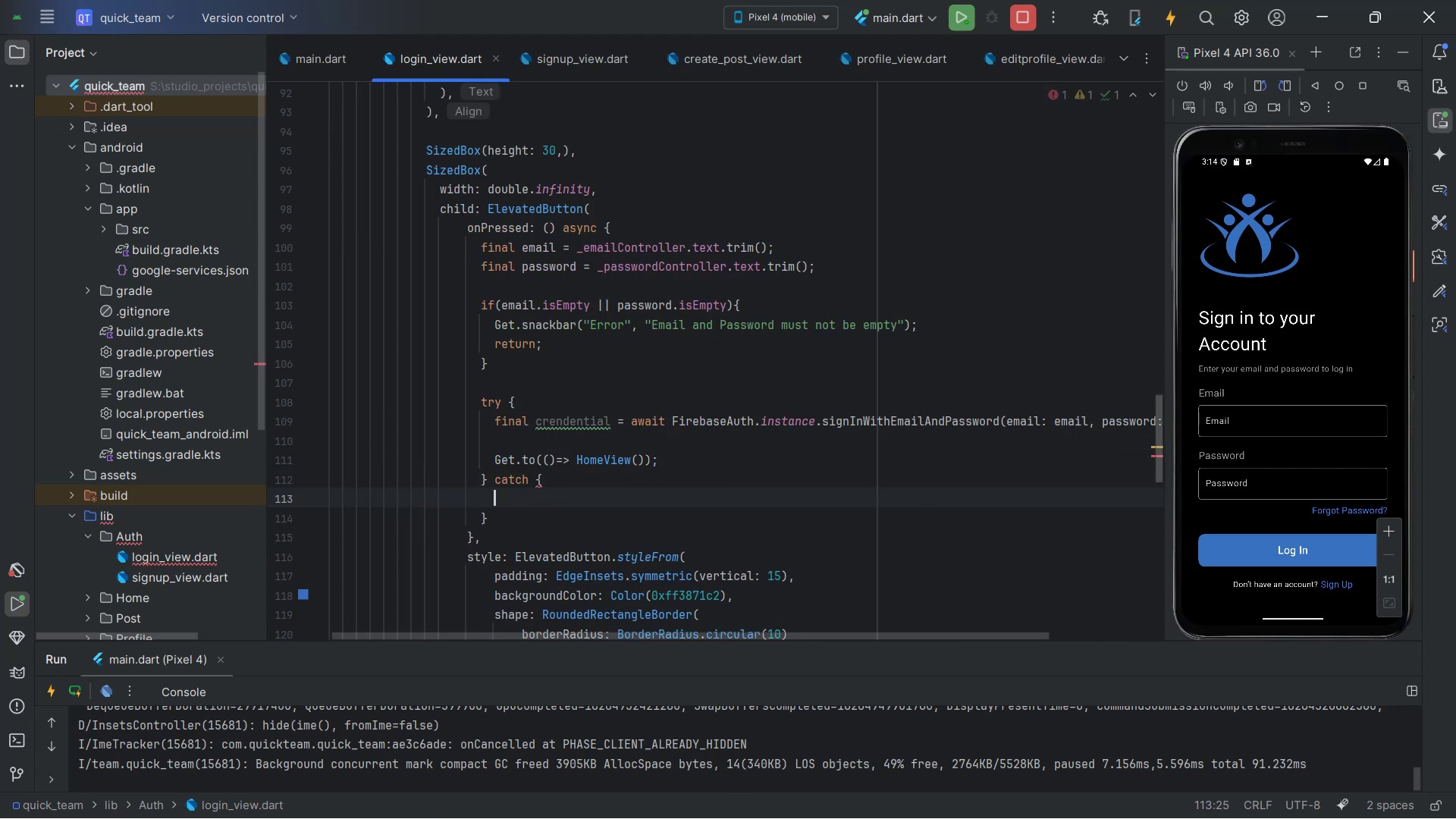 
key(Alt+AltLeft)
 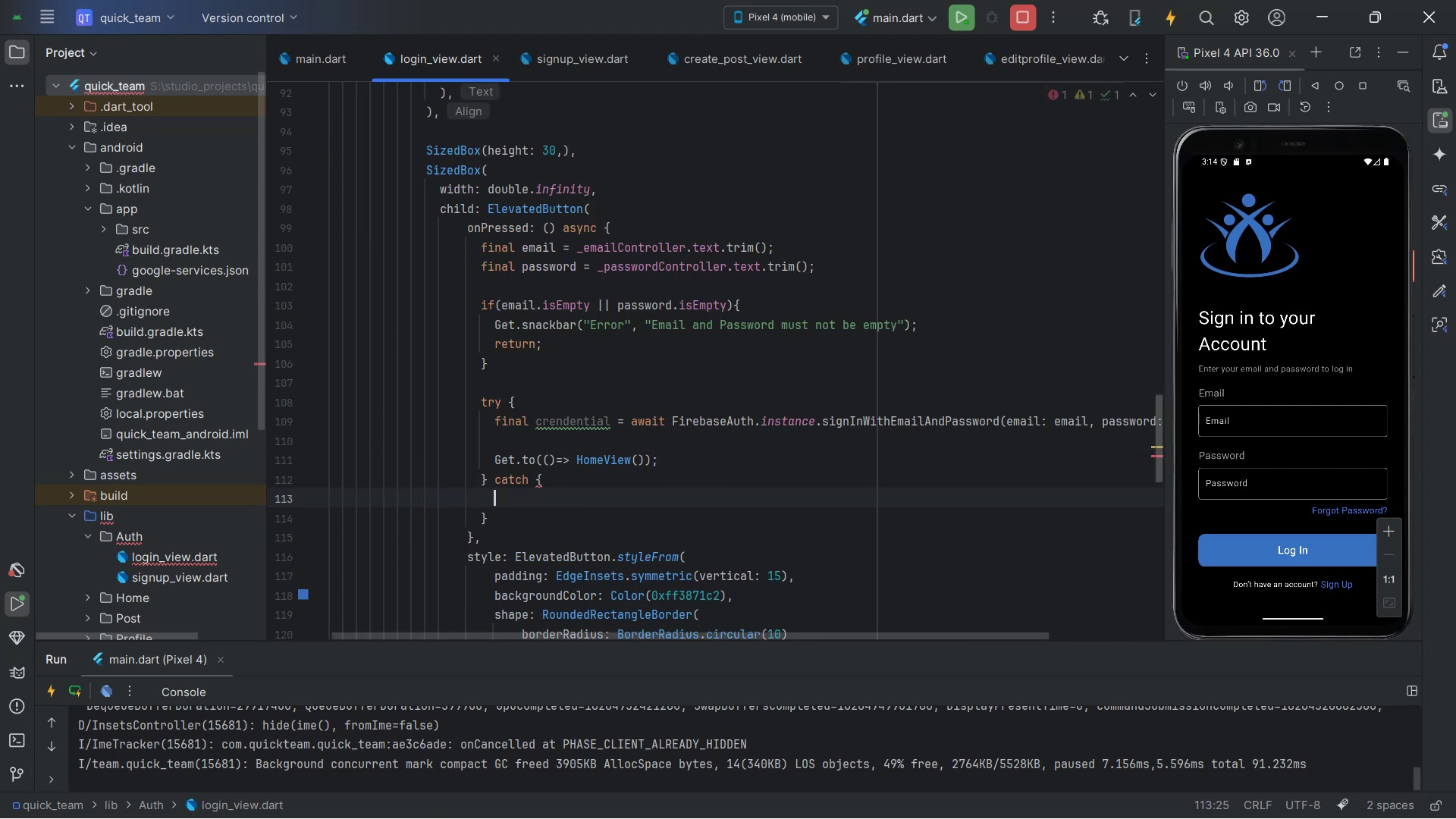 
key(Alt+Tab)
 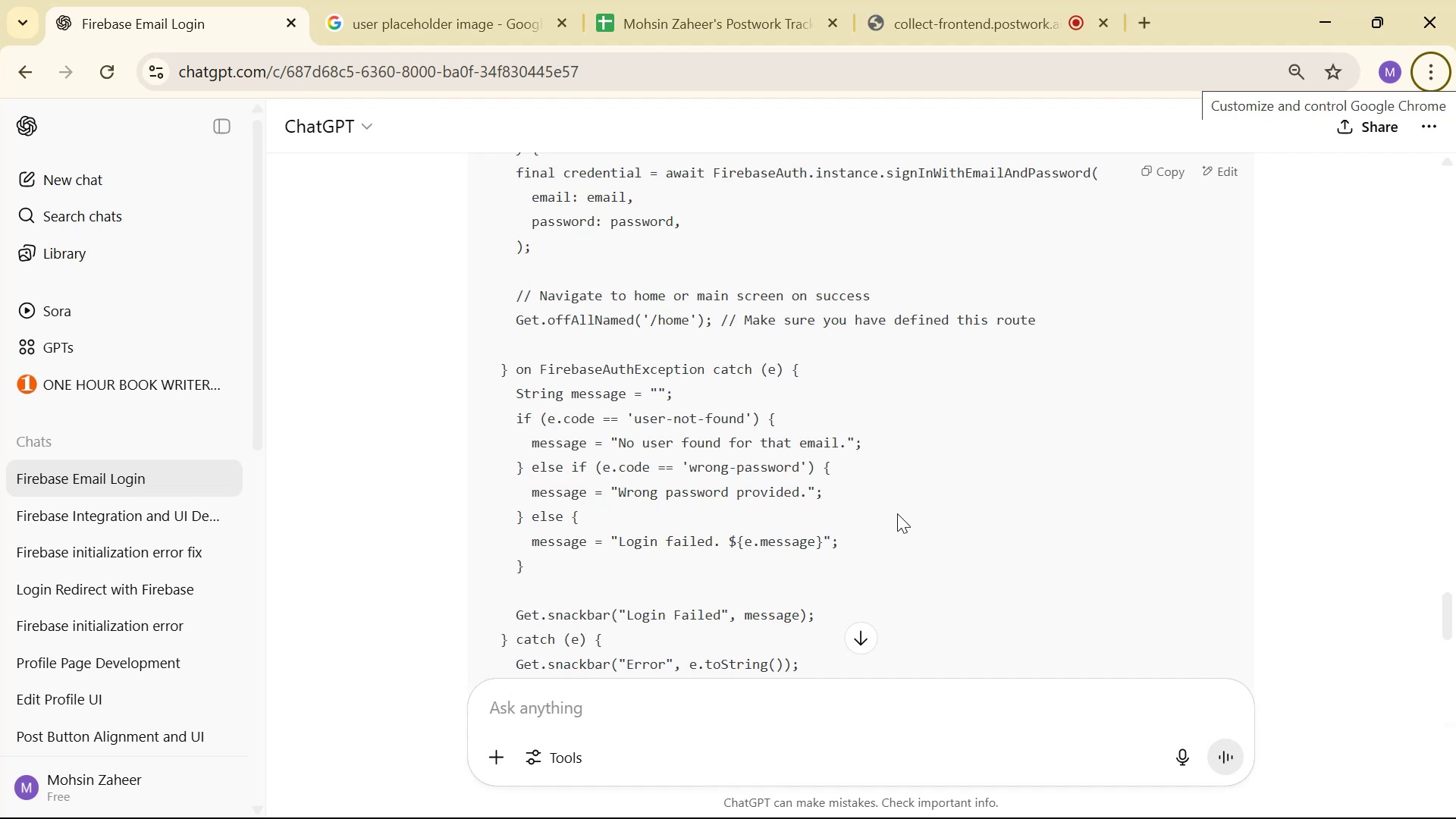 
wait(7.6)
 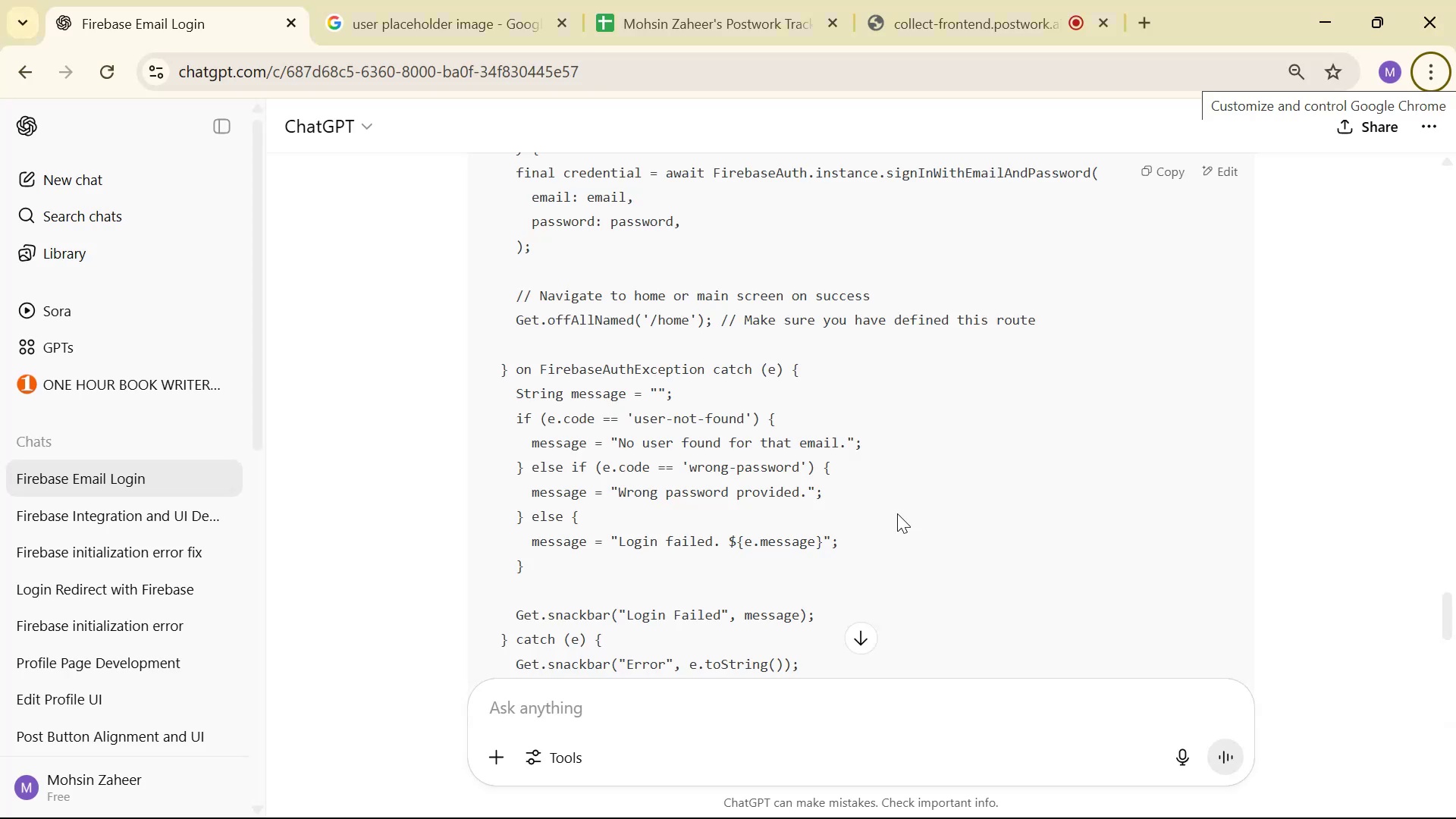 
key(Alt+AltLeft)
 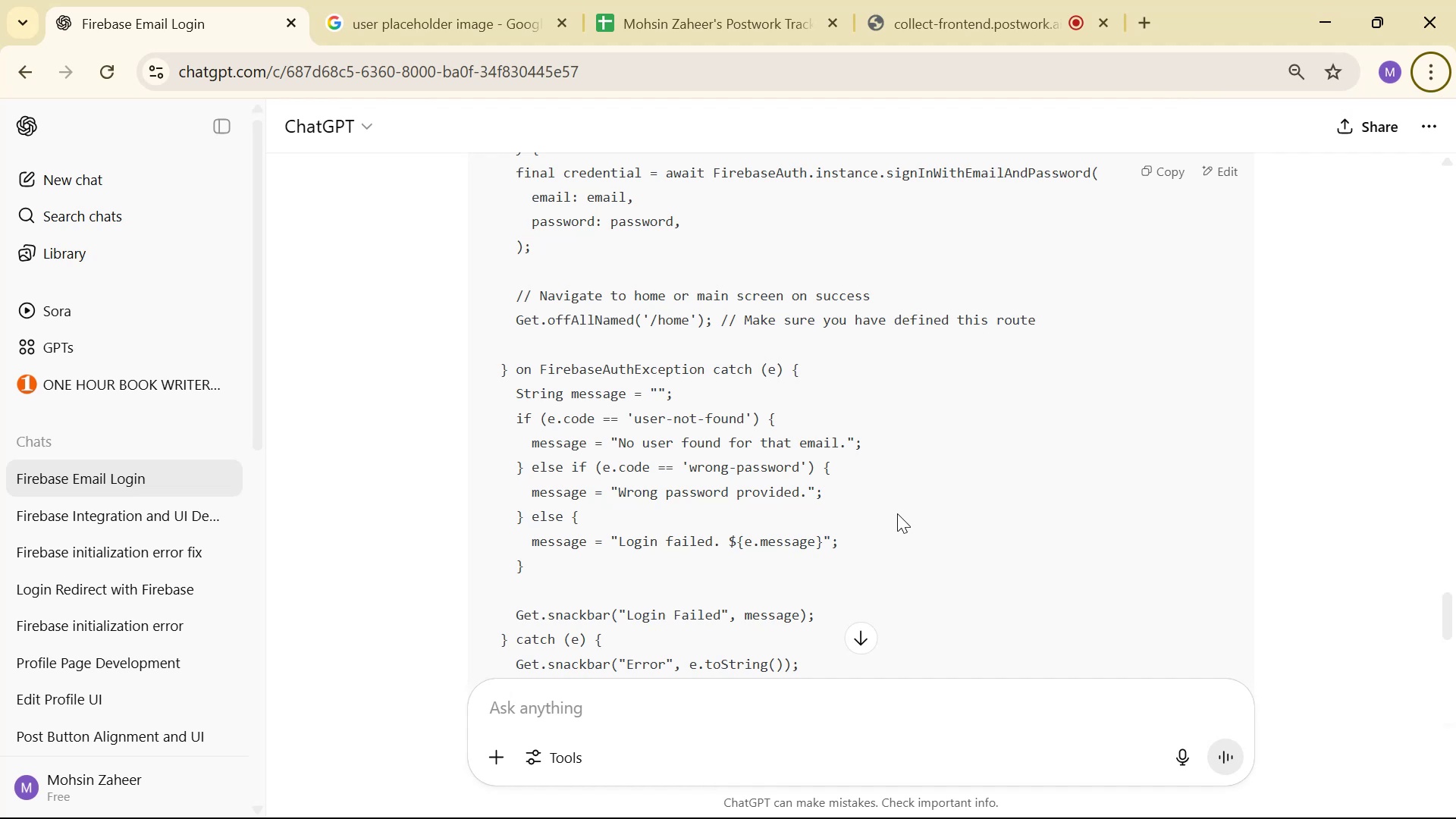 
key(Alt+Tab)
 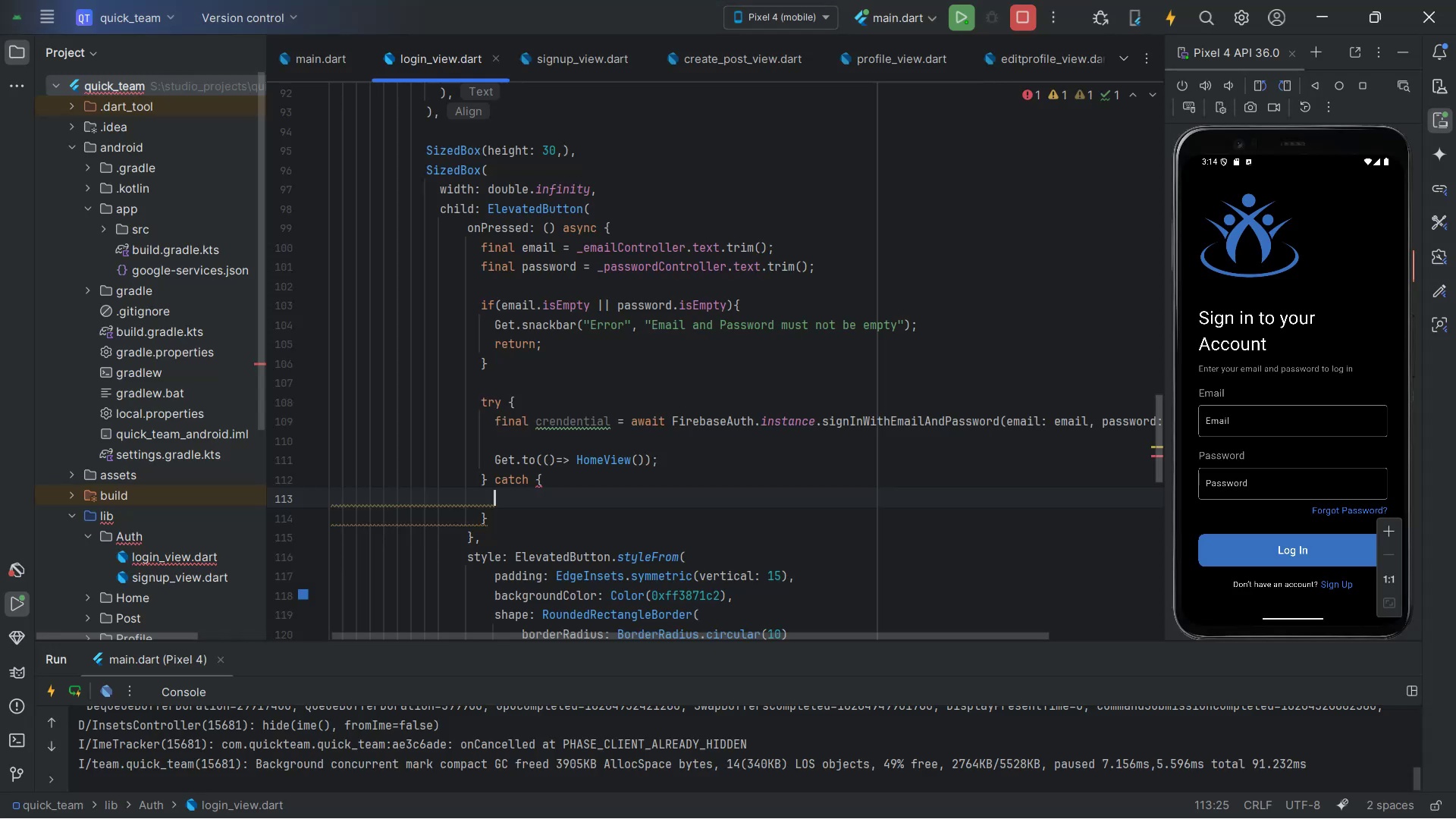 
key(ArrowUp)
 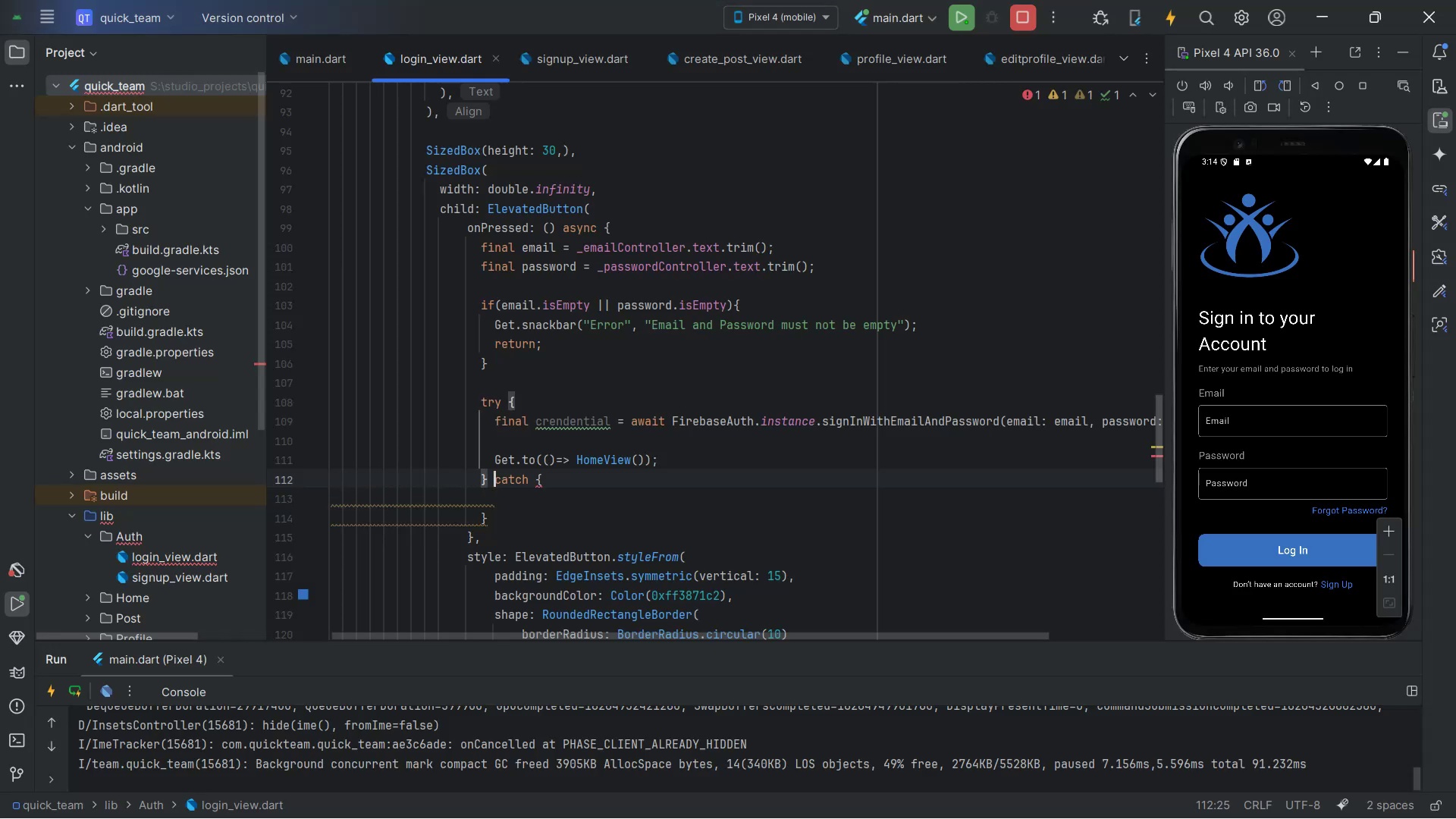 
key(Space)
 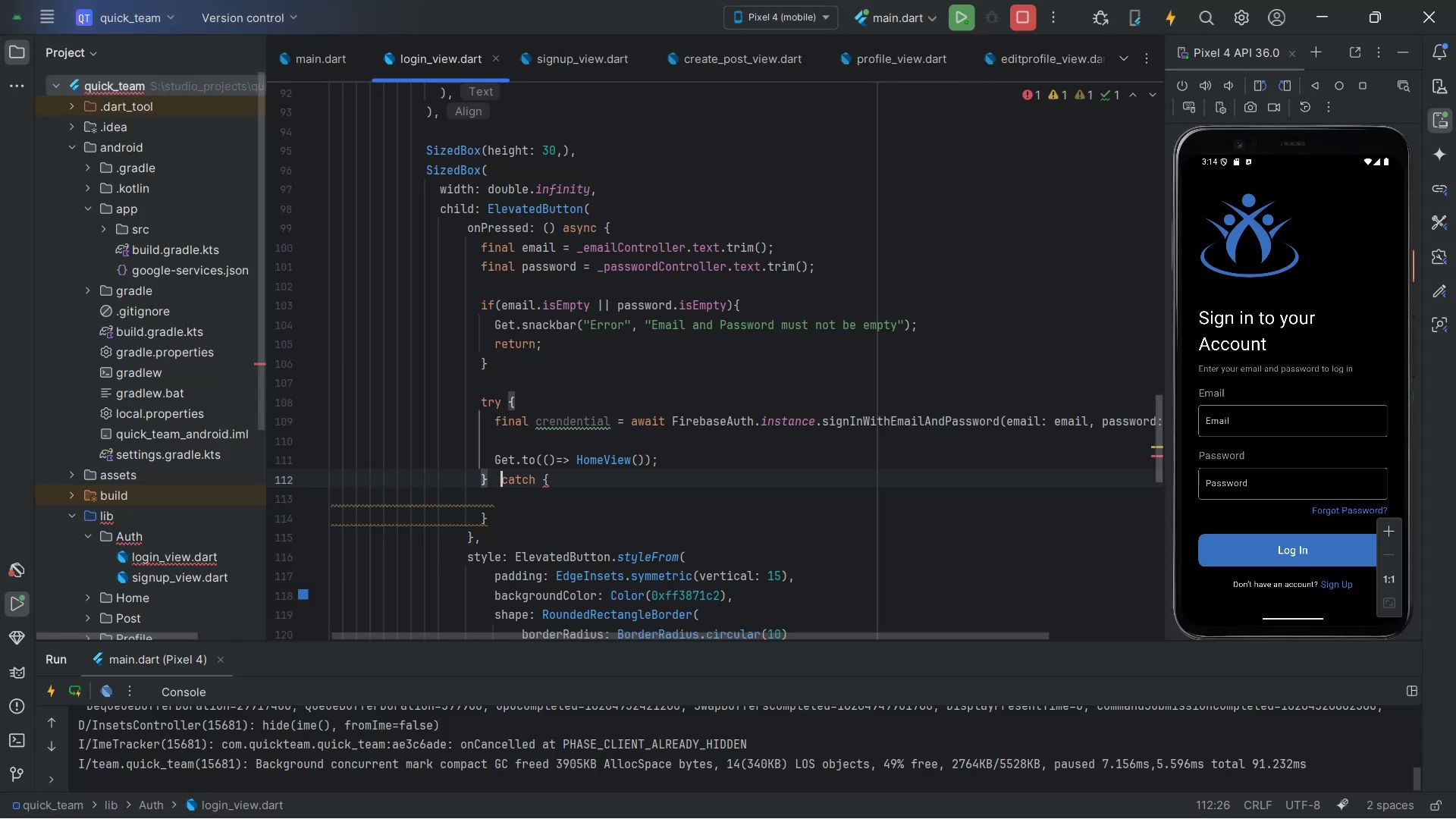 
key(ArrowLeft)
 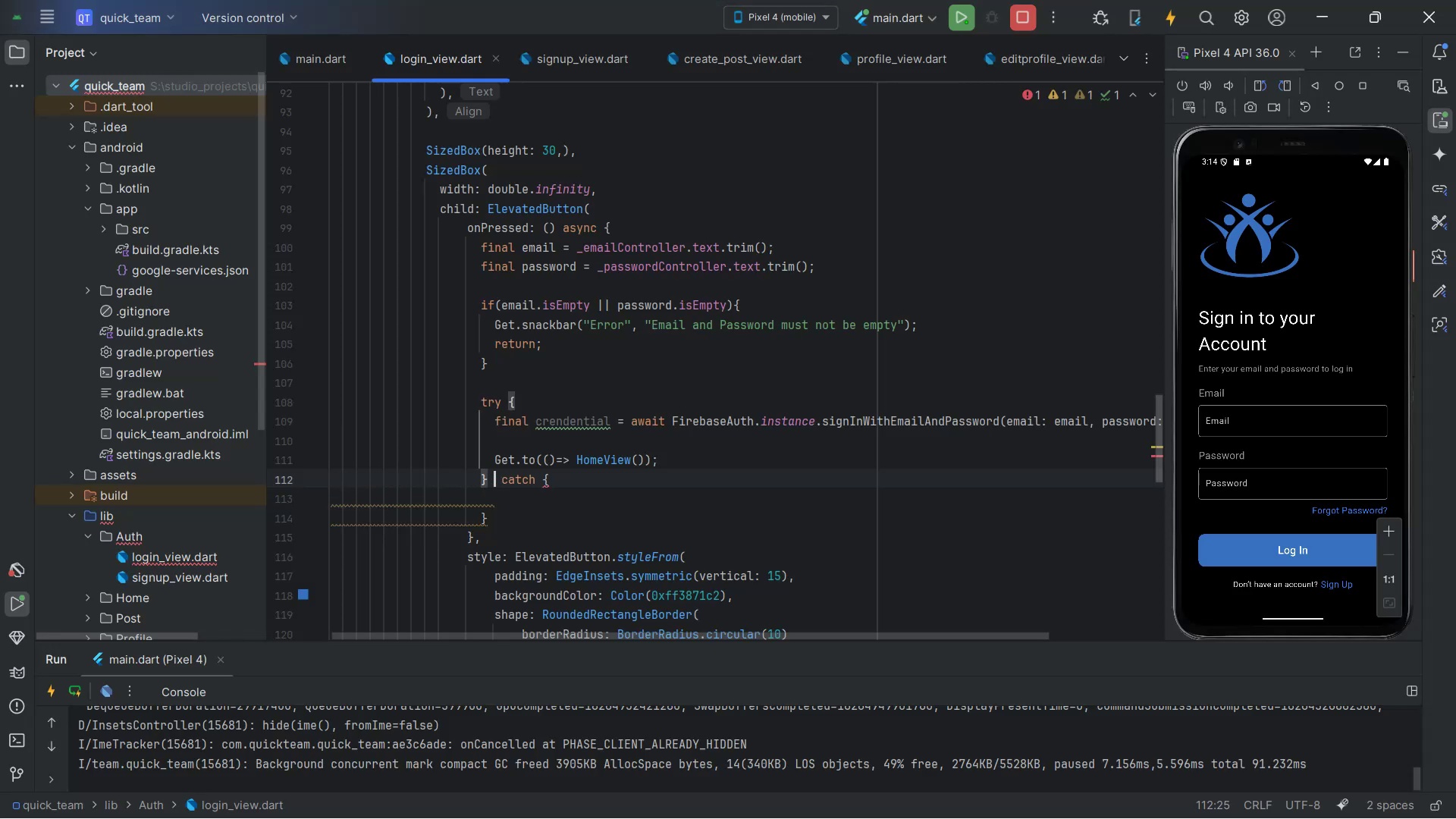 
type(on Fir)
 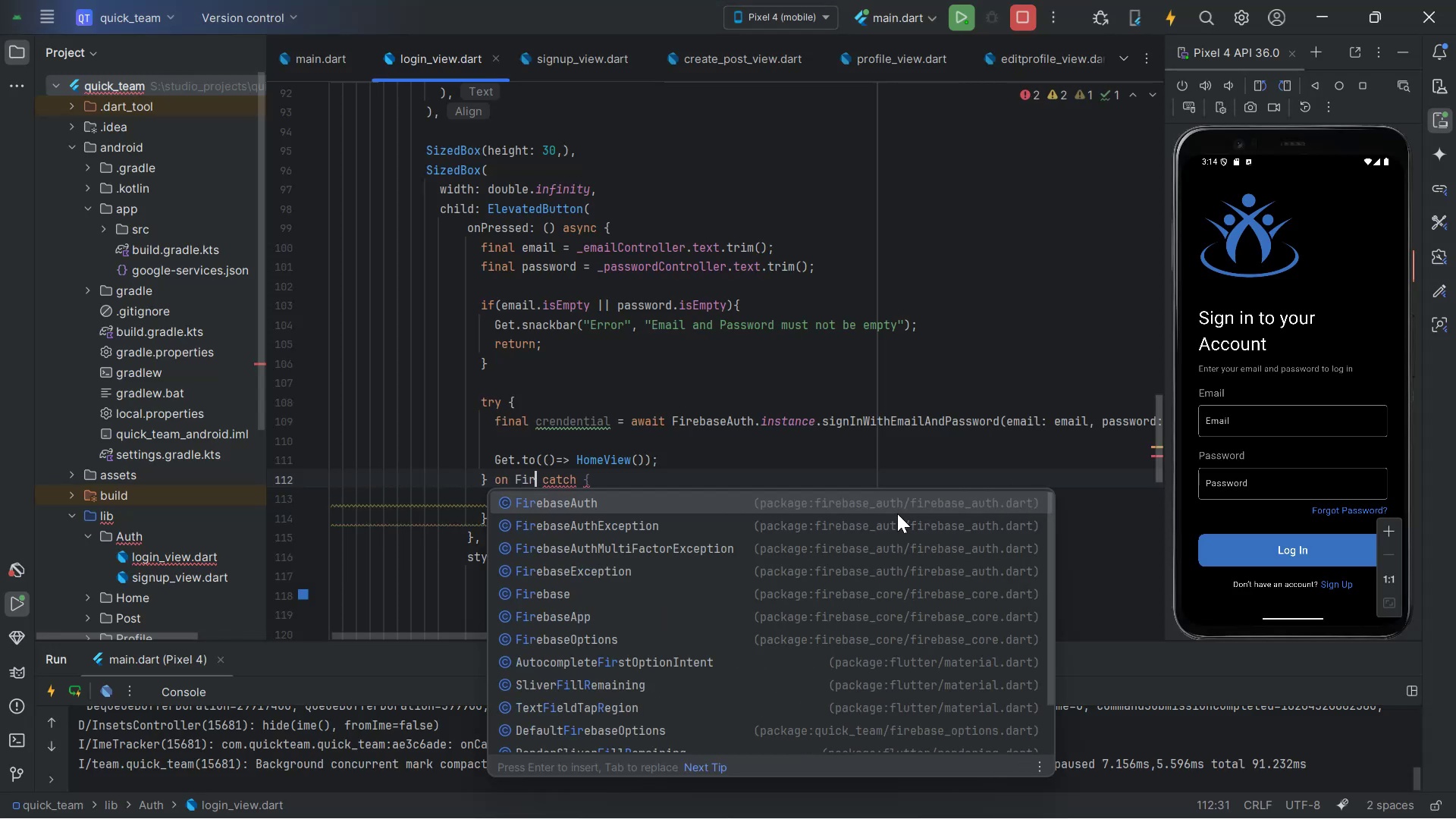 
key(ArrowDown)
 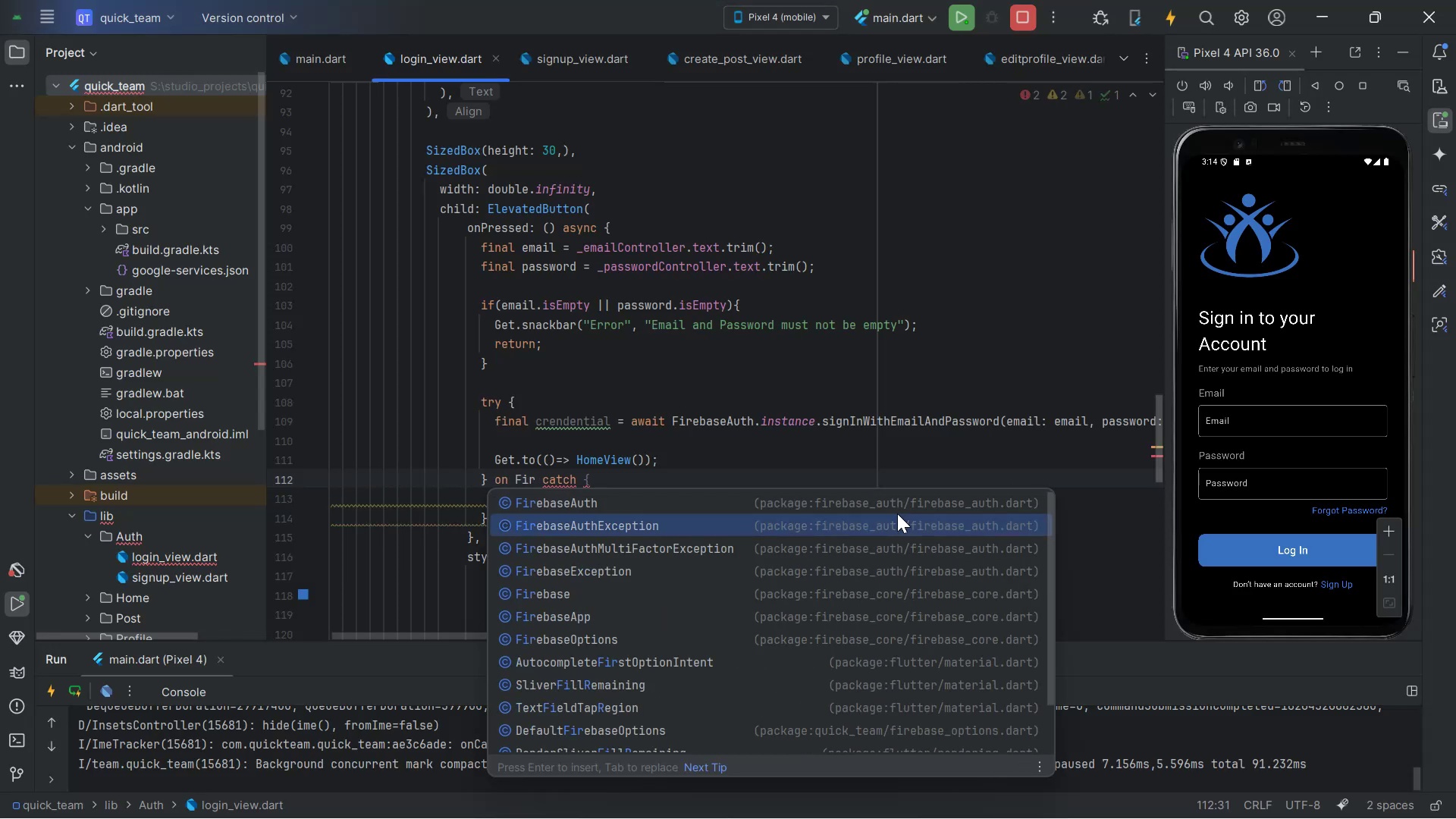 
key(Enter)
 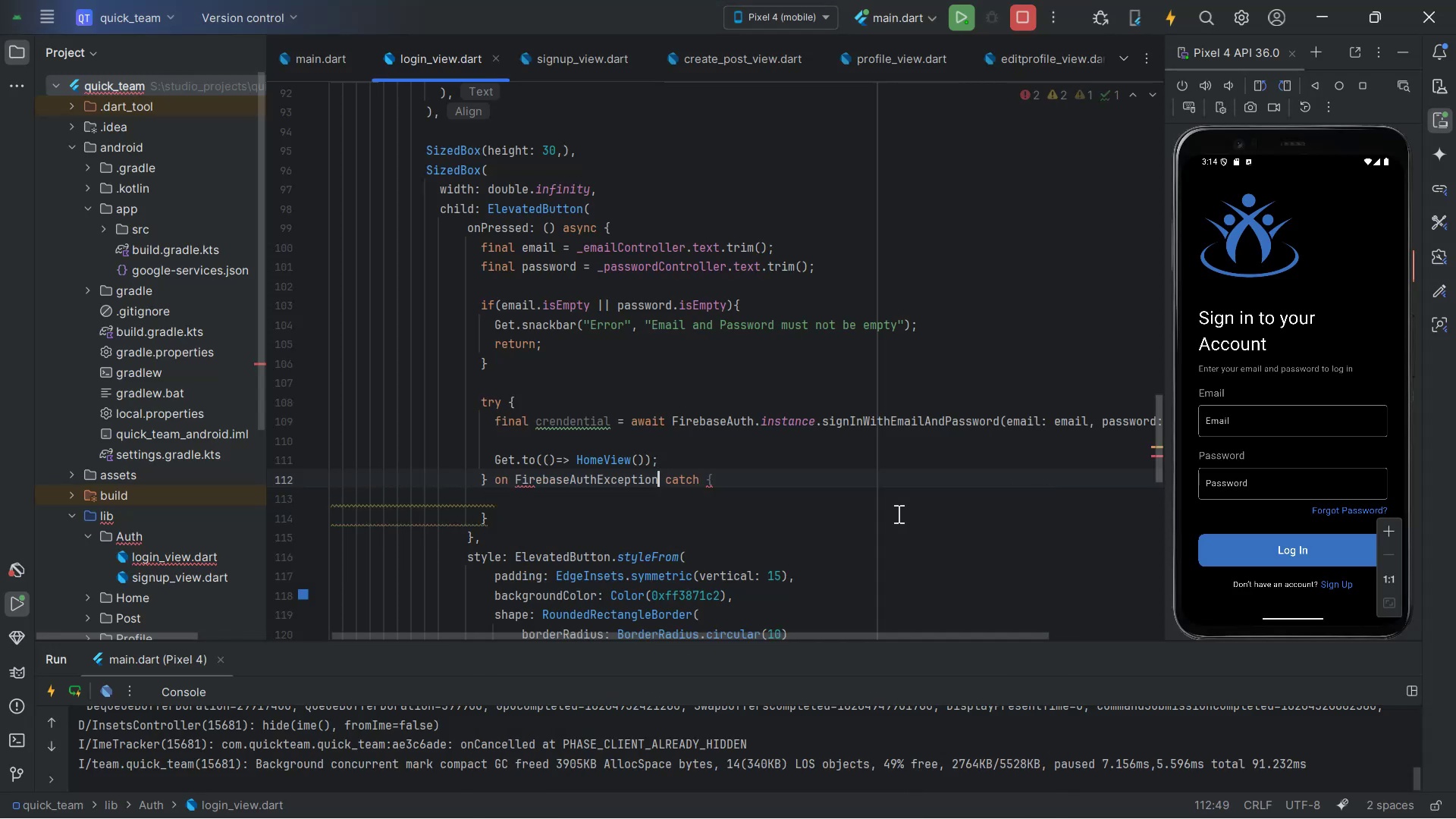 
key(Alt+AltLeft)
 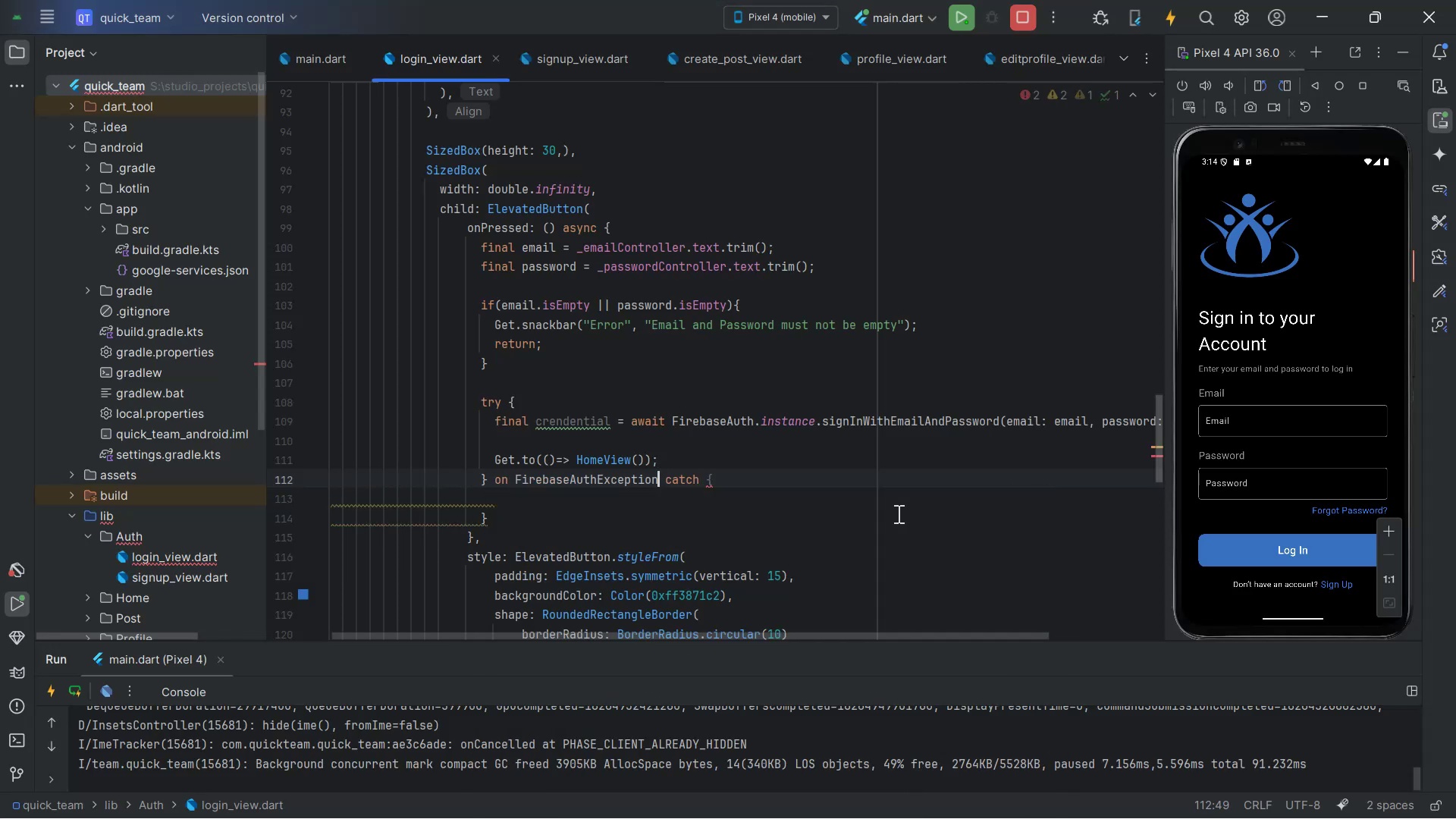 
key(Alt+Tab)
 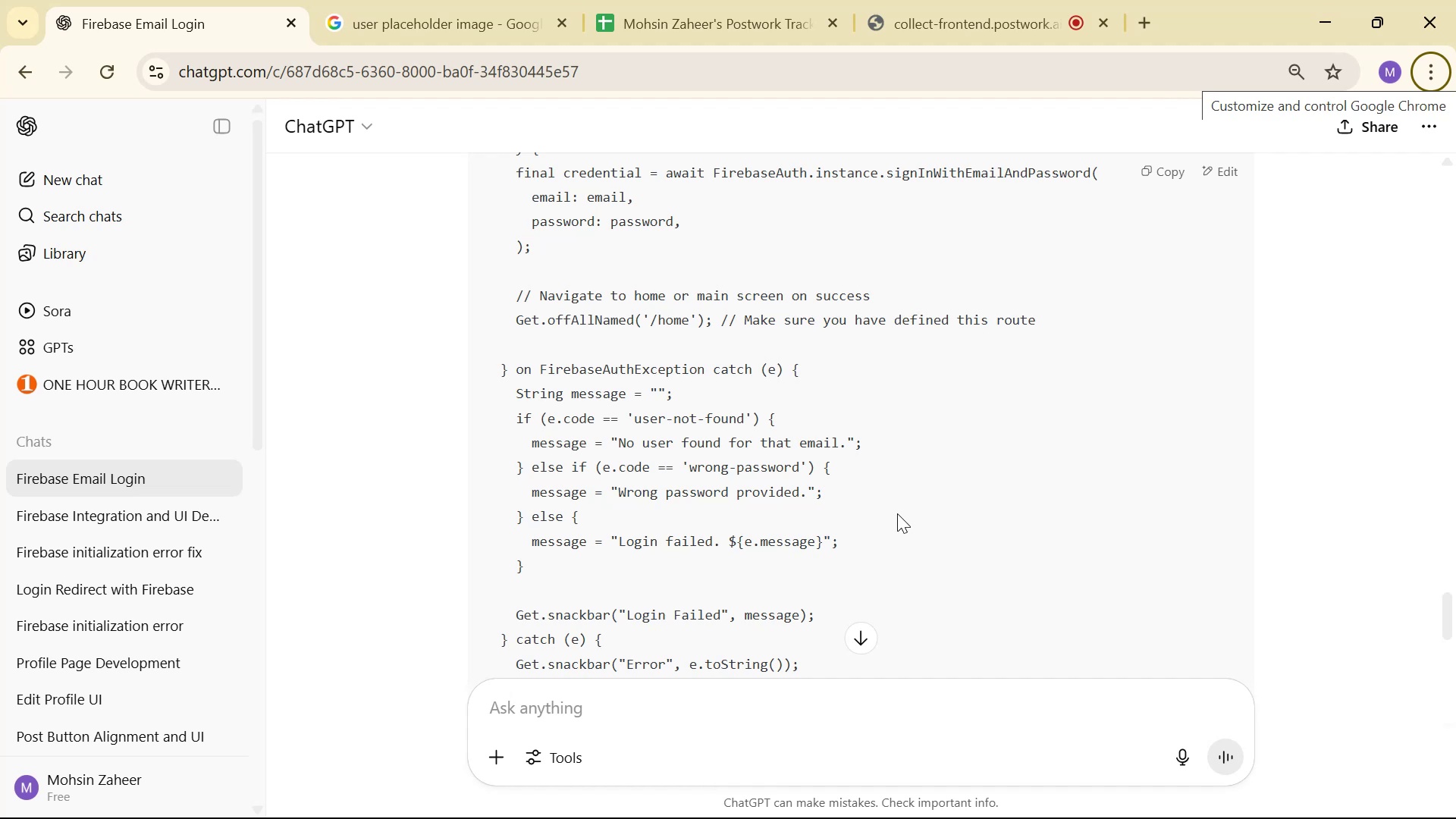 
key(Alt+AltLeft)
 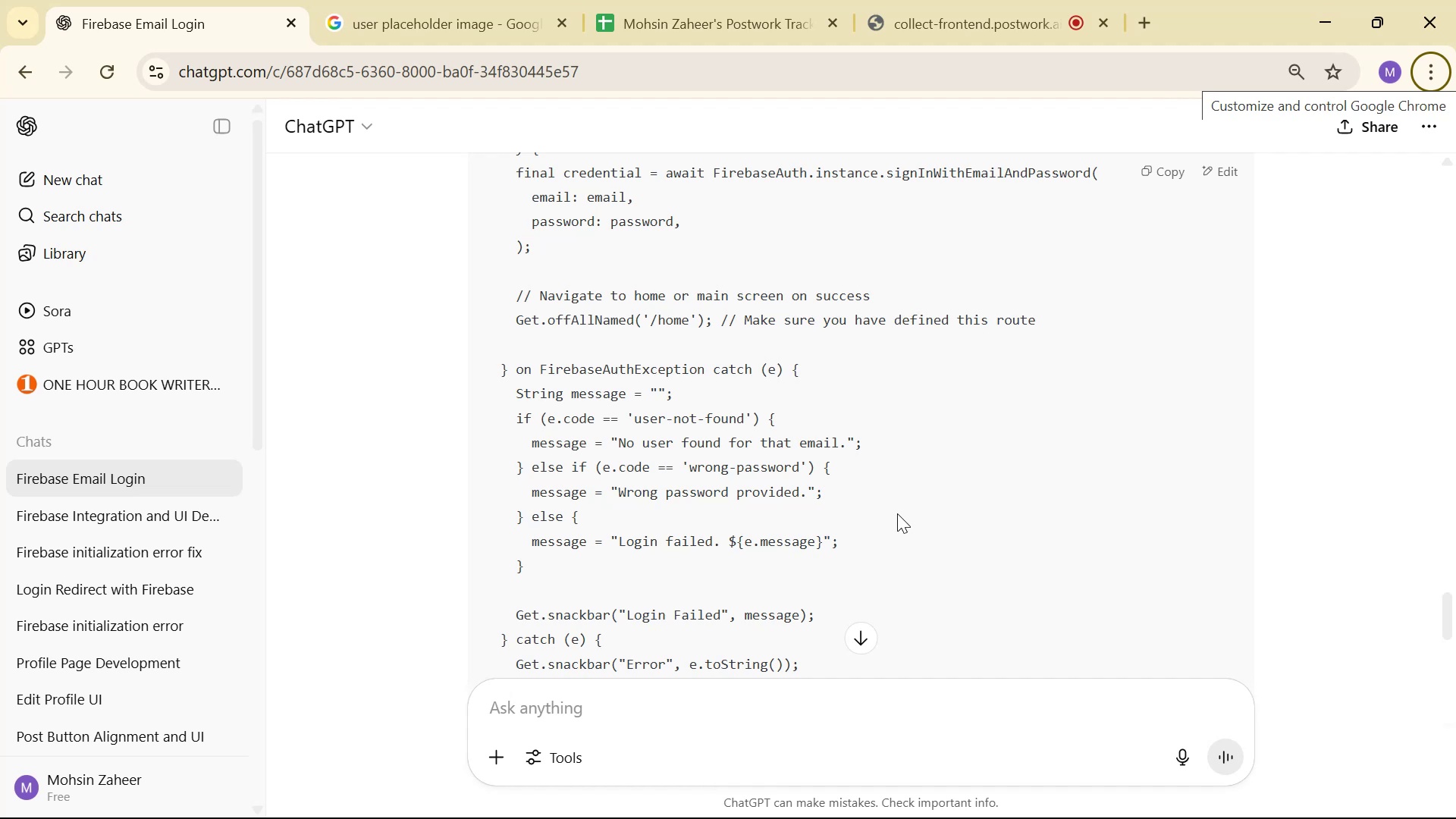 
key(Alt+Tab)
 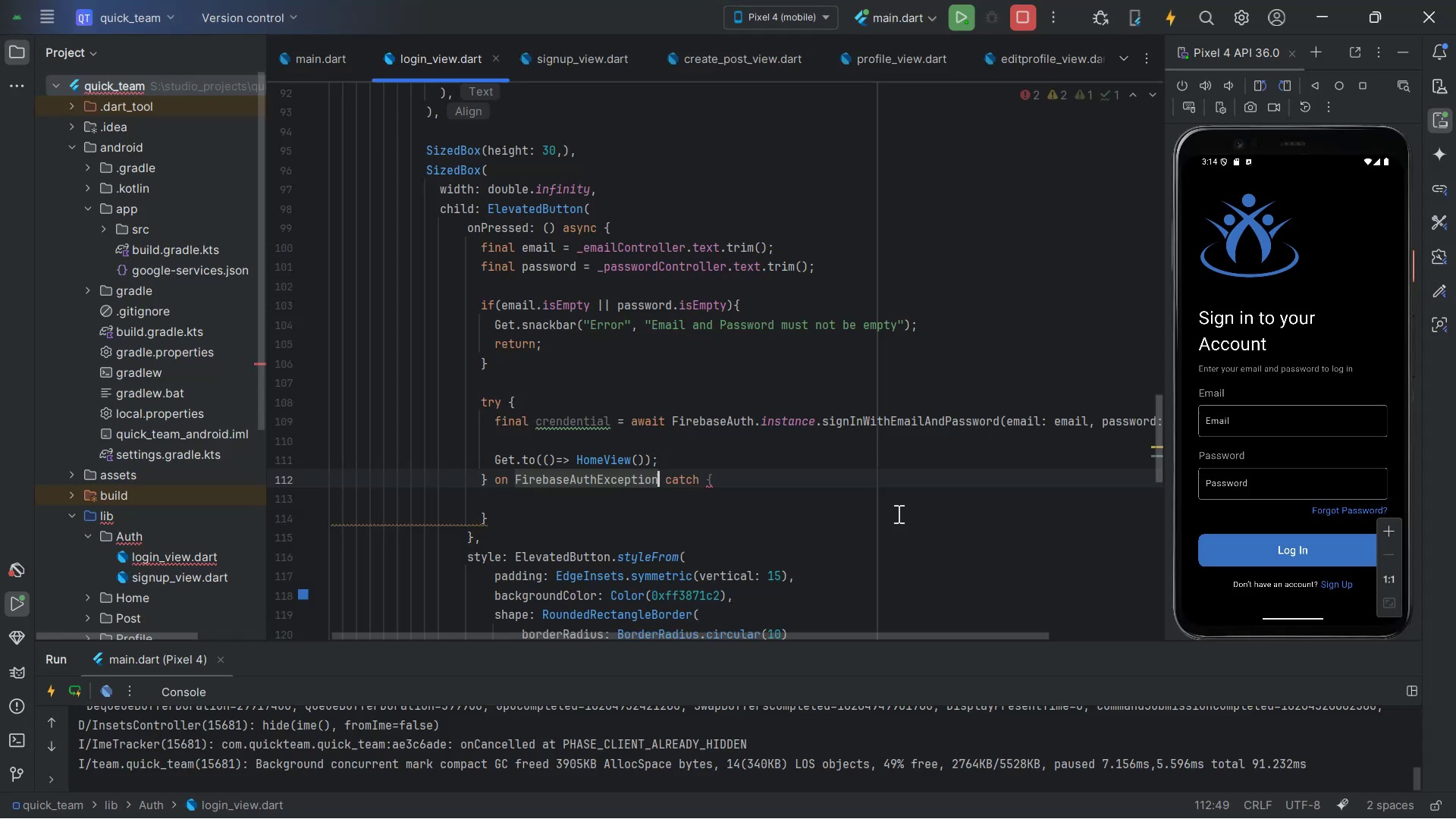 
key(ArrowRight)
 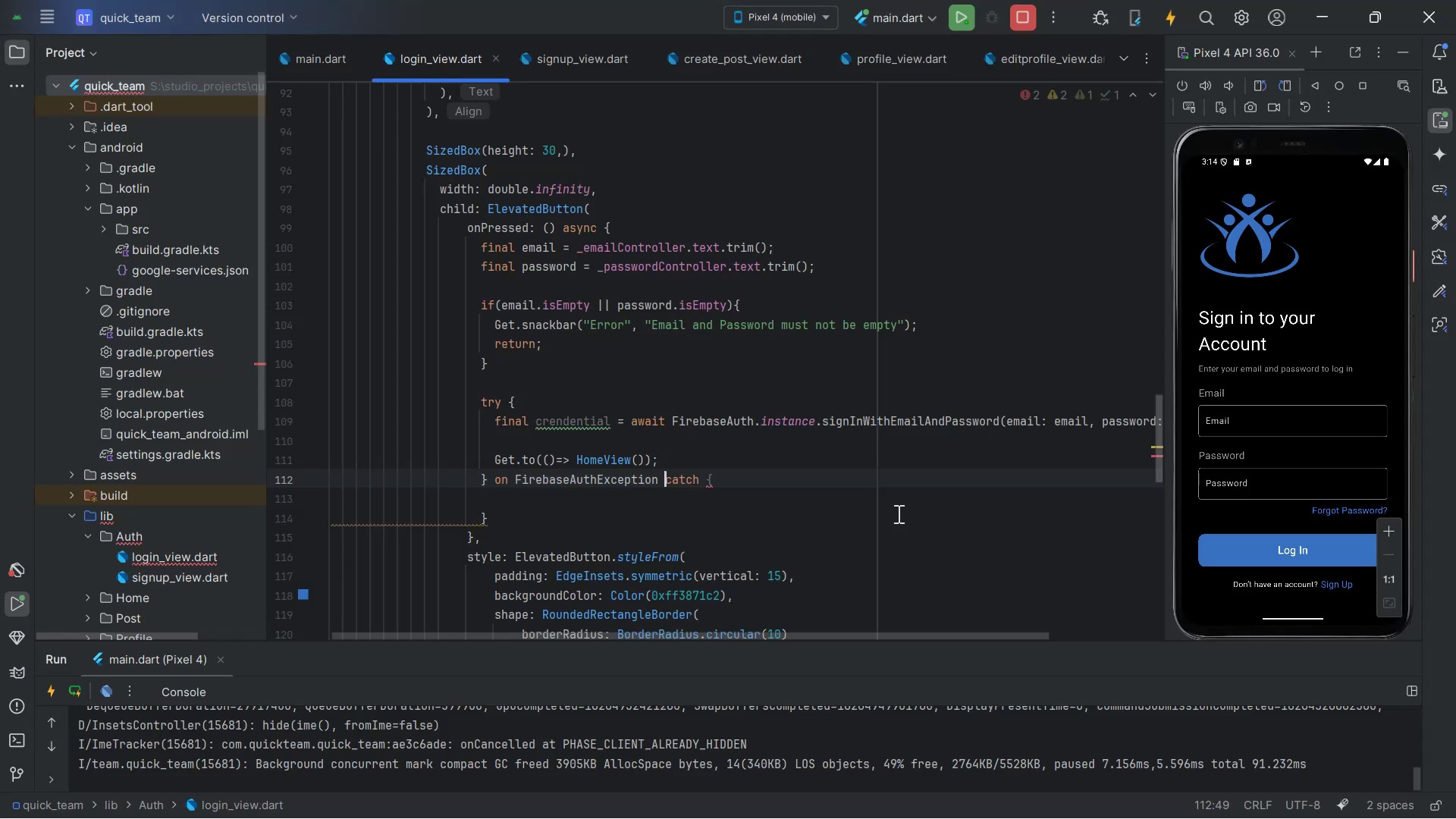 
key(ArrowRight)
 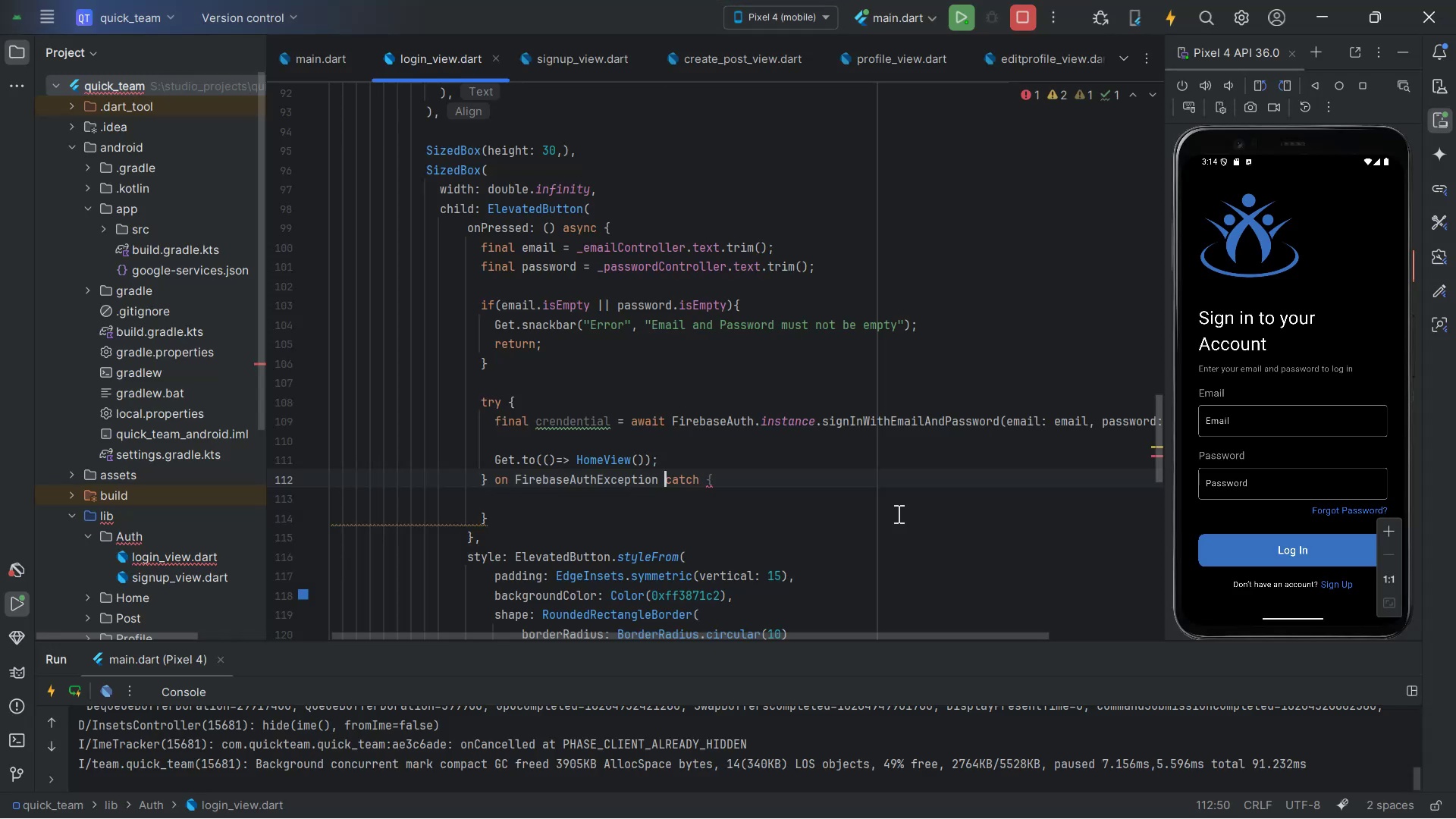 
key(ArrowRight)
 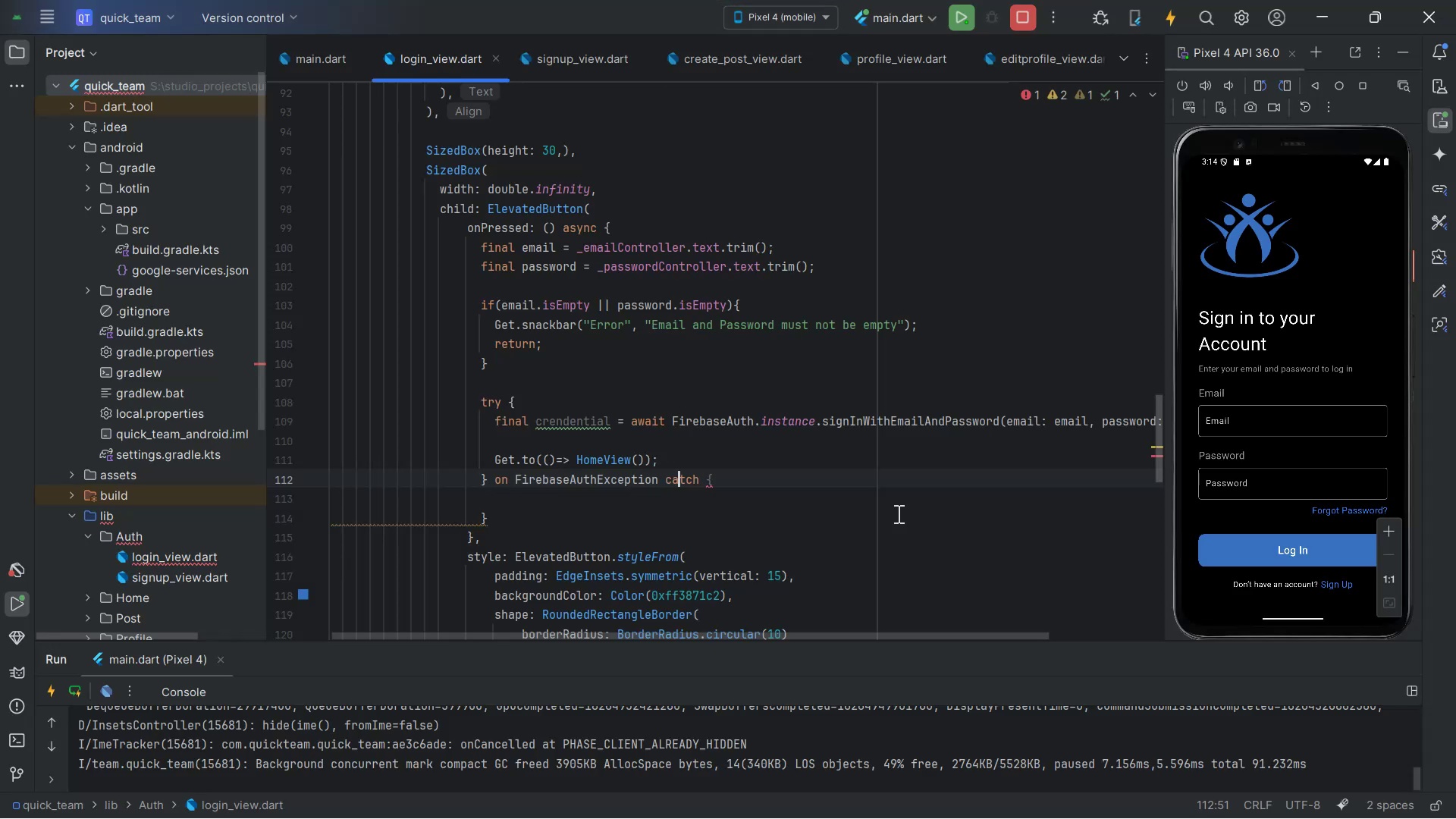 
key(ArrowRight)
 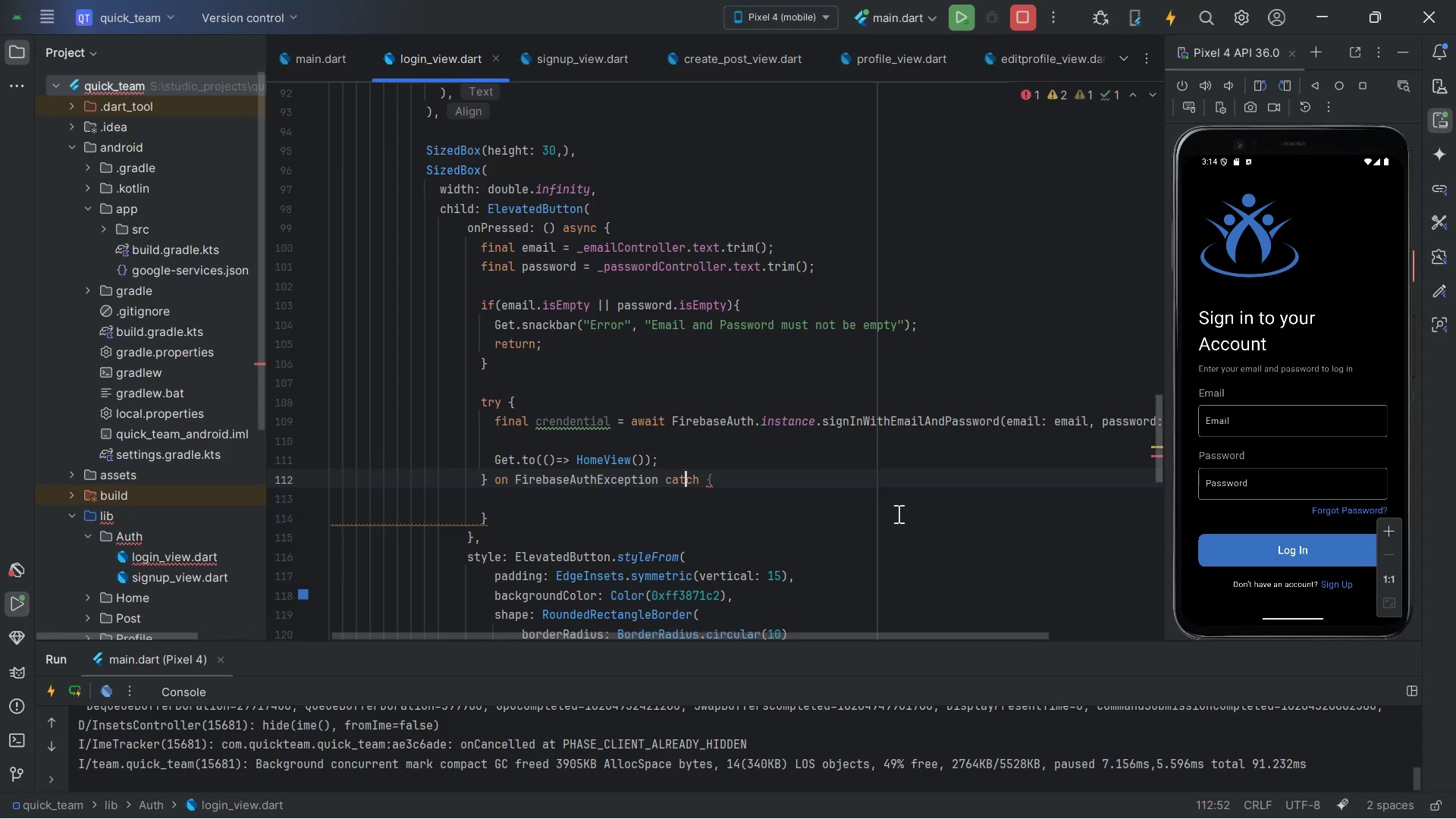 
key(ArrowRight)
 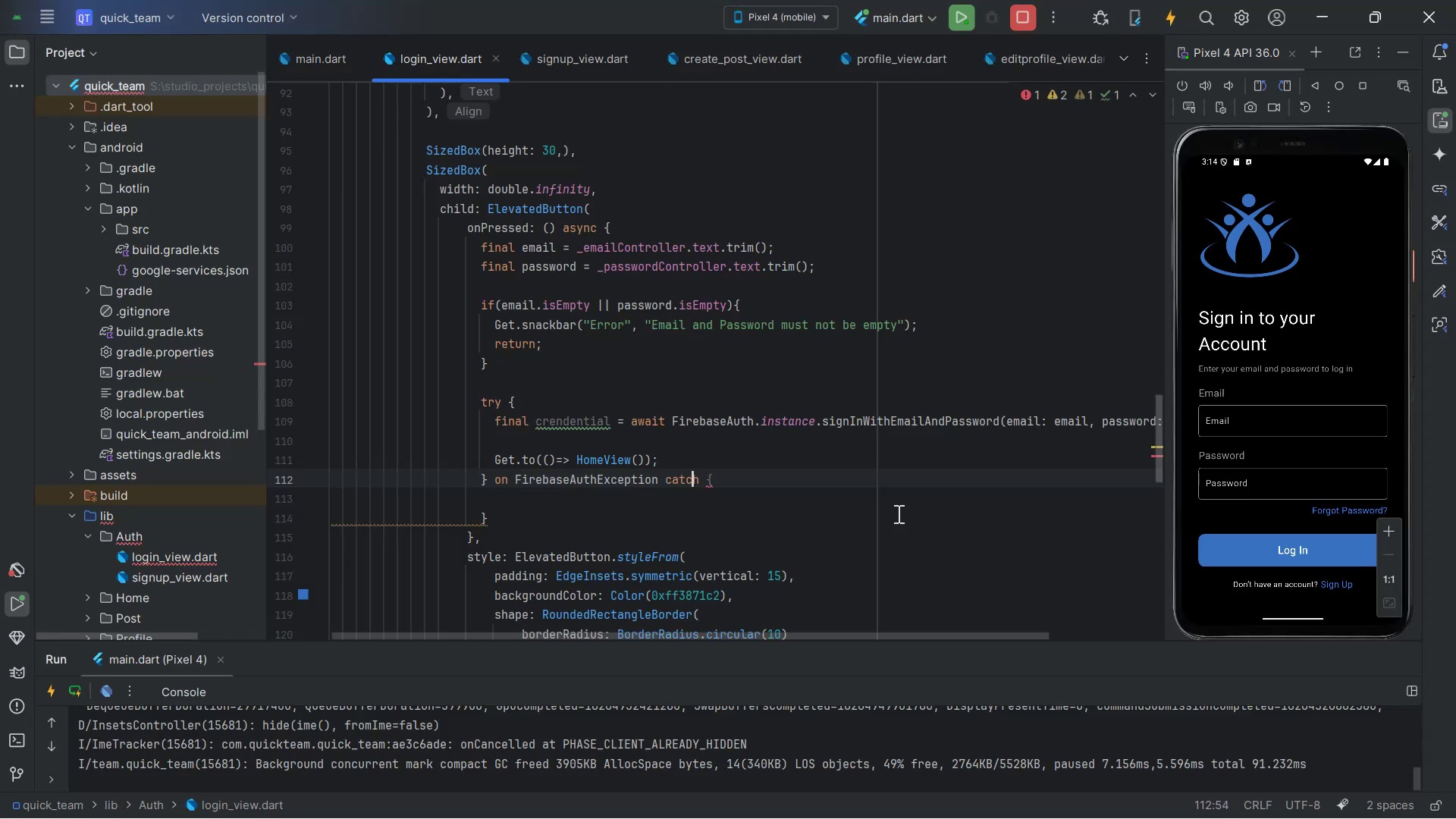 
key(ArrowRight)
 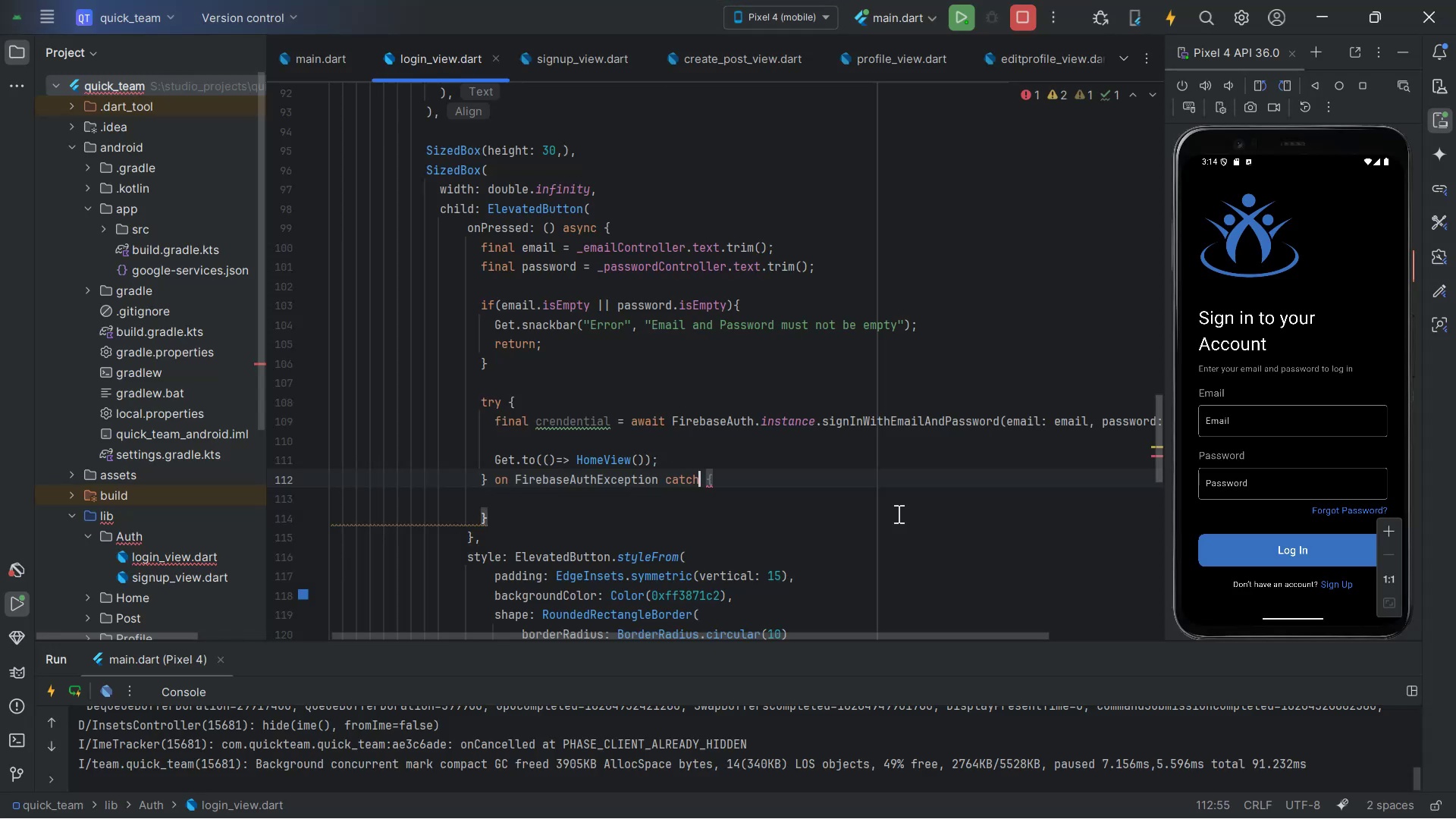 
type( (e)
 